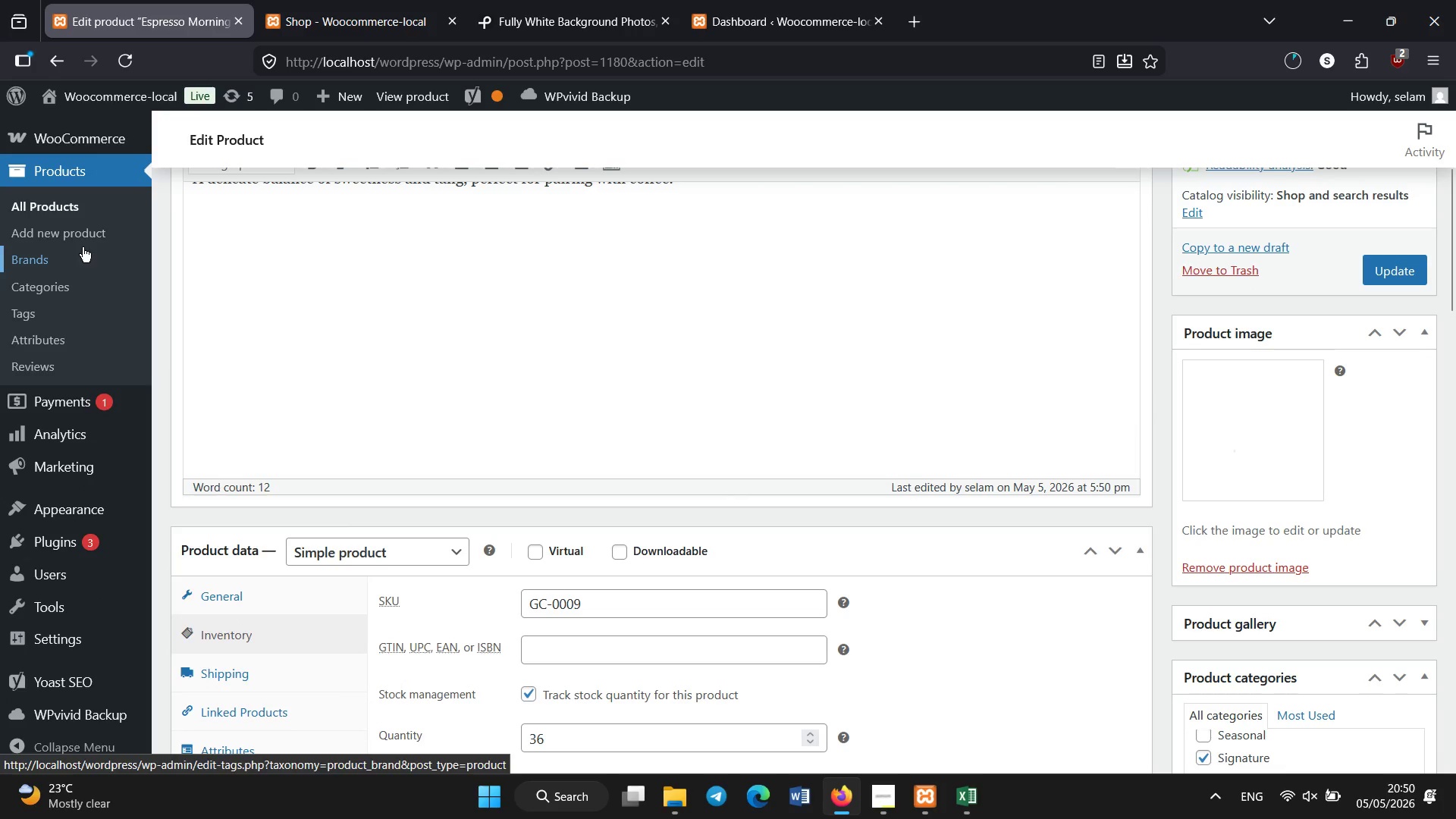 
left_click([67, 214])
 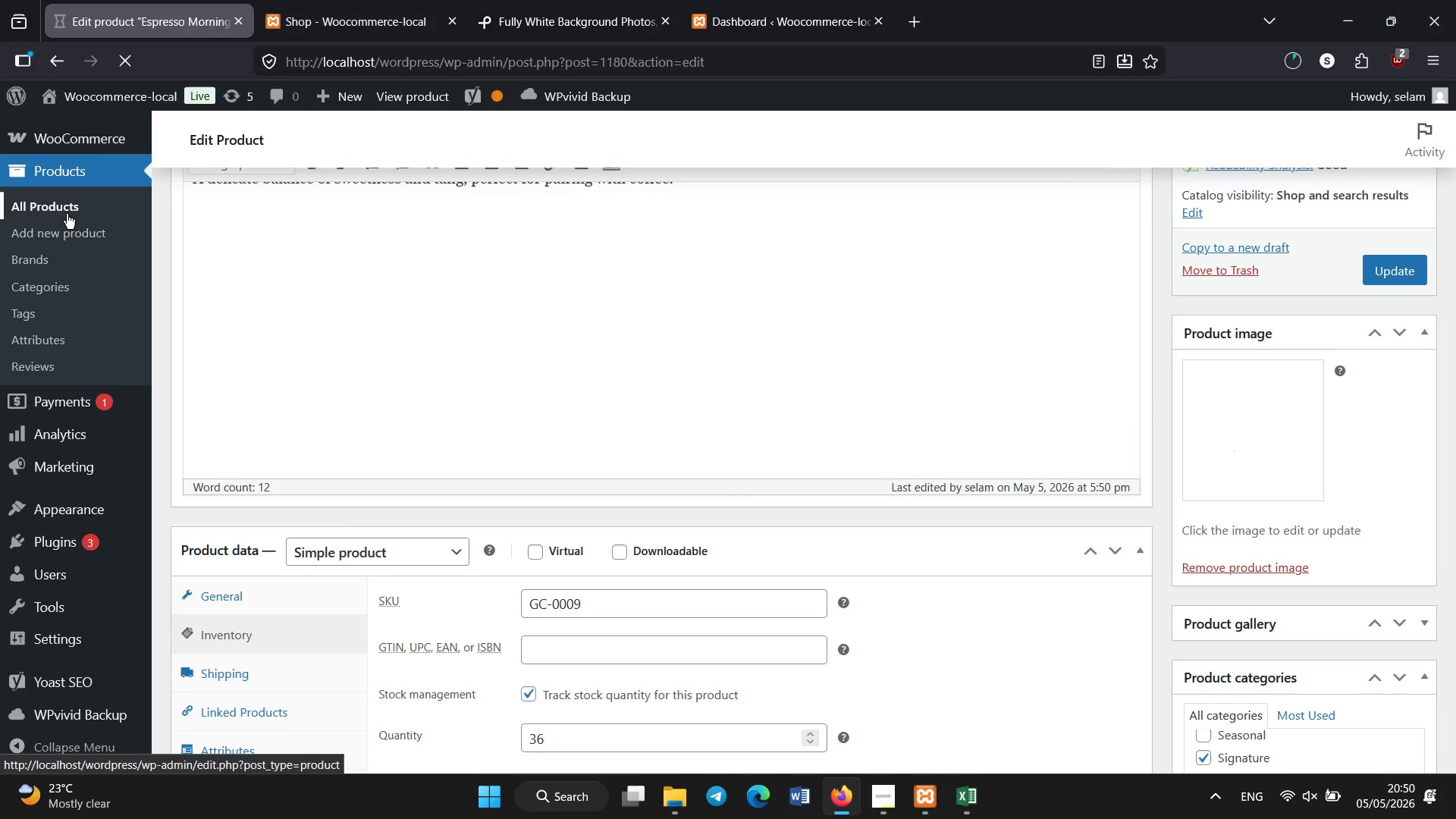 
wait(8.45)
 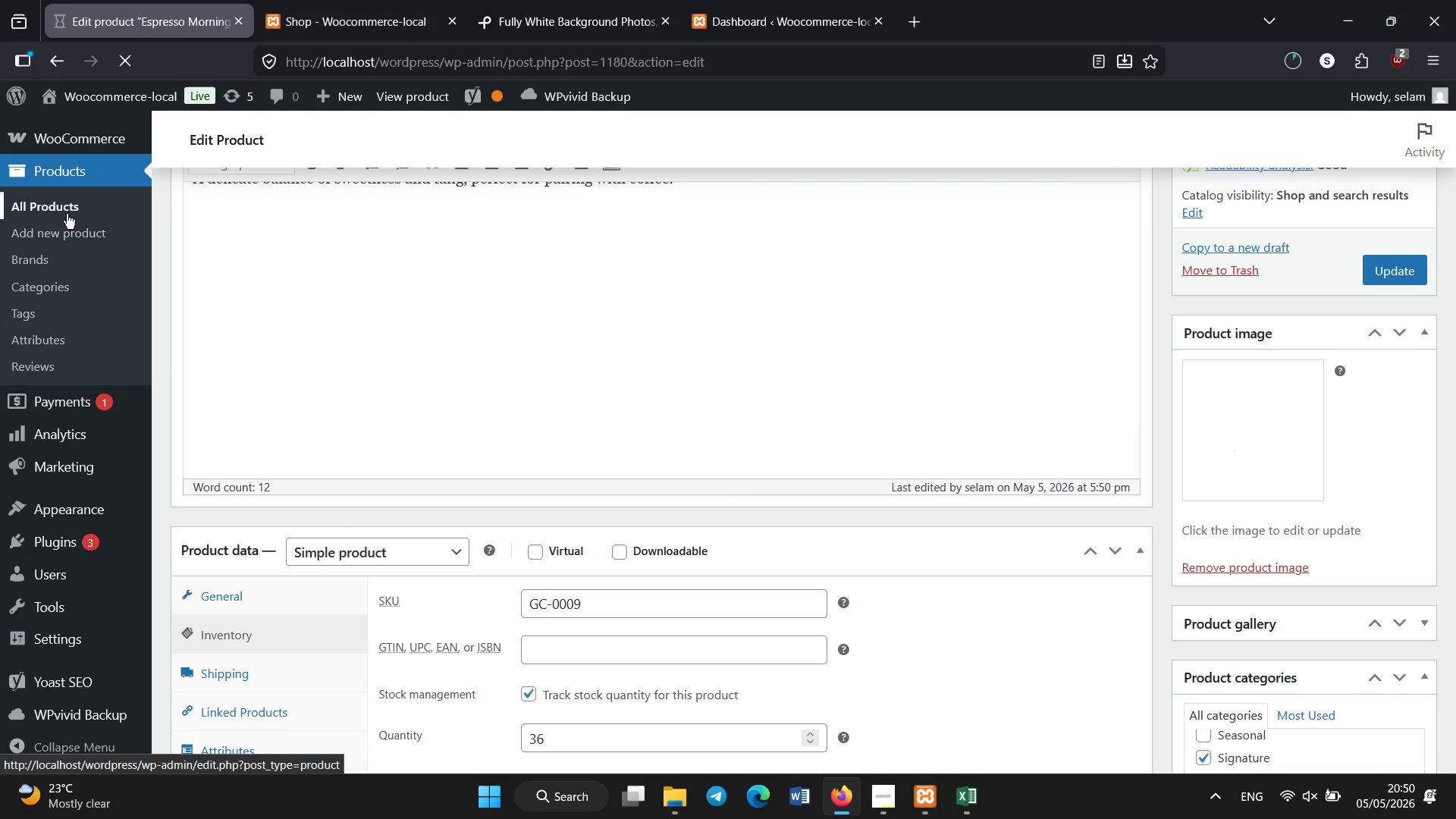 
scroll: coordinate [340, 402], scroll_direction: down, amount: 32.0
 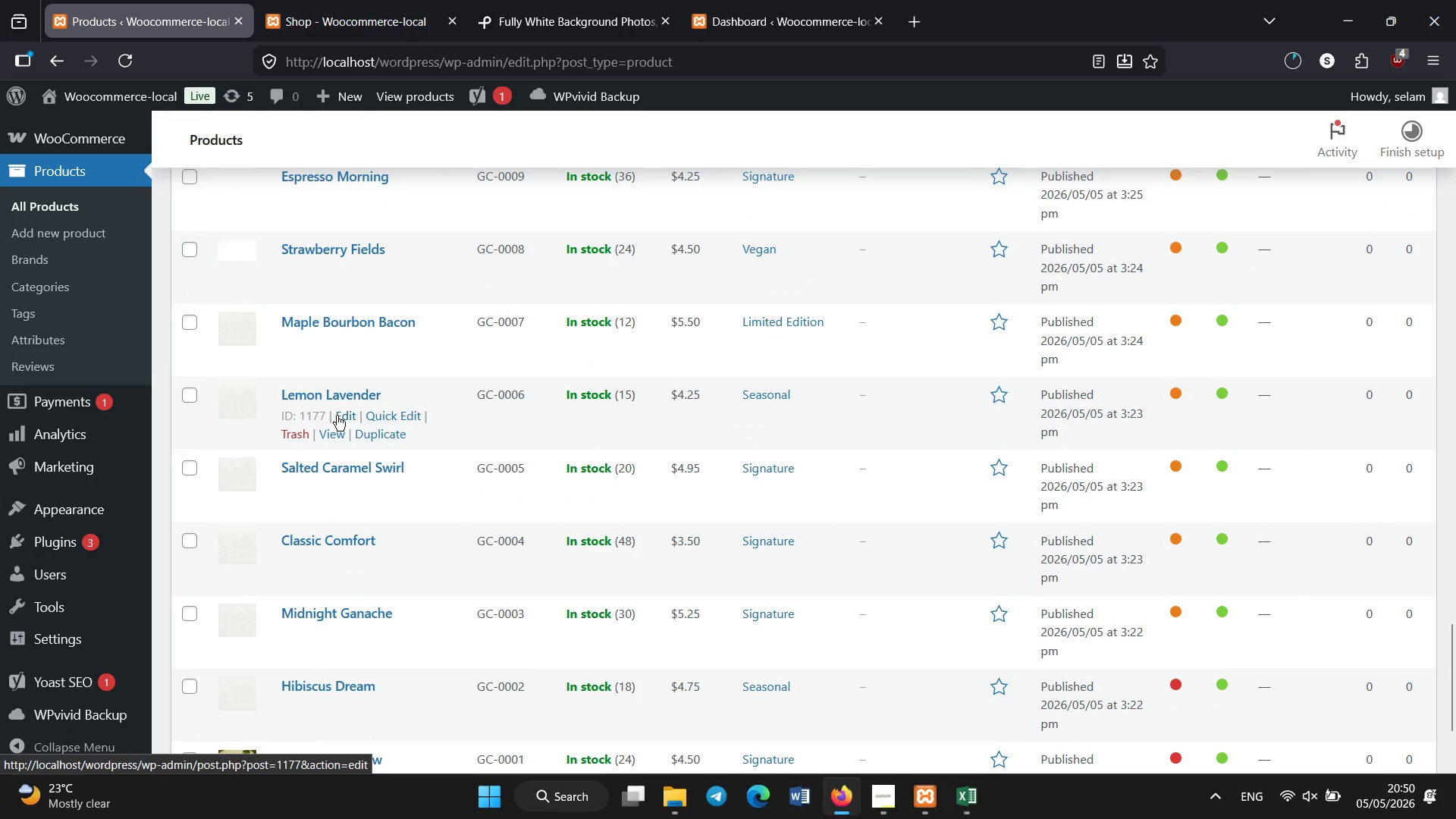 
scroll: coordinate [338, 416], scroll_direction: none, amount: 0.0
 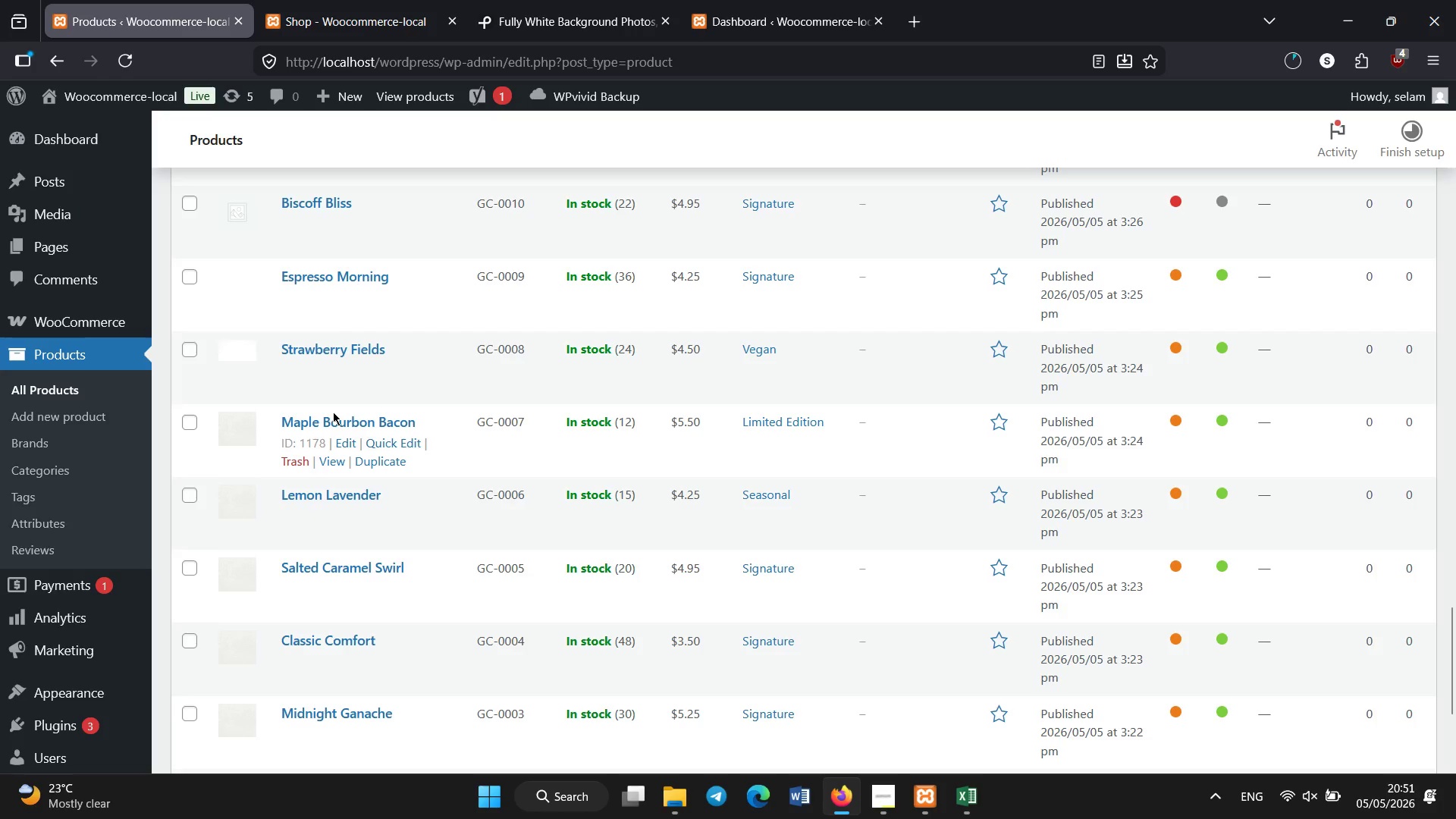 
wait(6.19)
 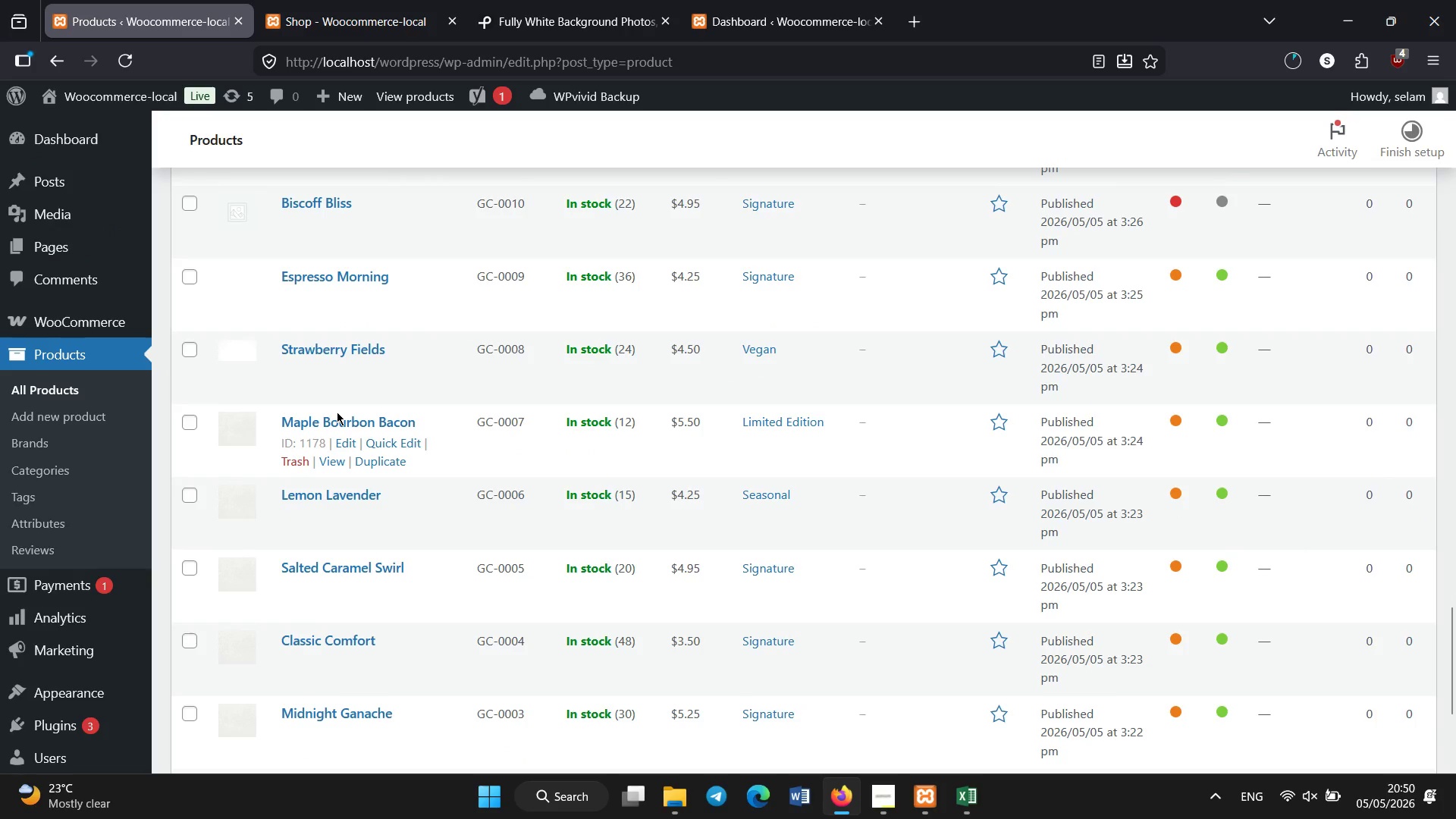 
left_click([311, 201])
 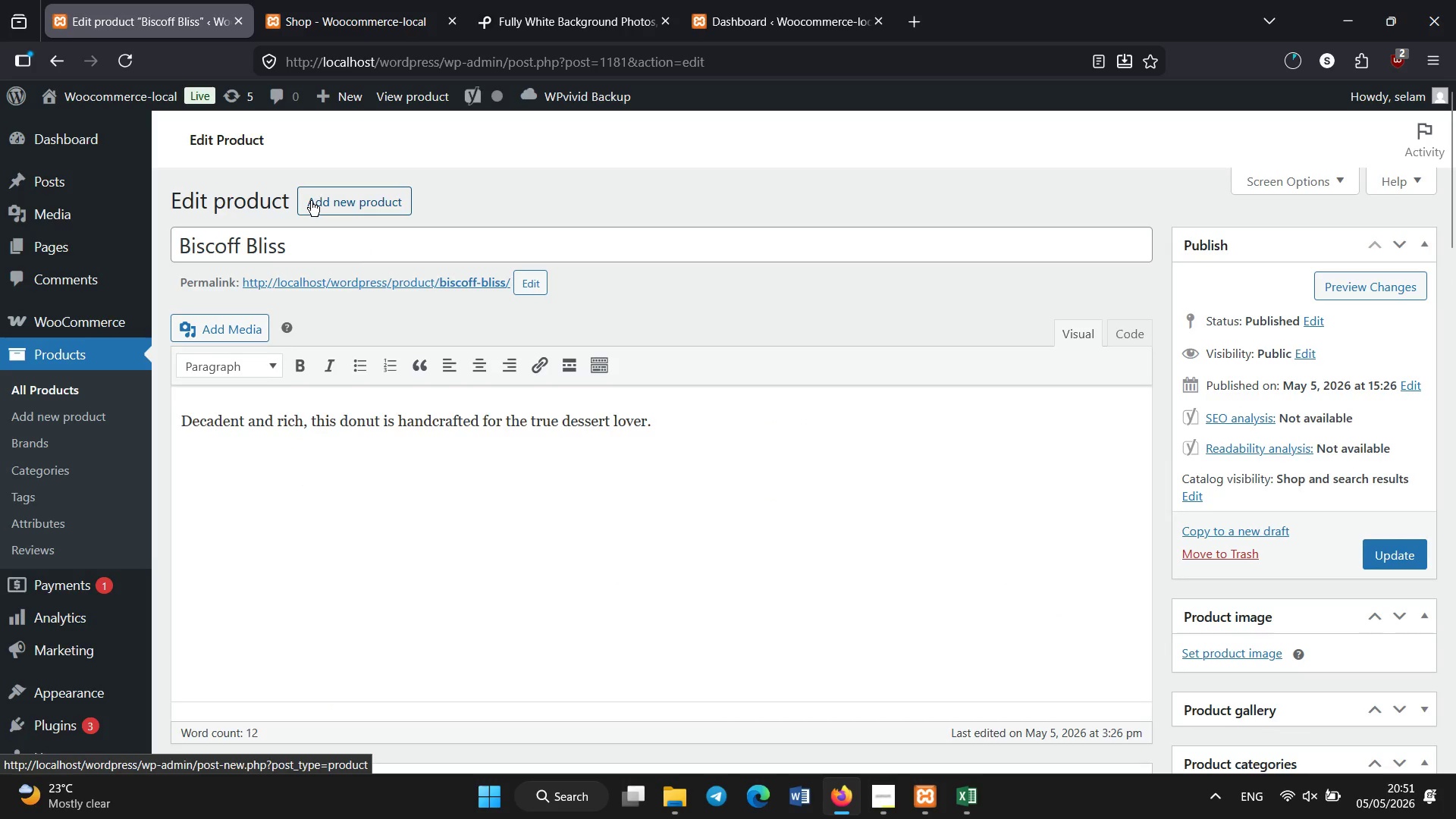 
wait(11.17)
 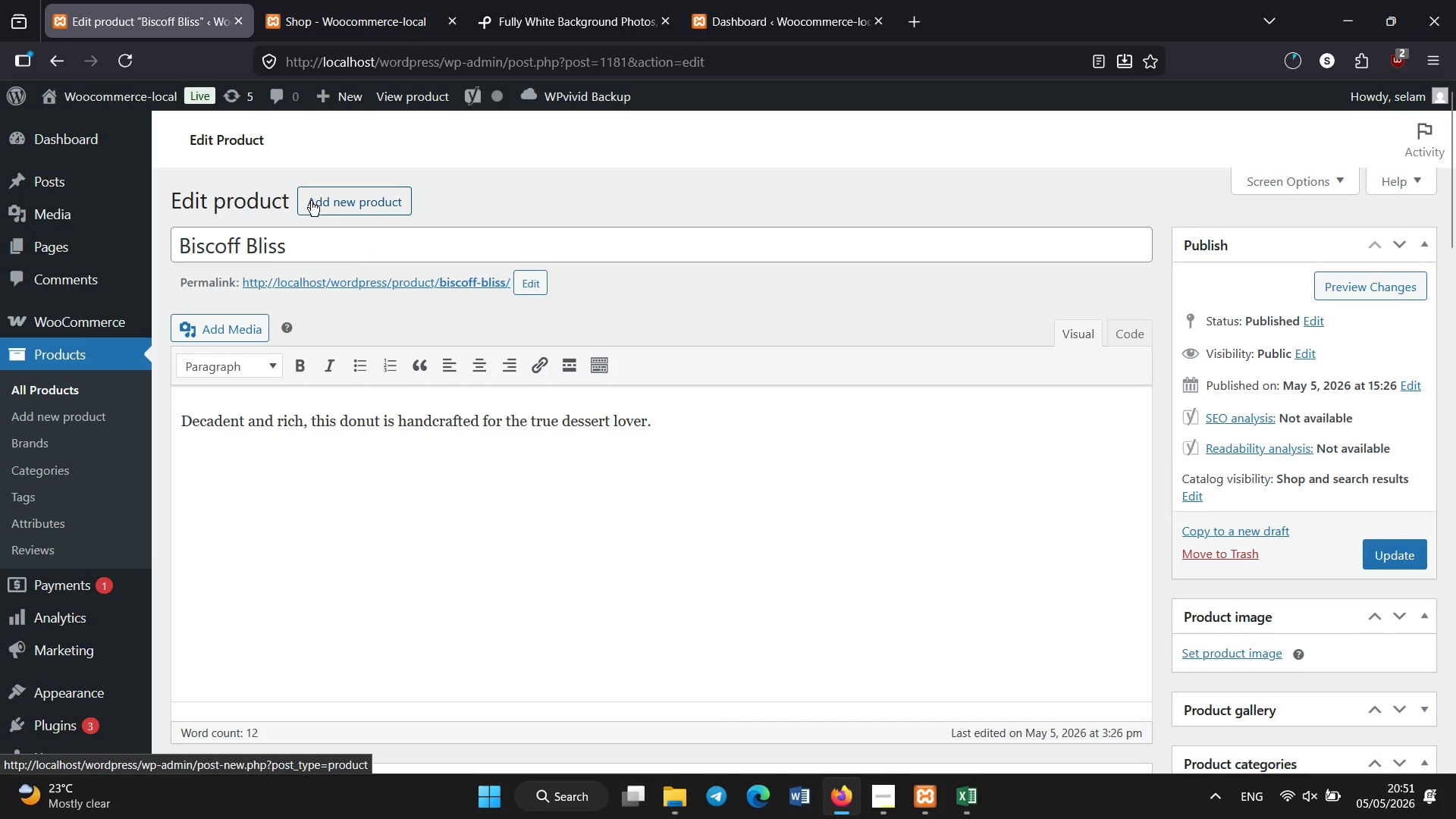 
left_click([1210, 656])
 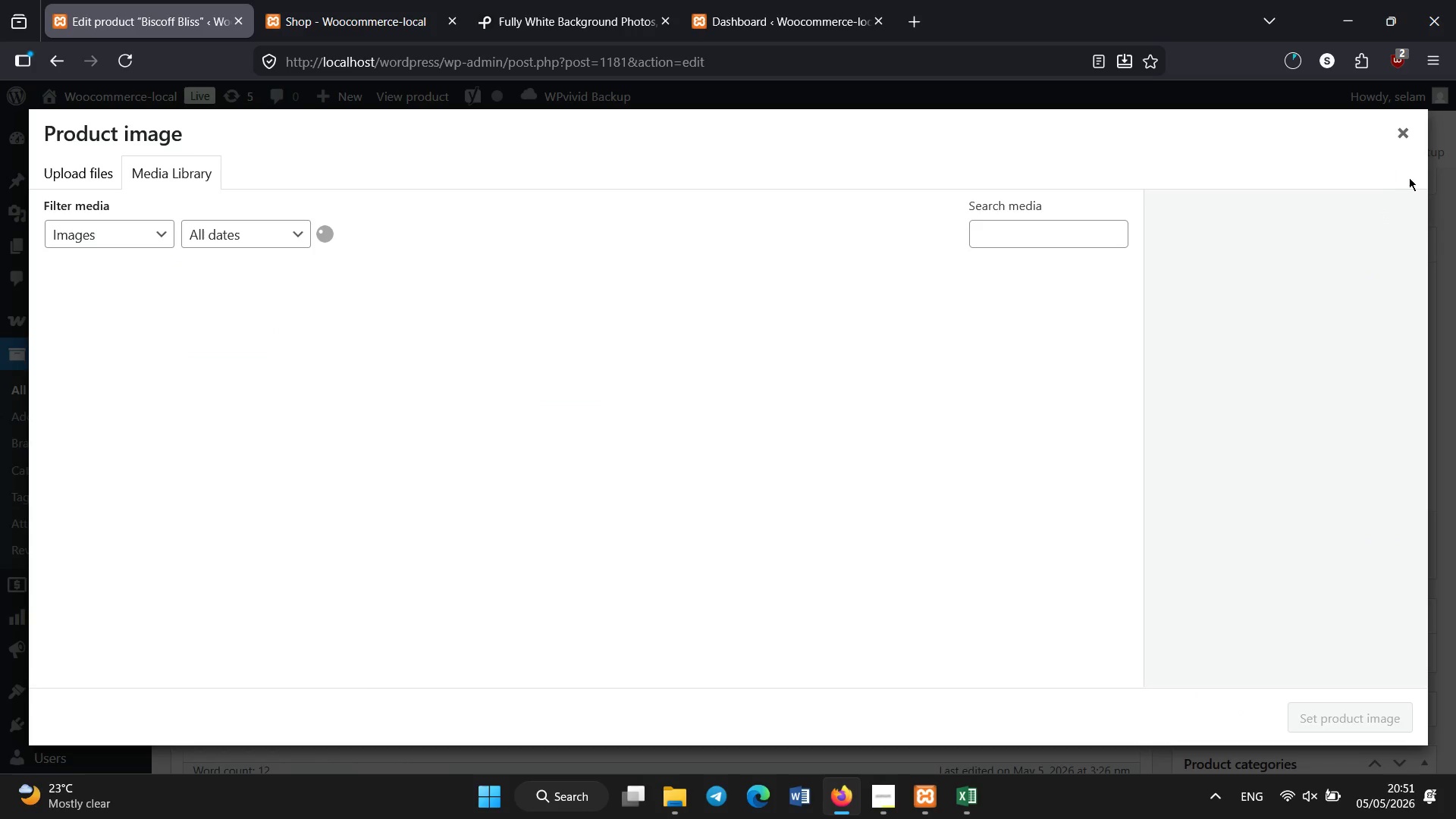 
left_click([1404, 135])
 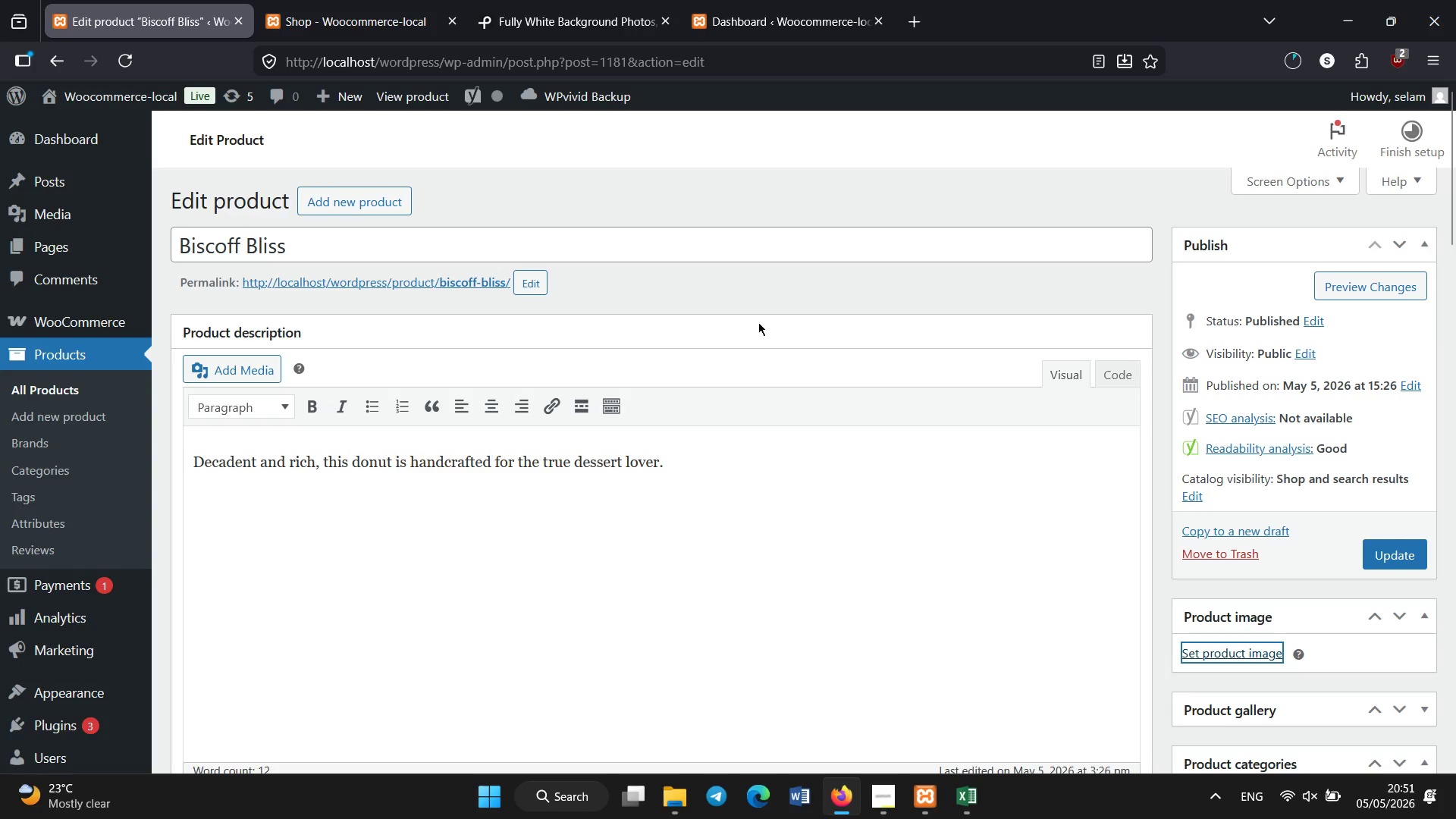 
scroll: coordinate [680, 396], scroll_direction: down, amount: 10.0
 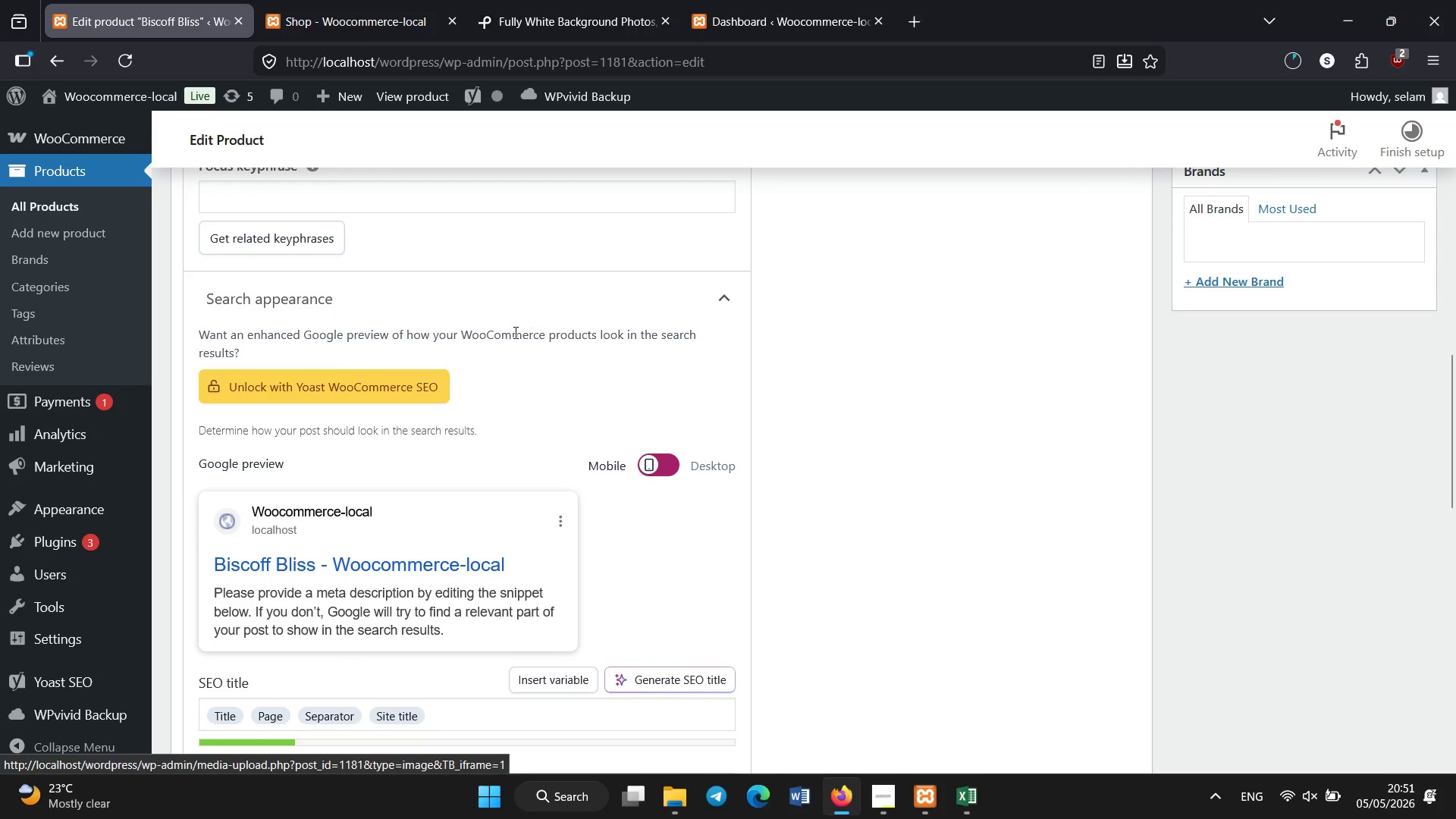 
scroll: coordinate [515, 333], scroll_direction: up, amount: 1.0
 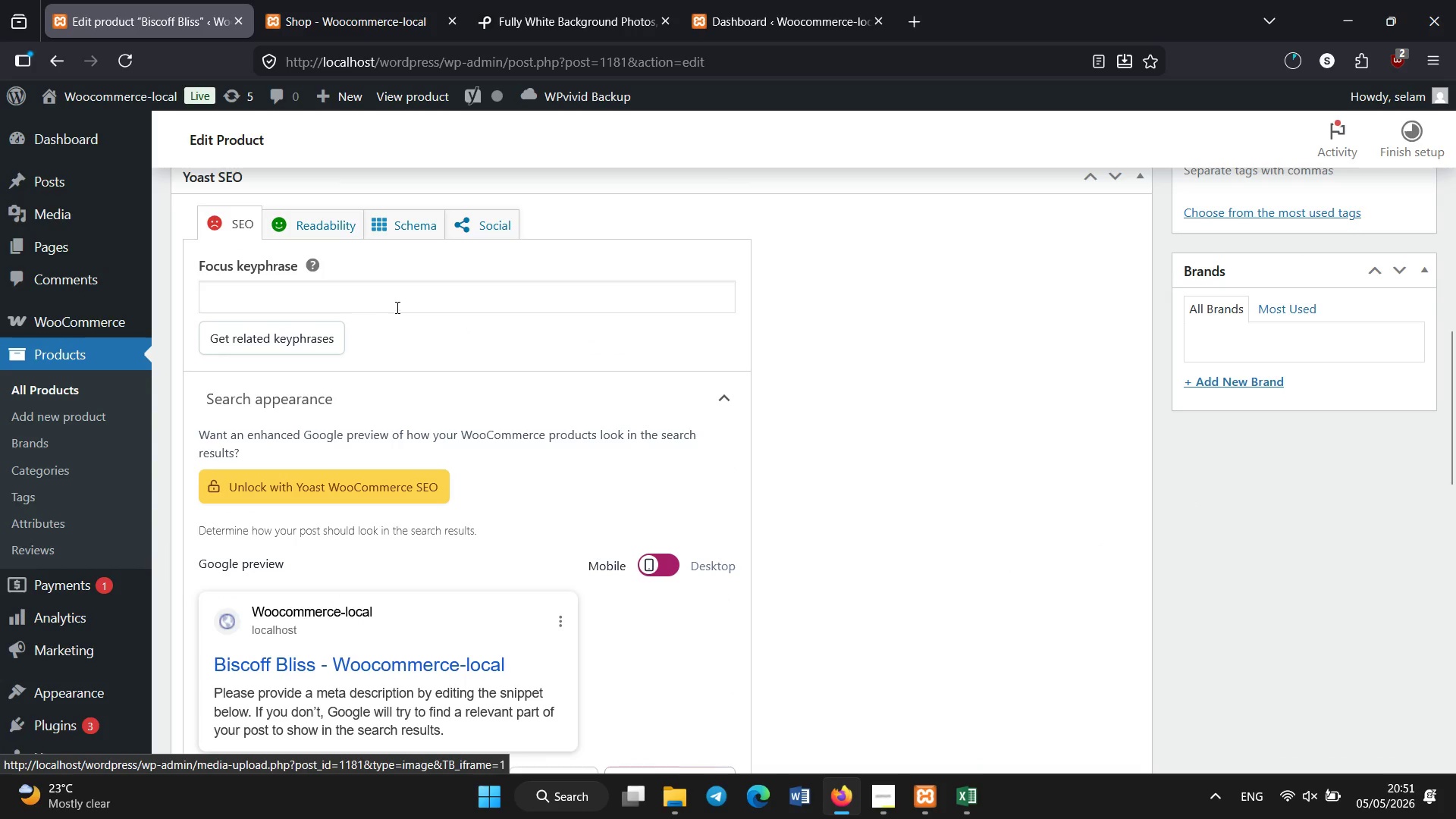 
left_click([398, 306])
 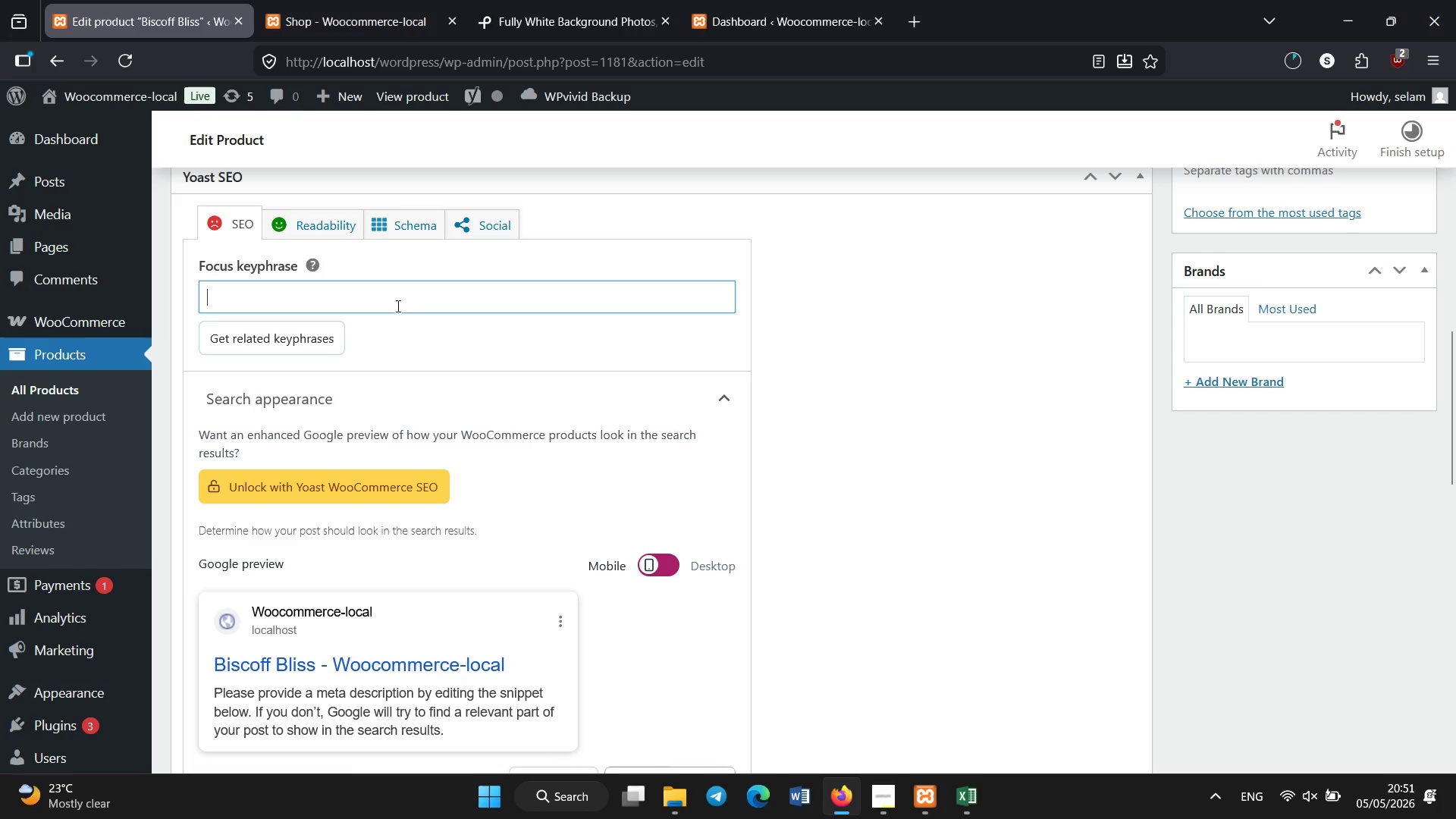 
type(artisan biscoff donut)
 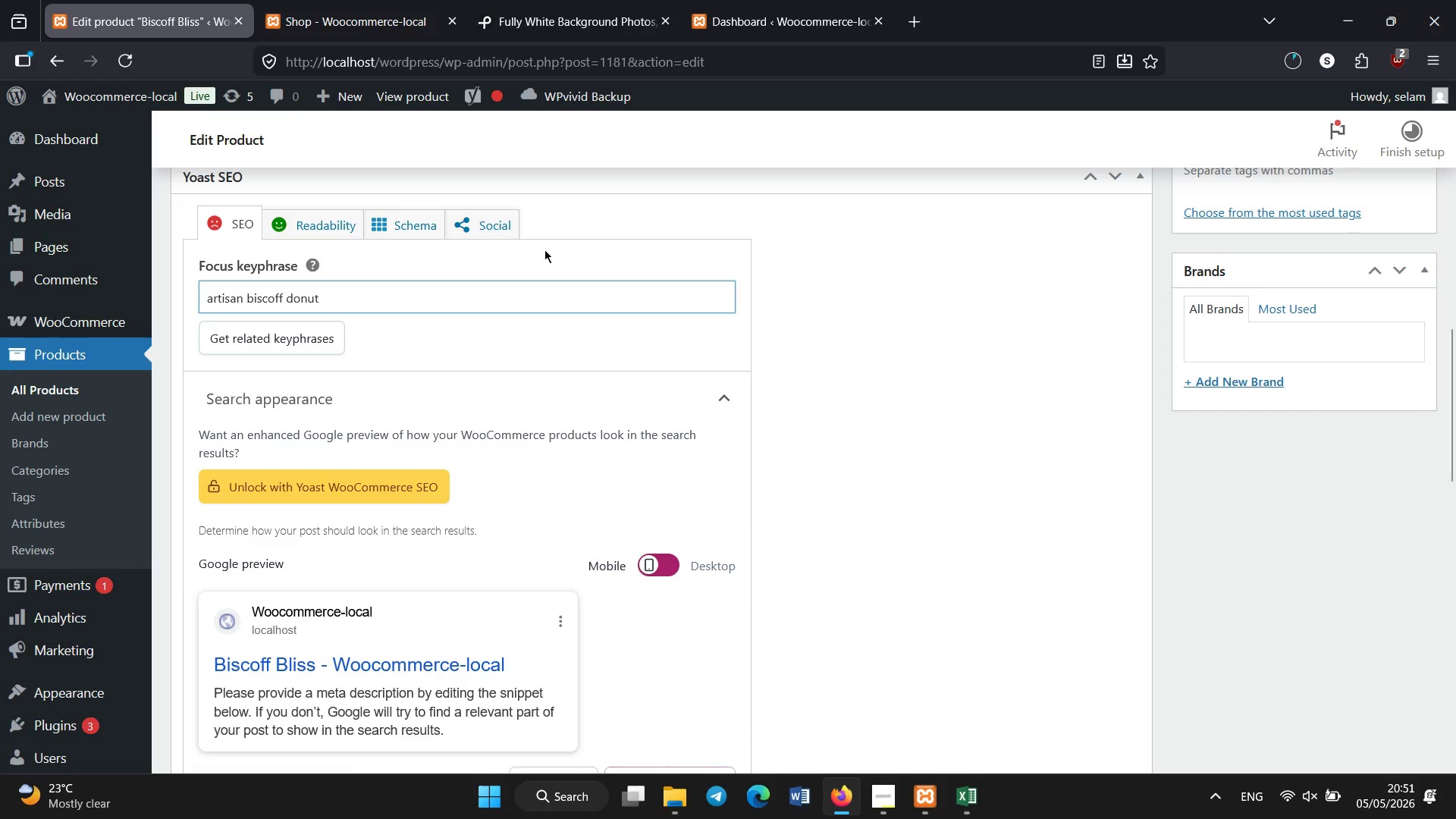 
scroll: coordinate [529, 412], scroll_direction: down, amount: 4.0
 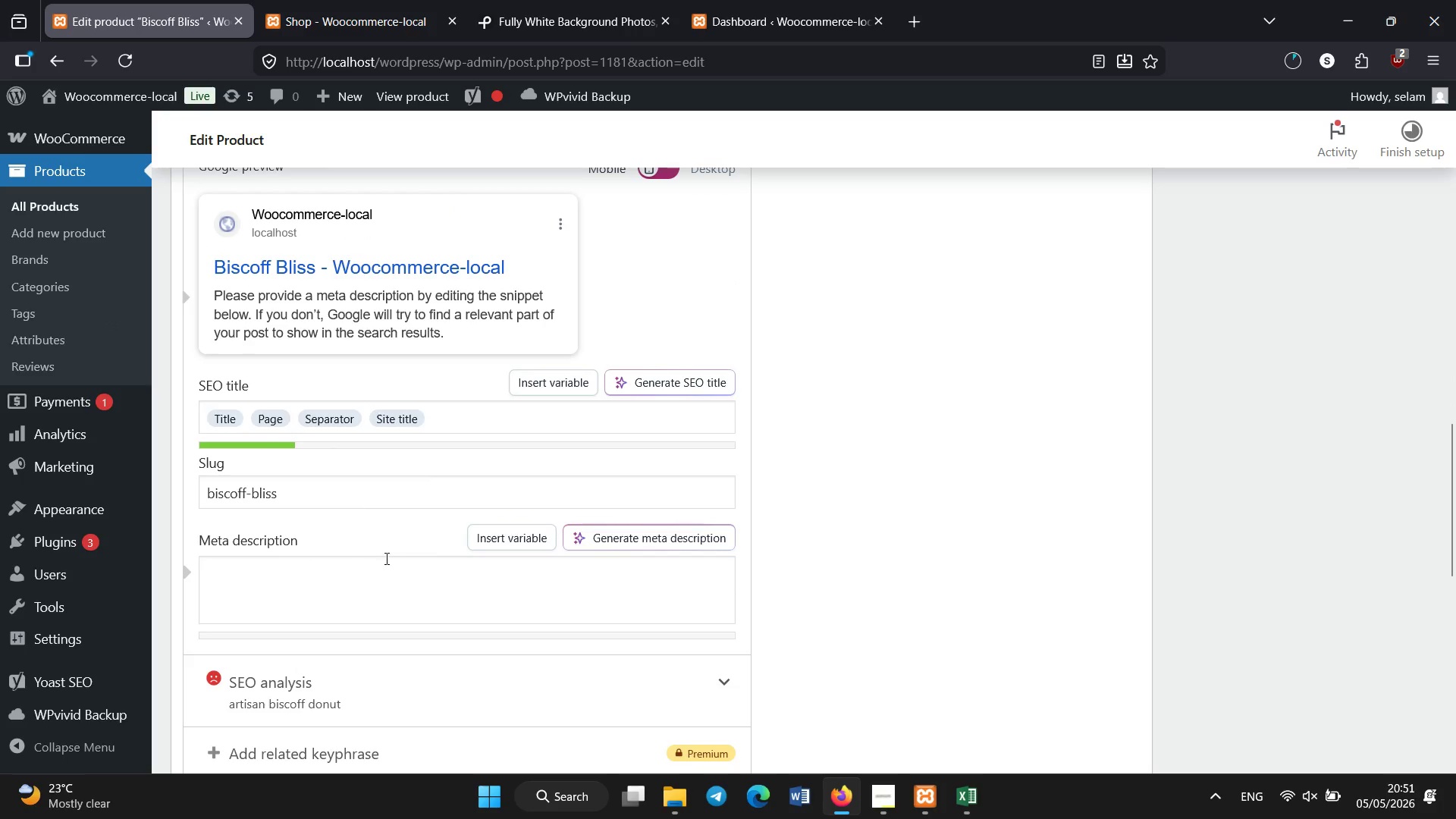 
left_click([384, 566])
 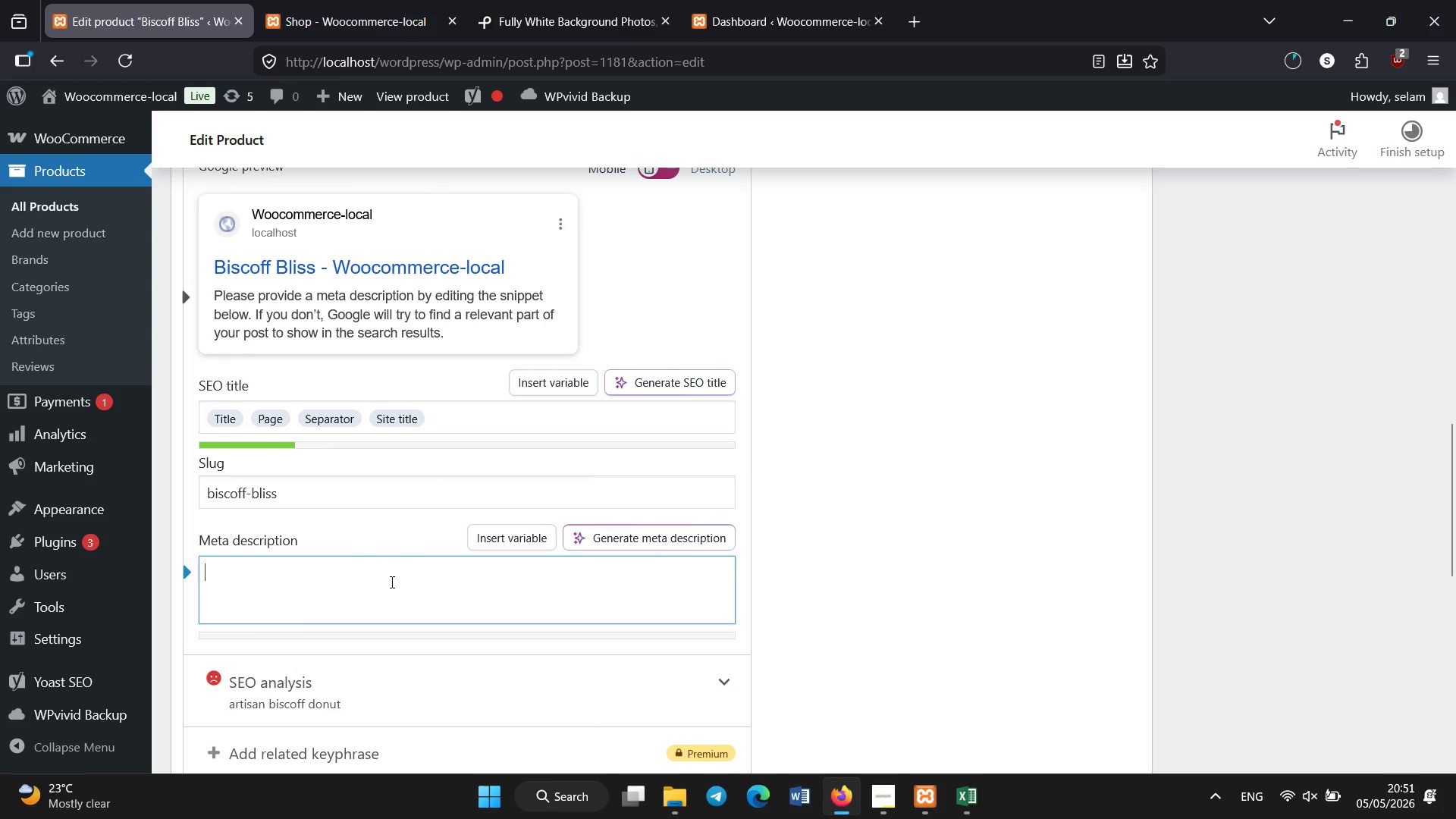 
type(Artisan ha)
 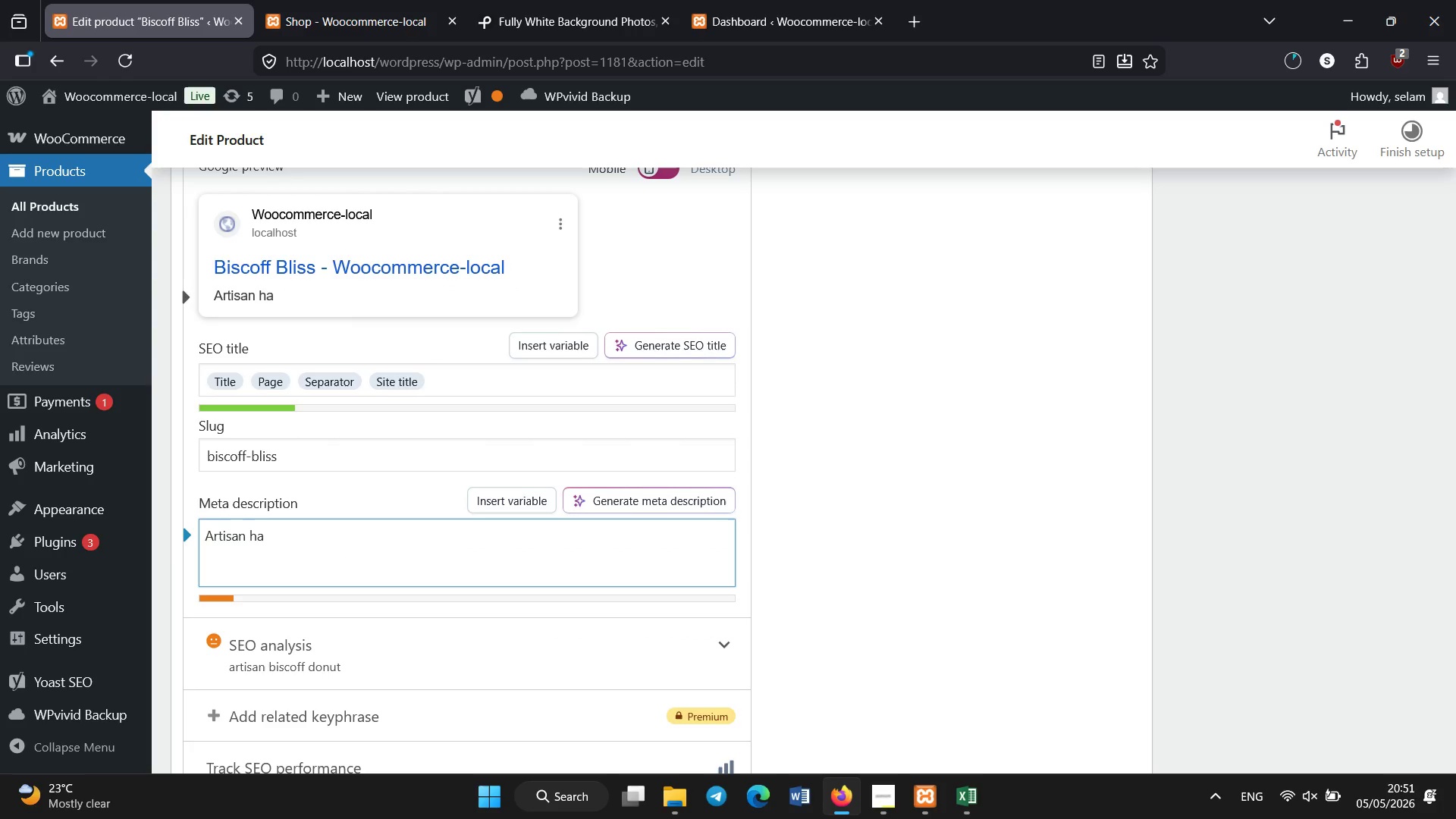 
hold_key(key=Backspace, duration=0.81)
 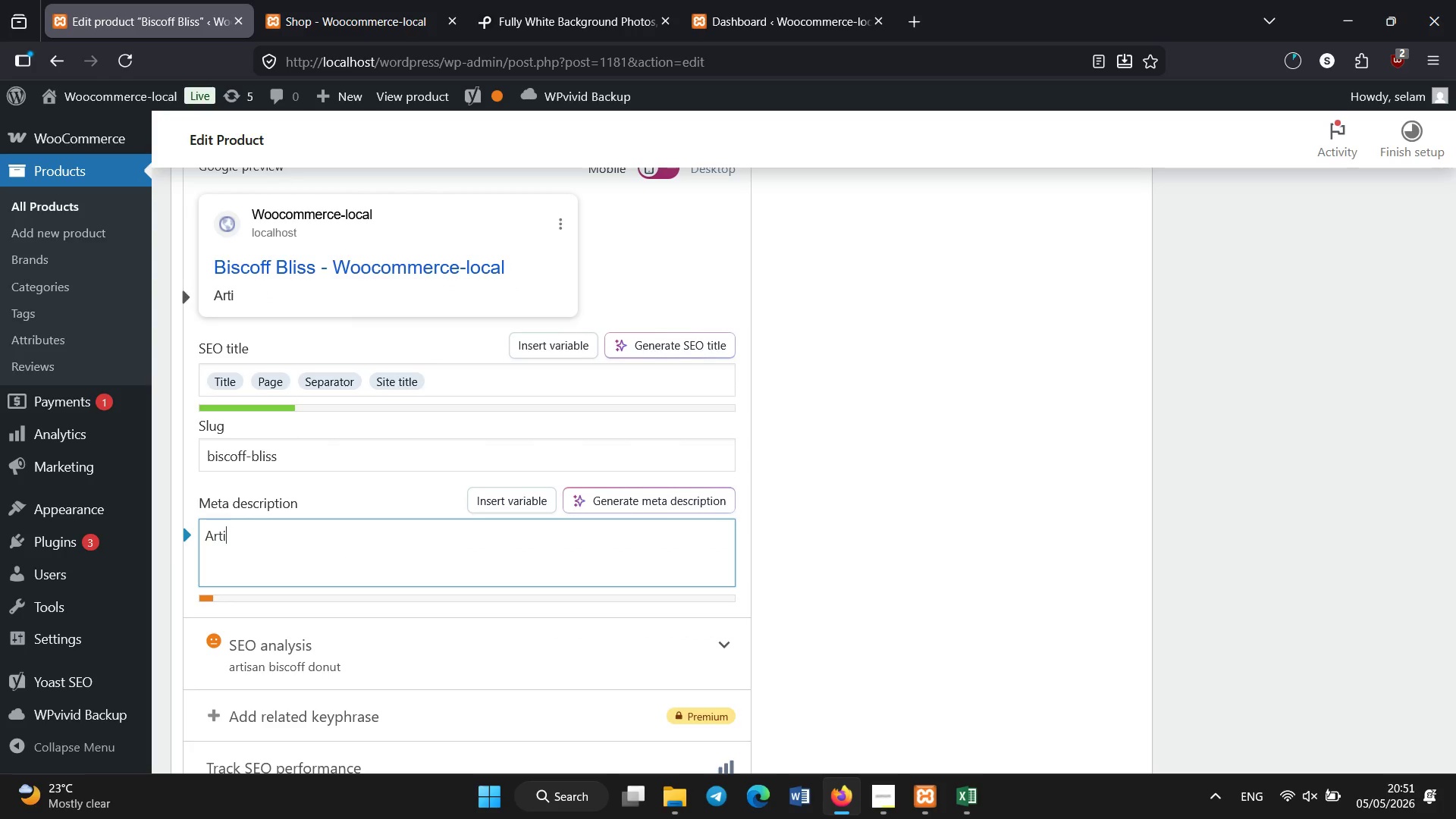 
type(san hand-crafted biscoff )
 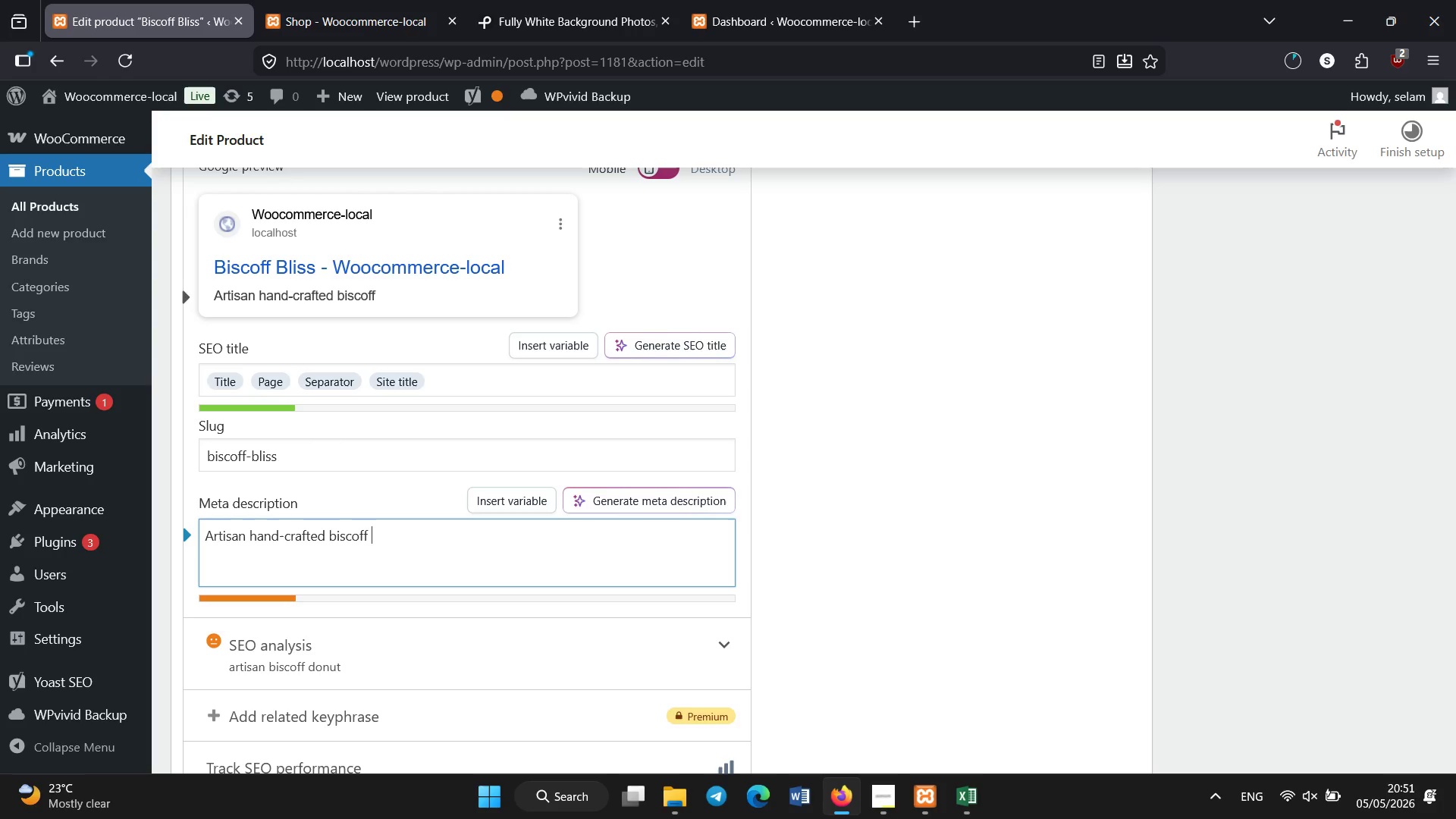 
key(ArrowLeft)
 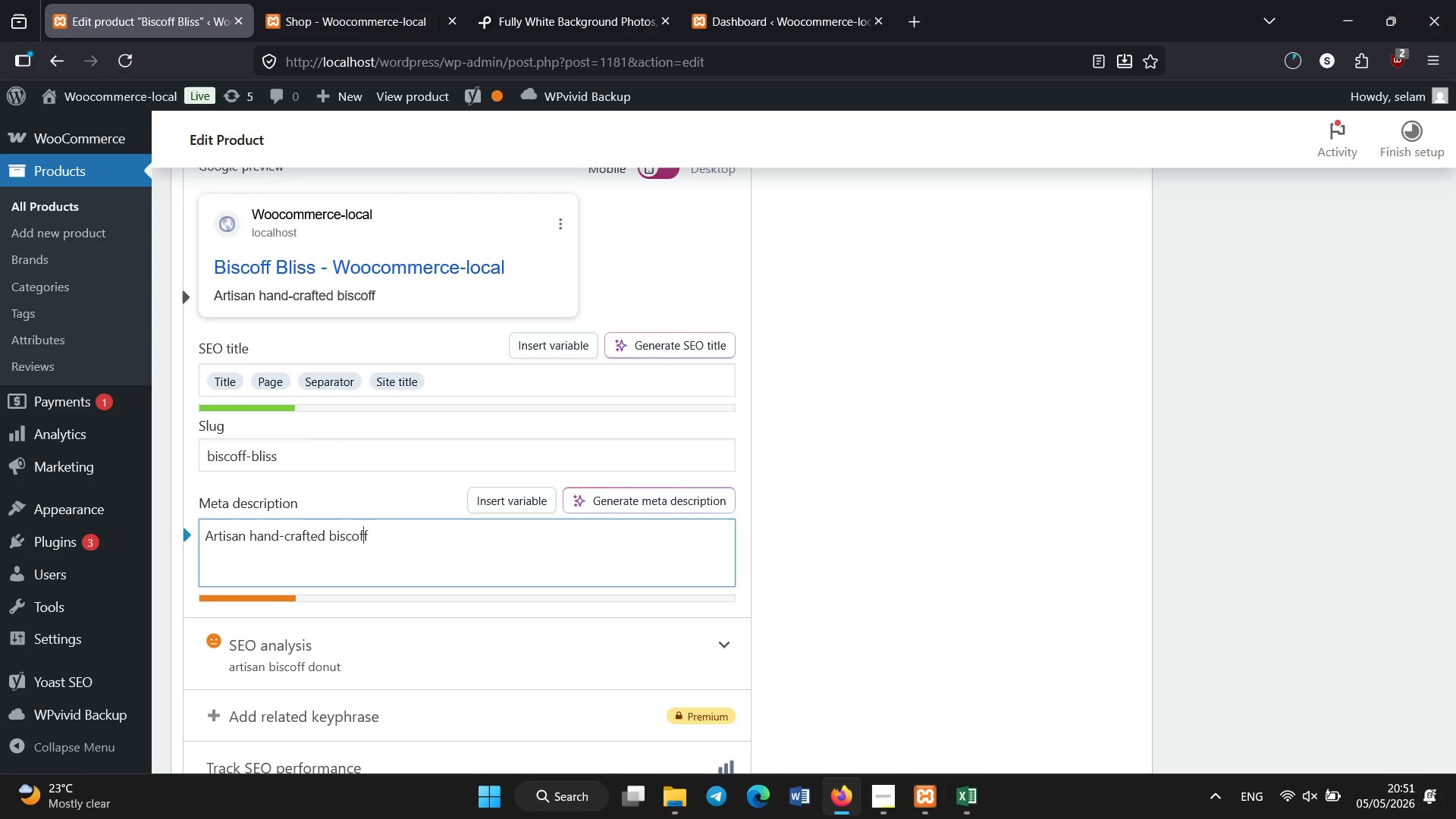 
key(ArrowLeft)
 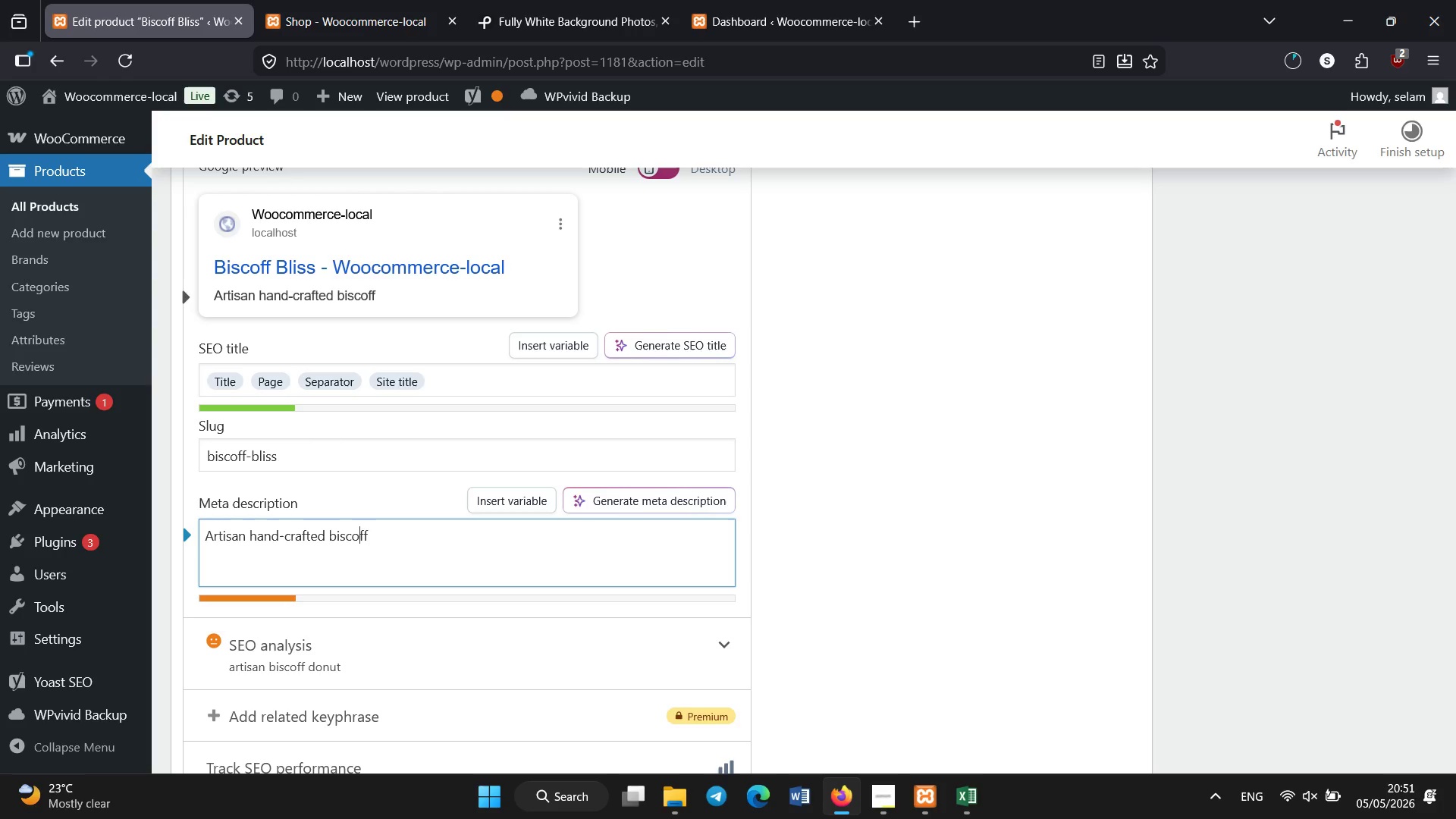 
key(ArrowLeft)
 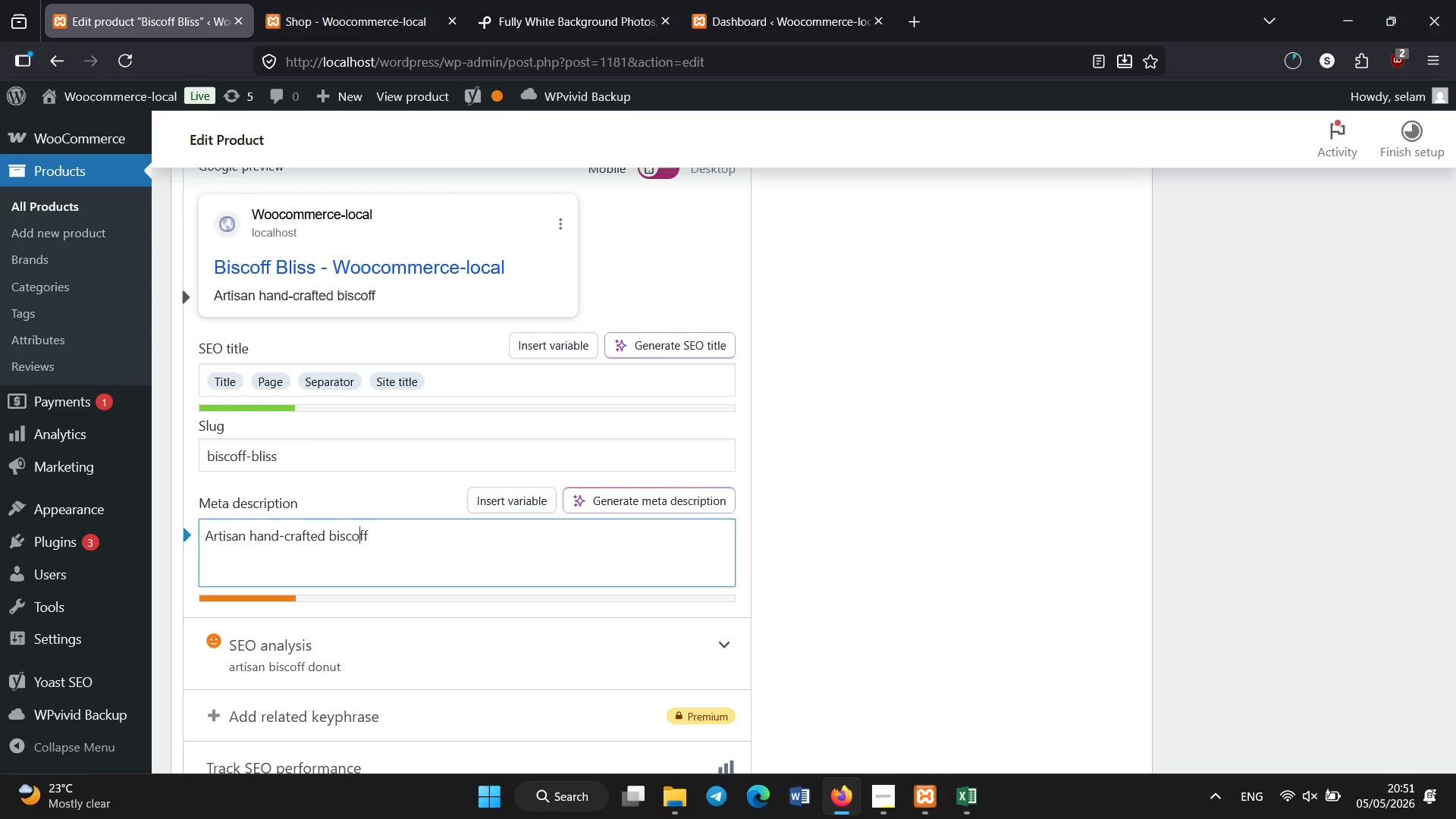 
key(ArrowLeft)
 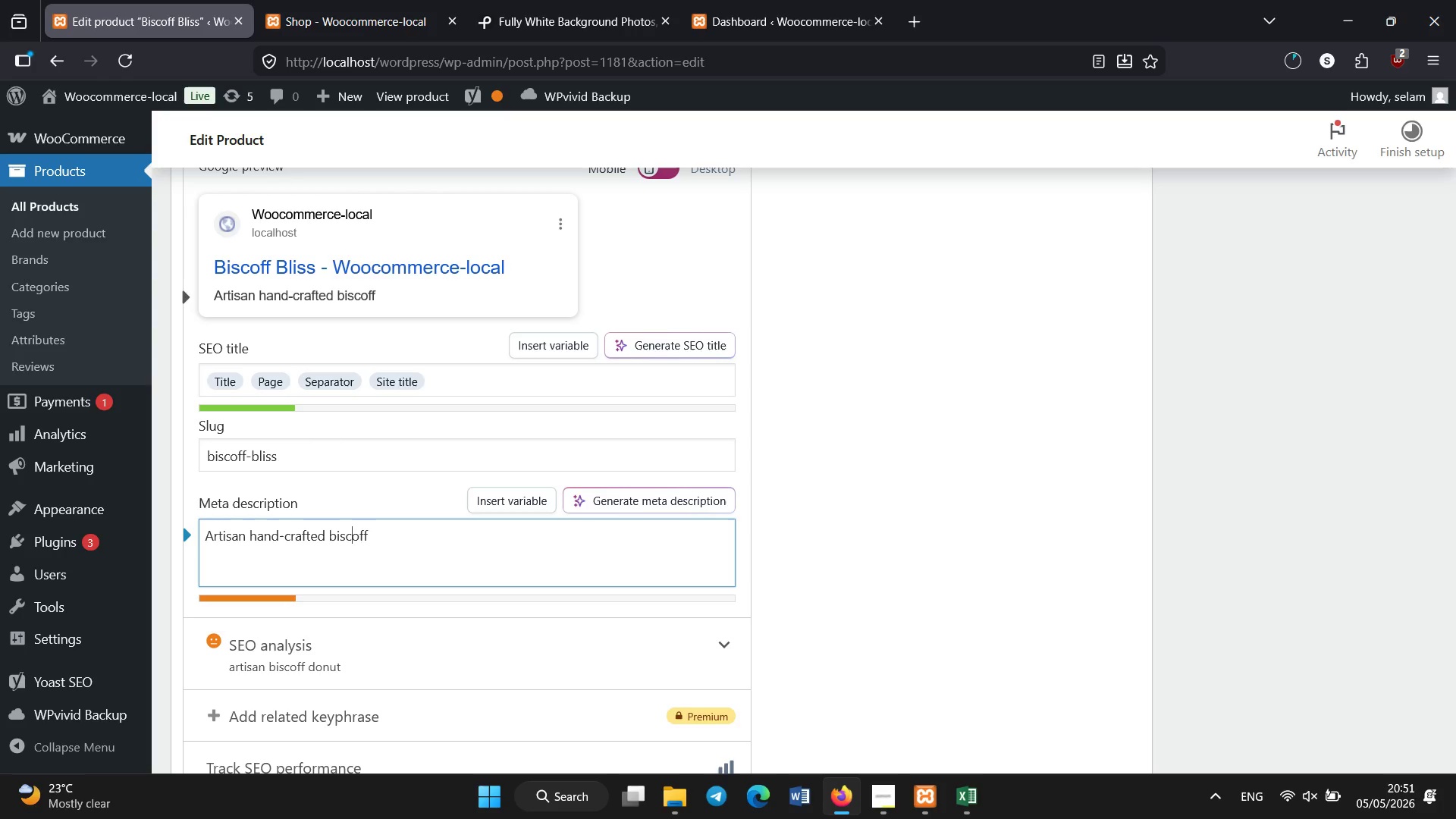 
key(ArrowLeft)
 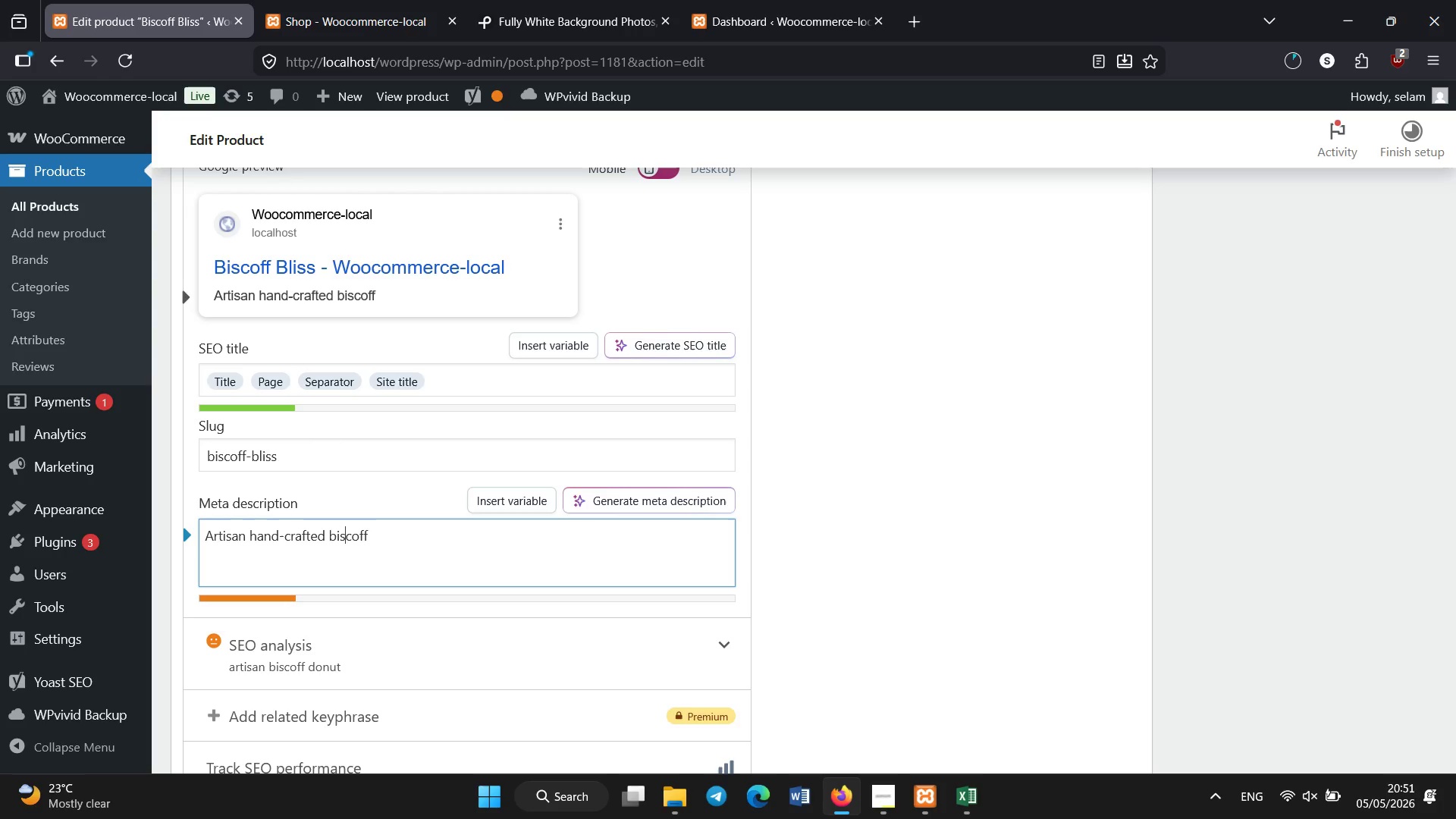 
key(ArrowLeft)
 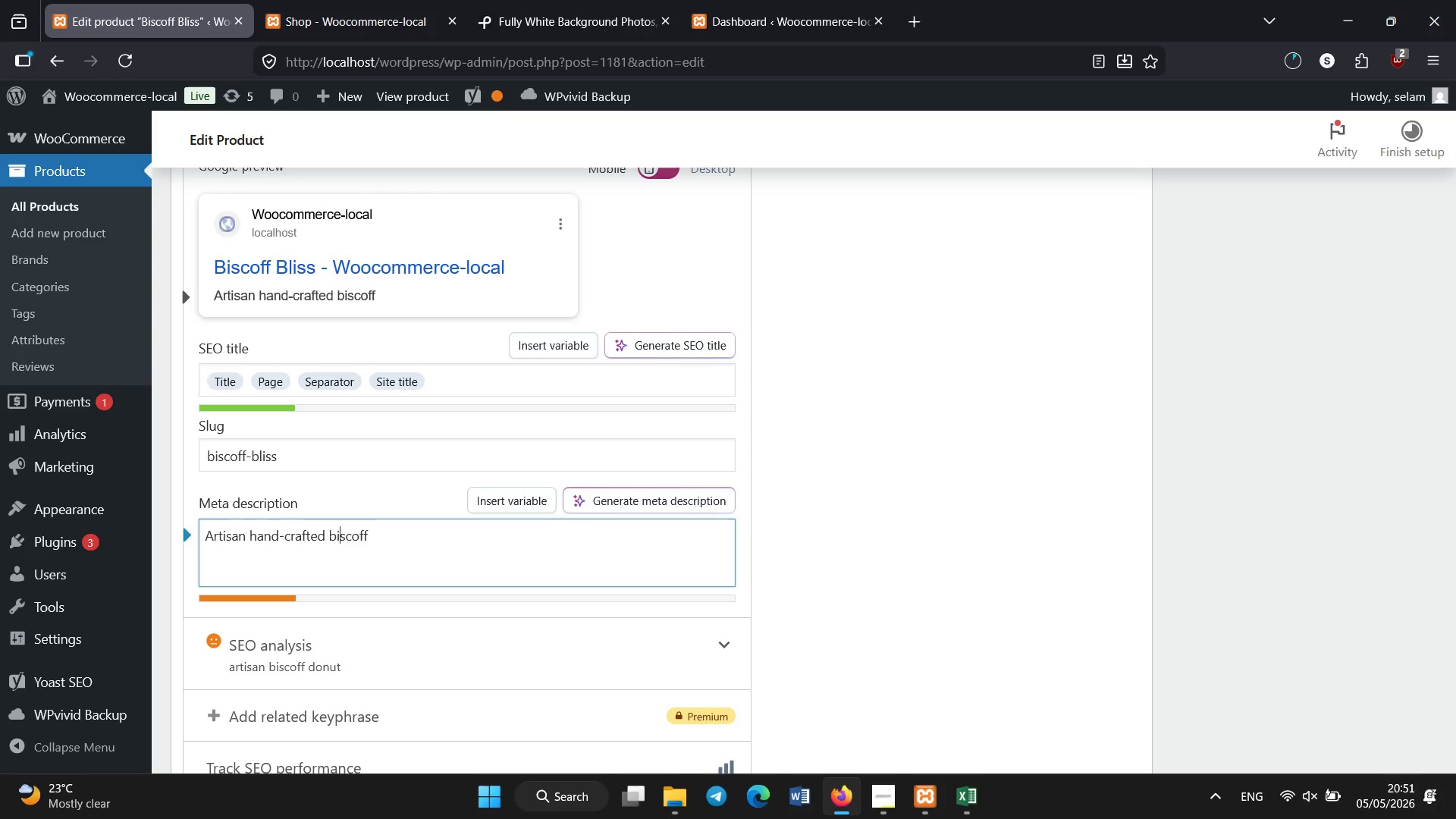 
key(ArrowLeft)
 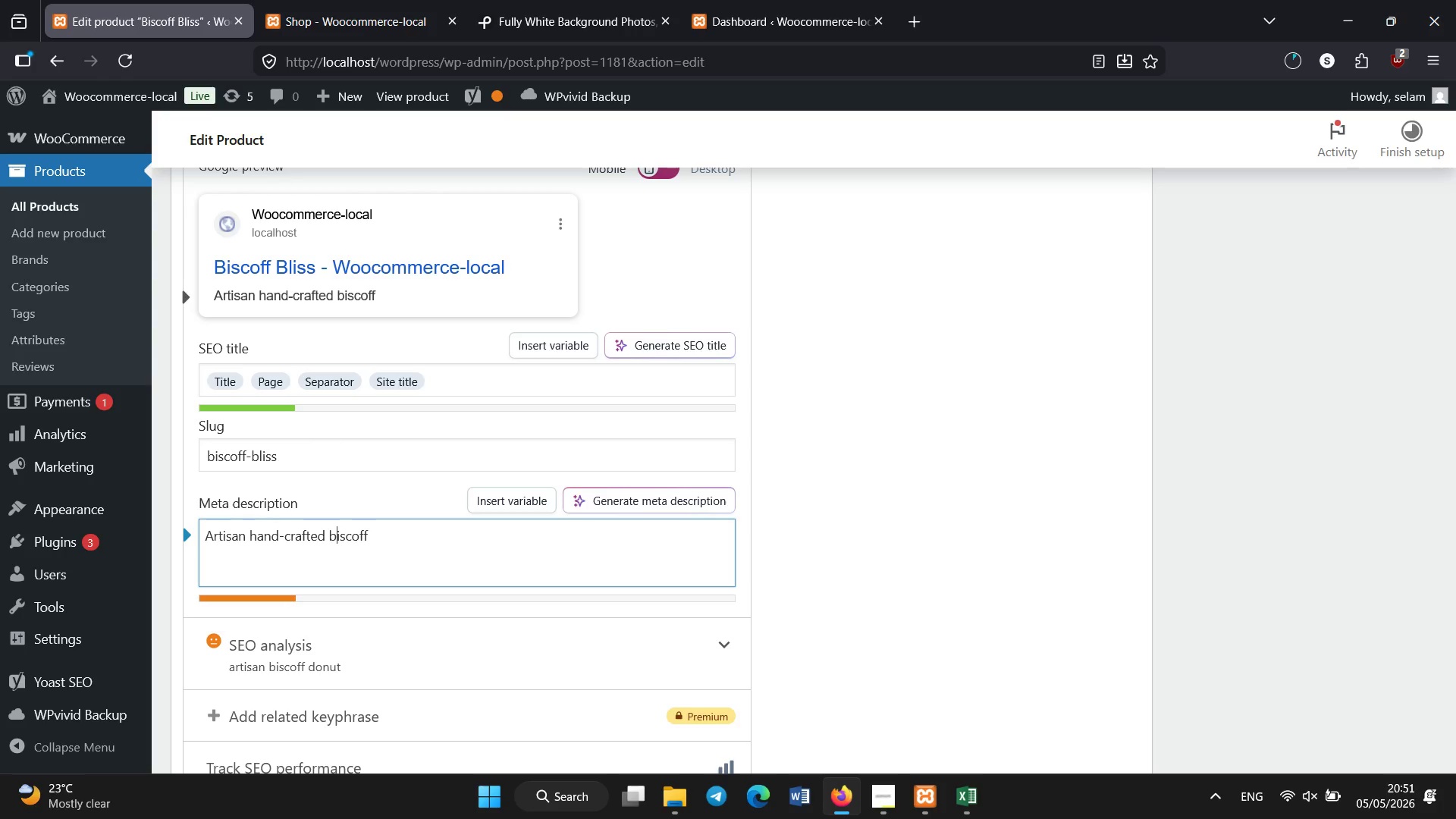 
key(Backspace)
 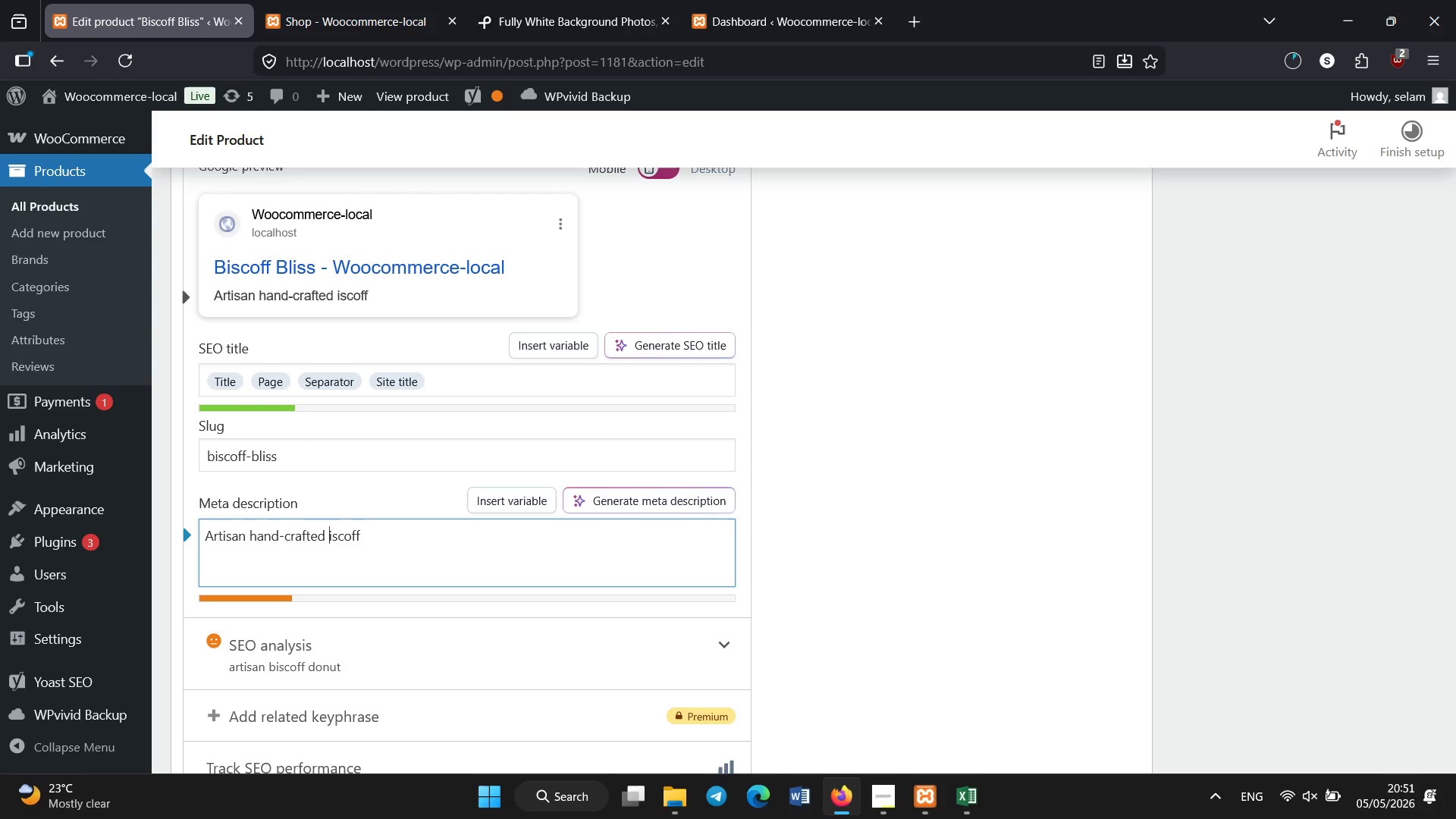 
key(Shift+B)
 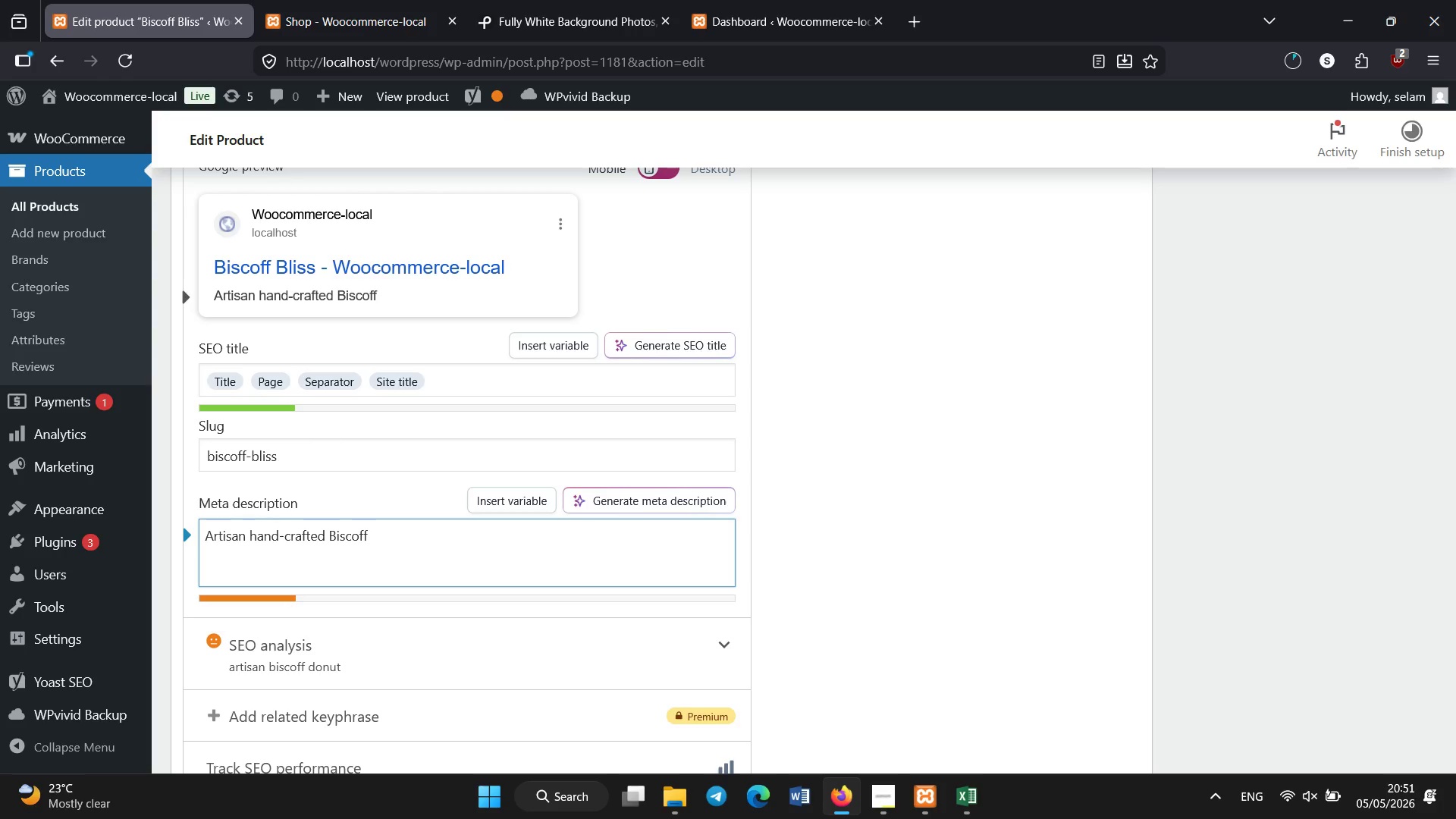 
key(NumLock)
 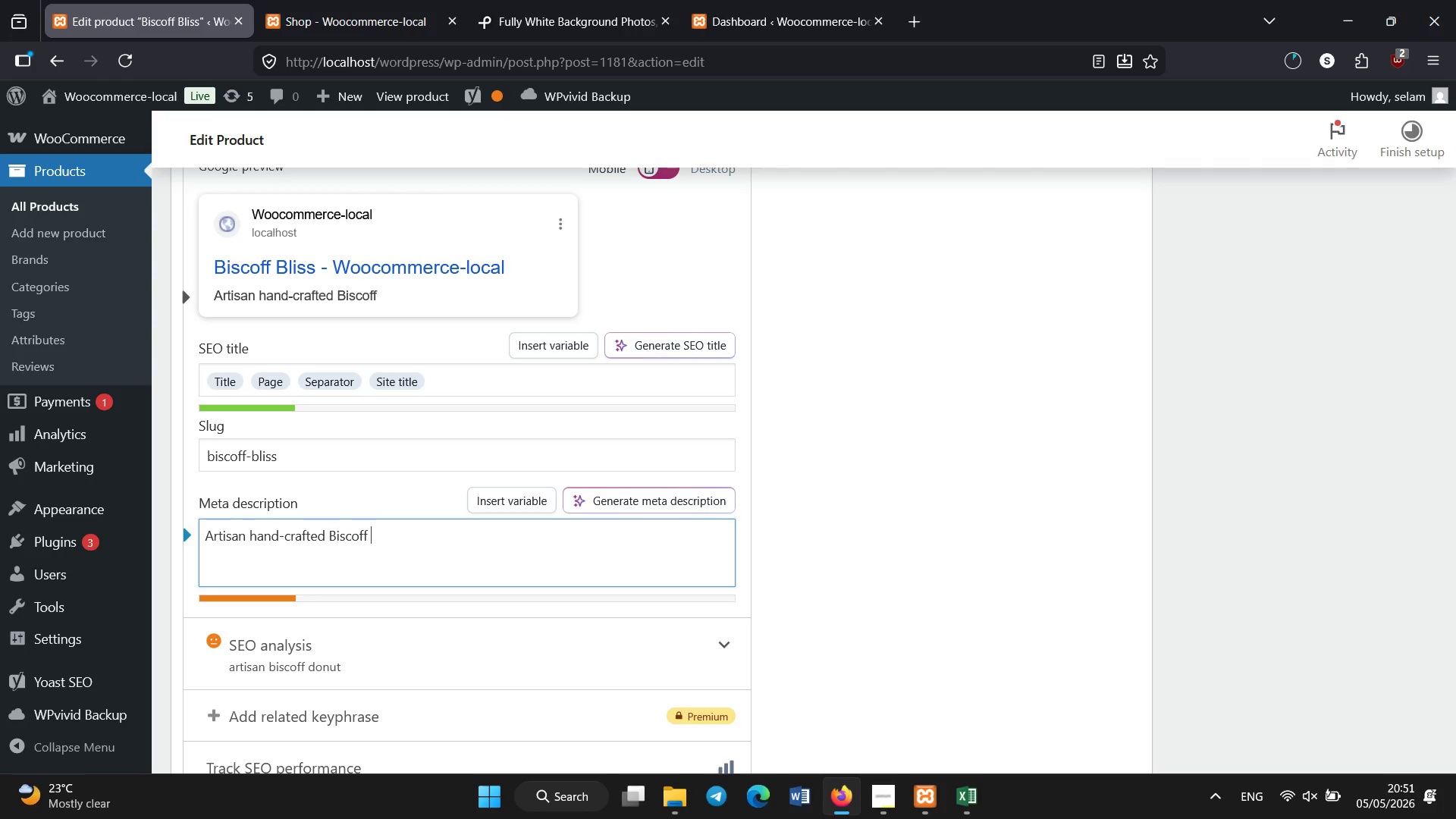 
key(End)
 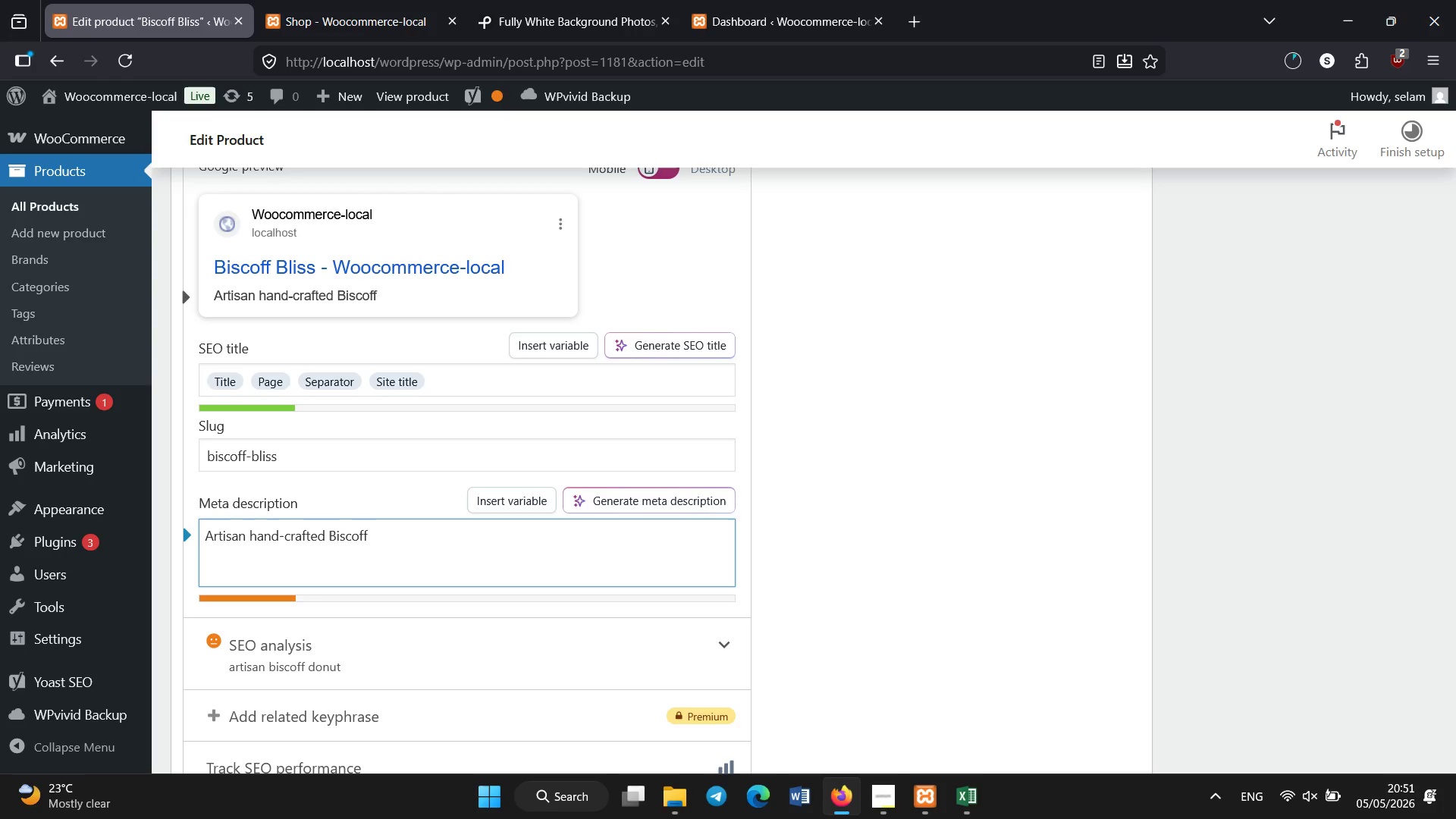 
left_click([392, 582])
 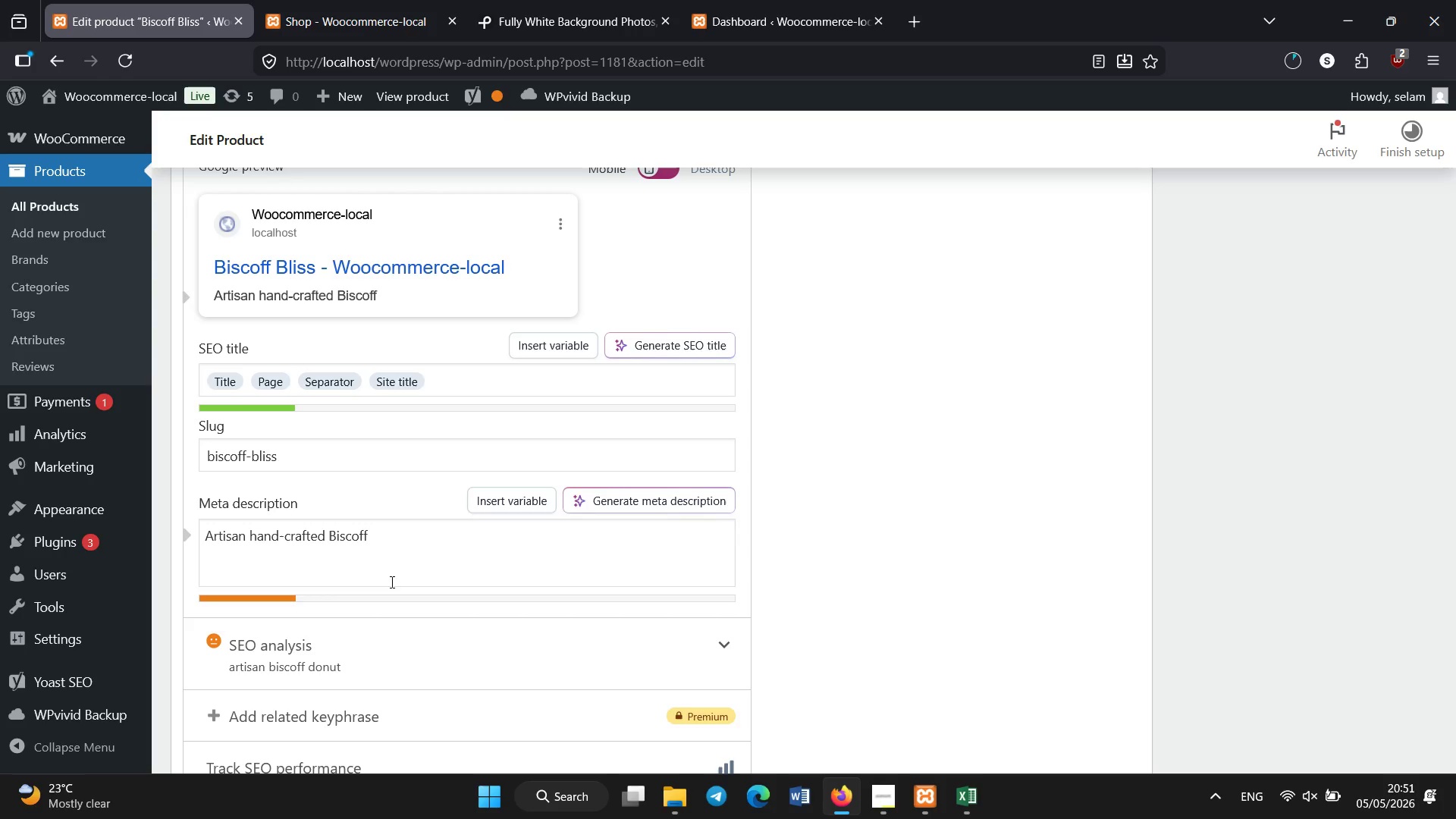 
type(Bills donut with smooth vanilla glaze and rich )
 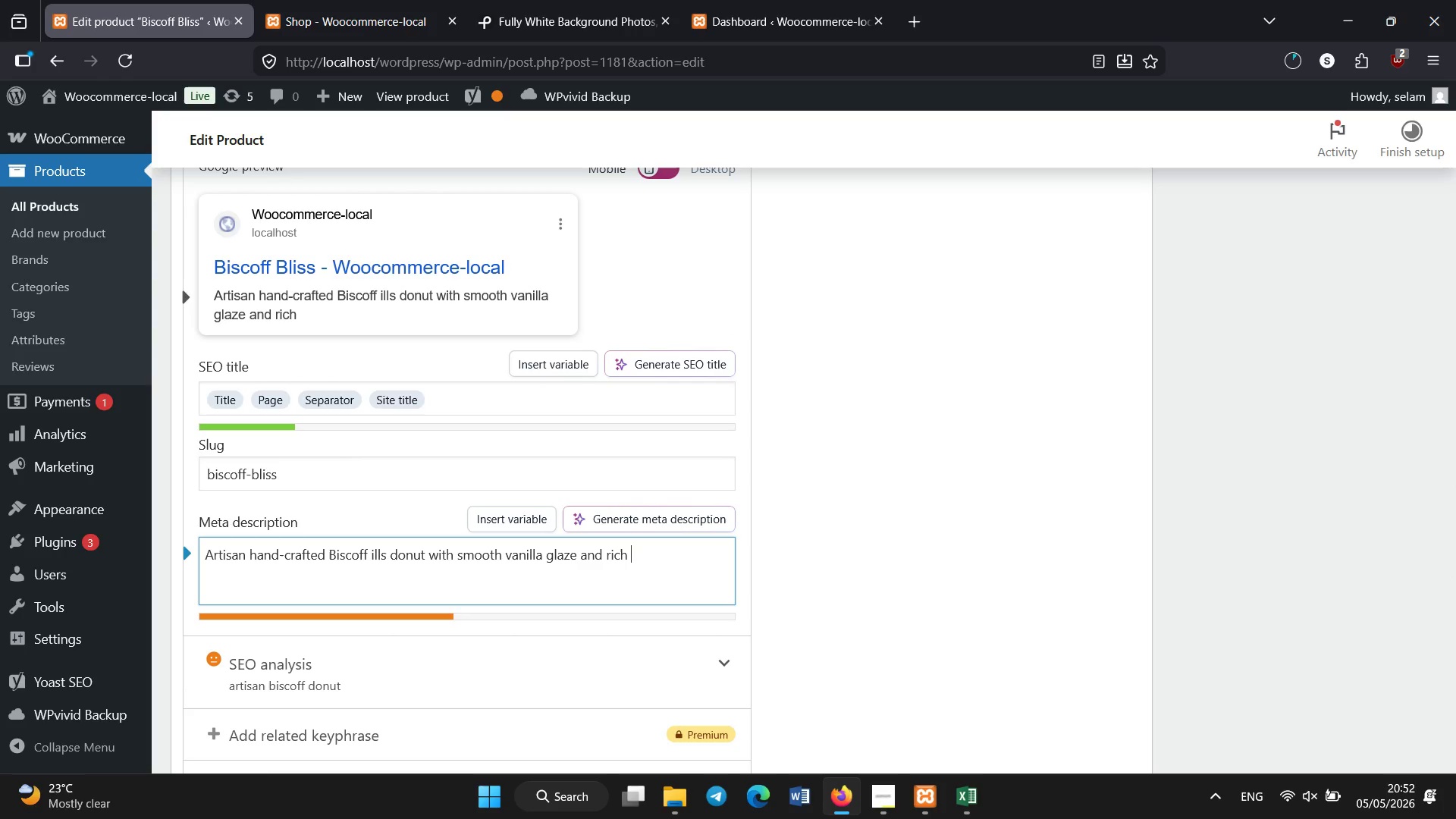 
type(Biscoff cream filling. A dessert)
 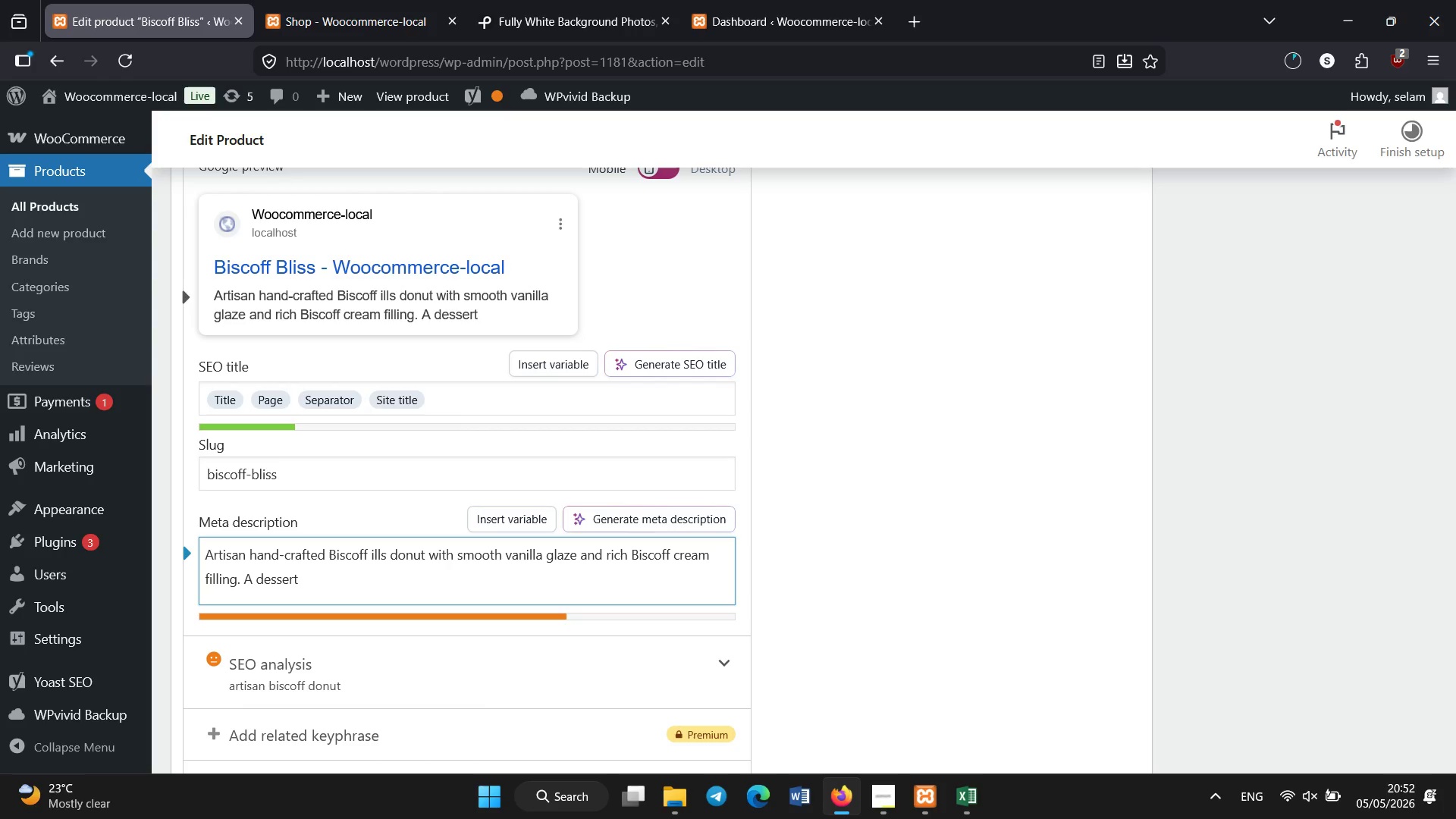 
type( lover`s dream.)
 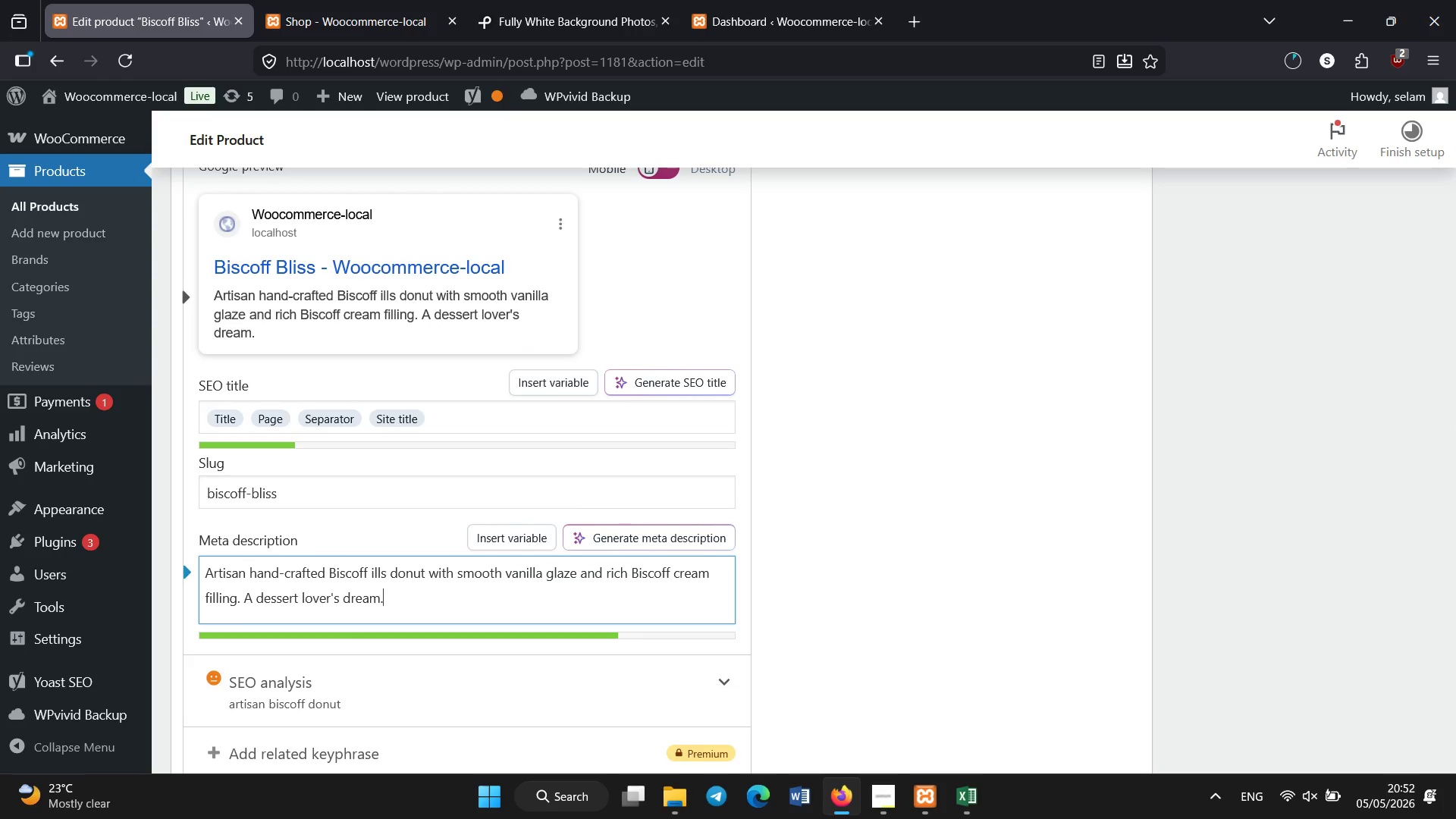 
scroll: coordinate [392, 582], scroll_direction: up, amount: 1.0
 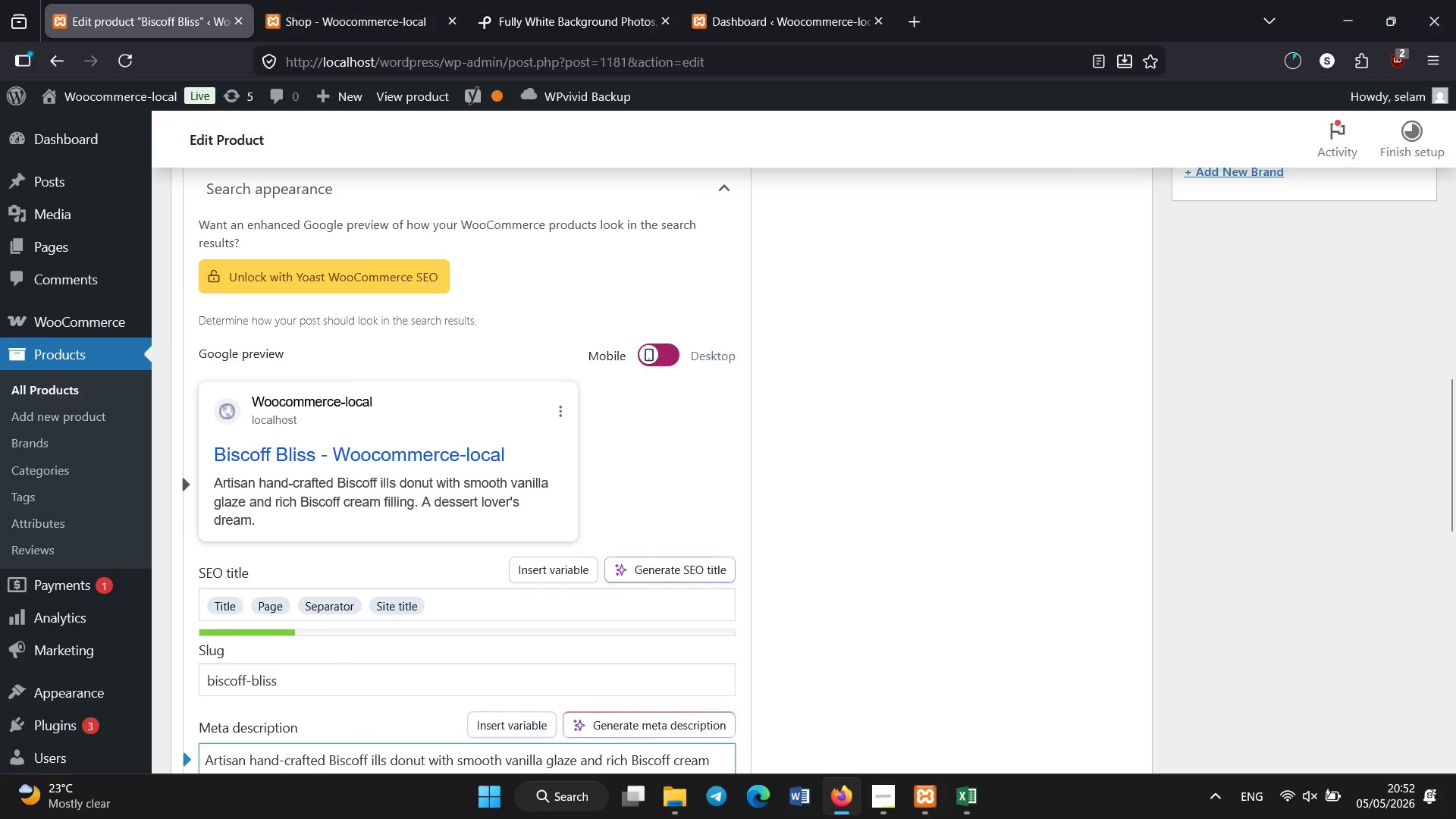 
scroll: coordinate [392, 582], scroll_direction: none, amount: 0.0
 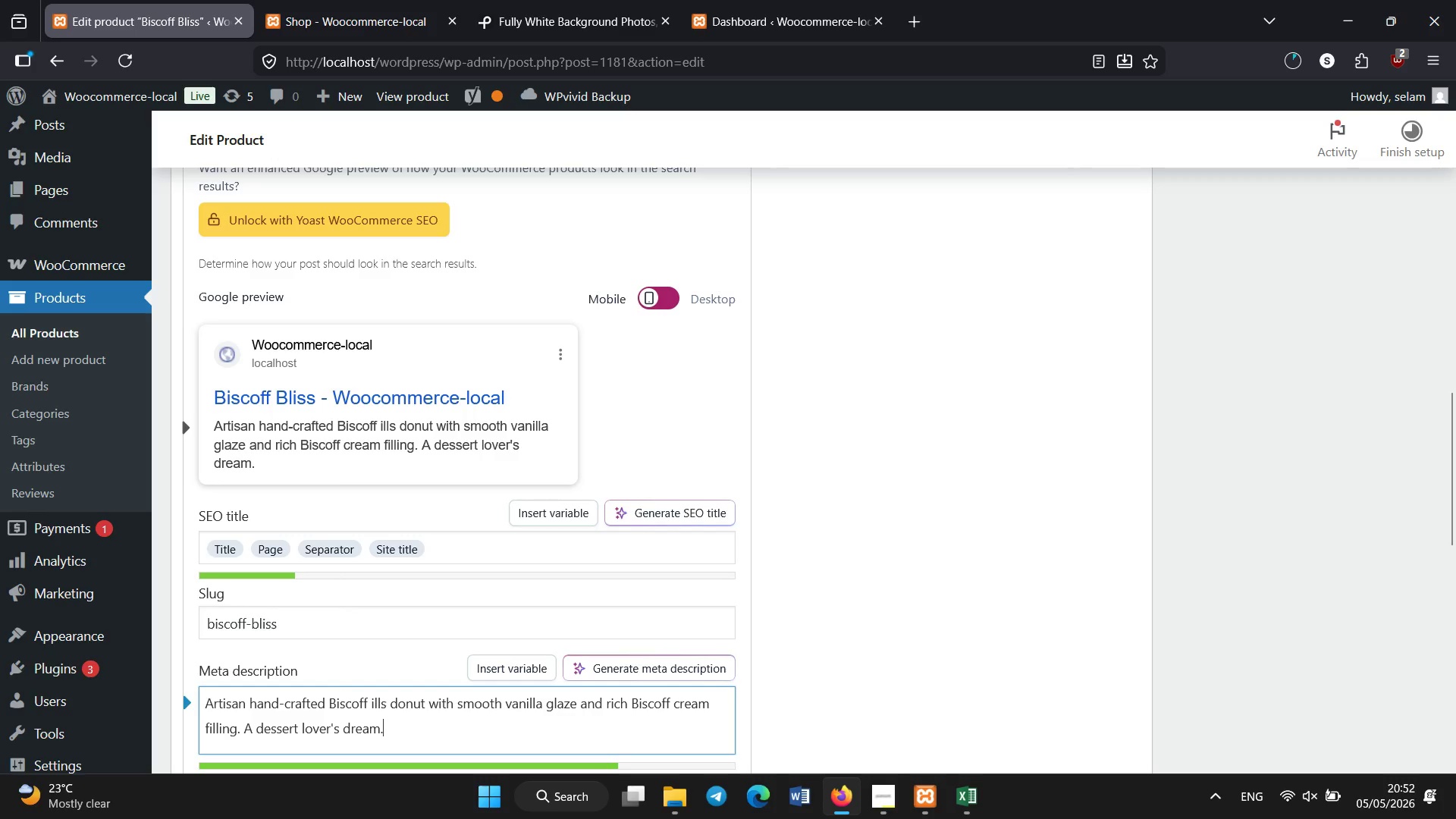 
scroll: coordinate [821, 447], scroll_direction: up, amount: 8.0
 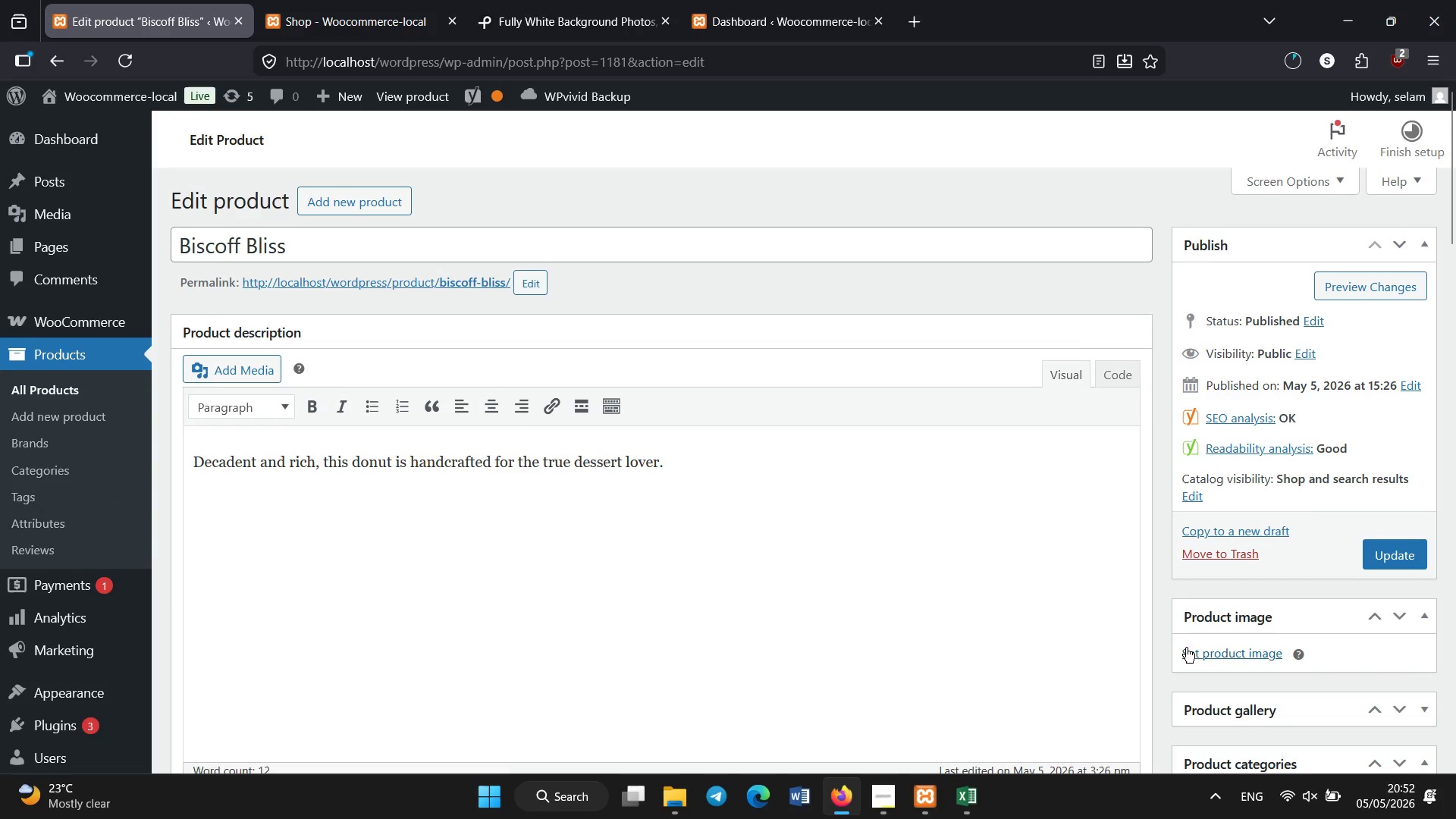 
left_click([1191, 649])
 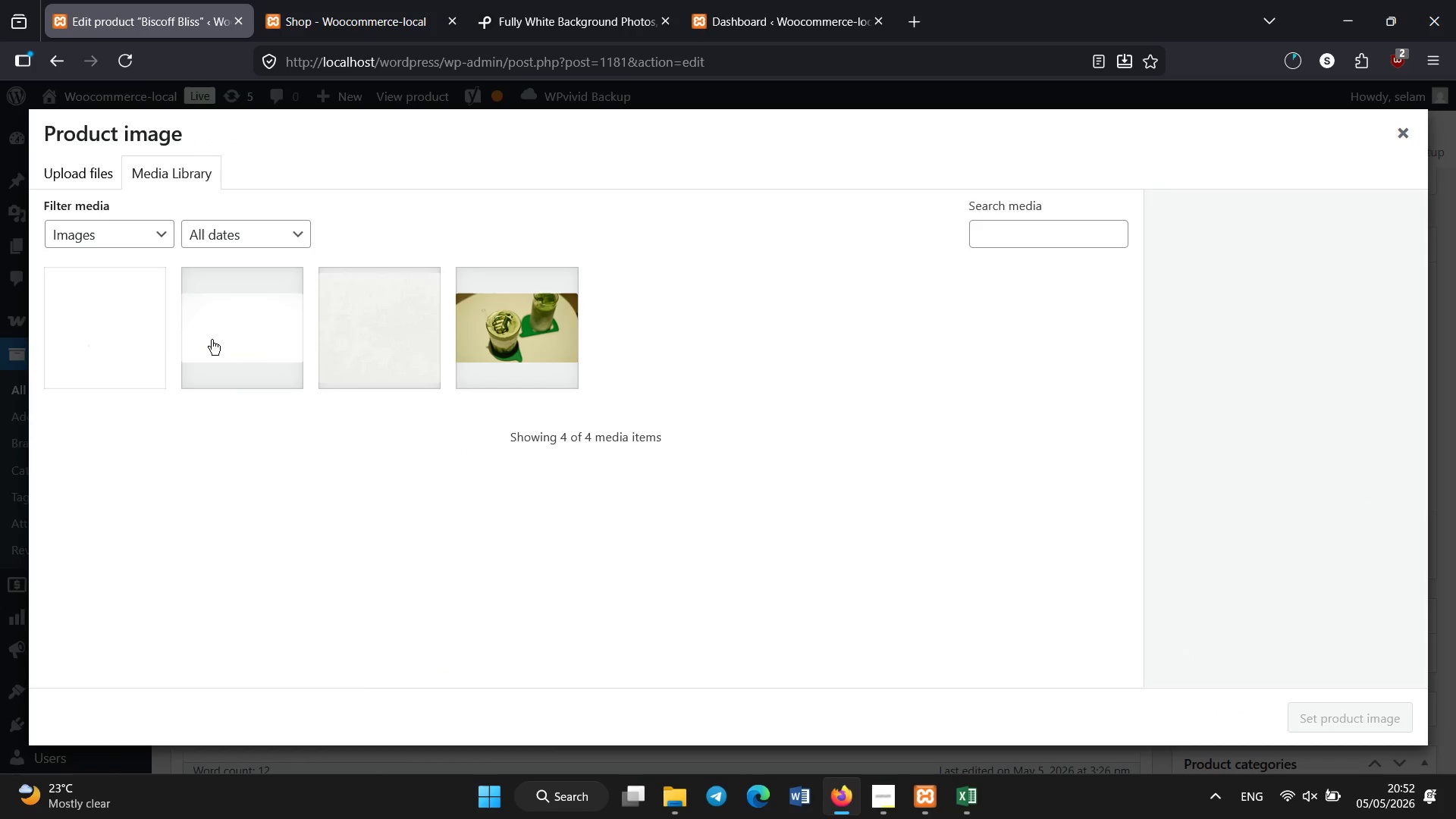 
left_click([131, 325])
 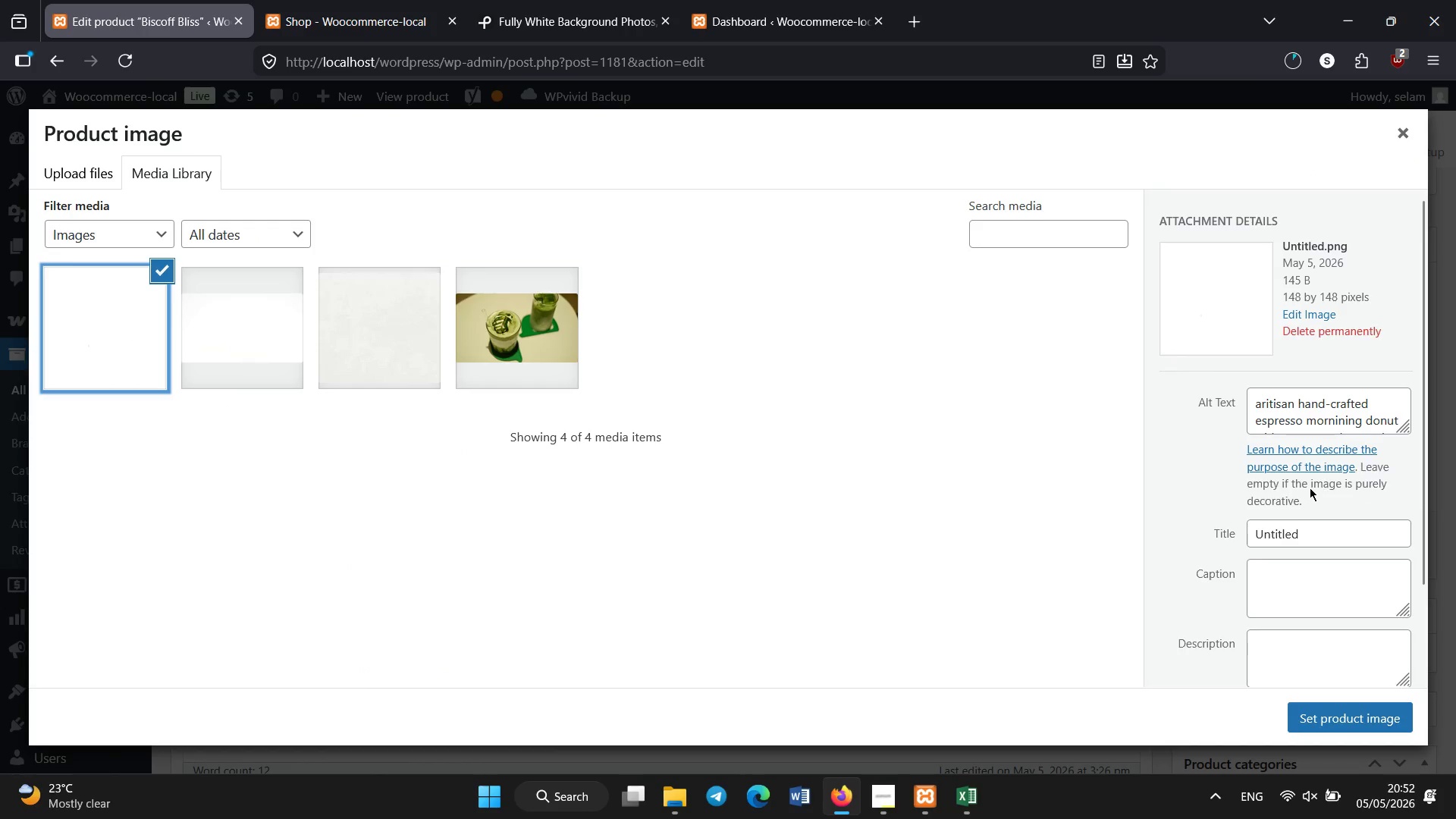 
left_click([1260, 404])
 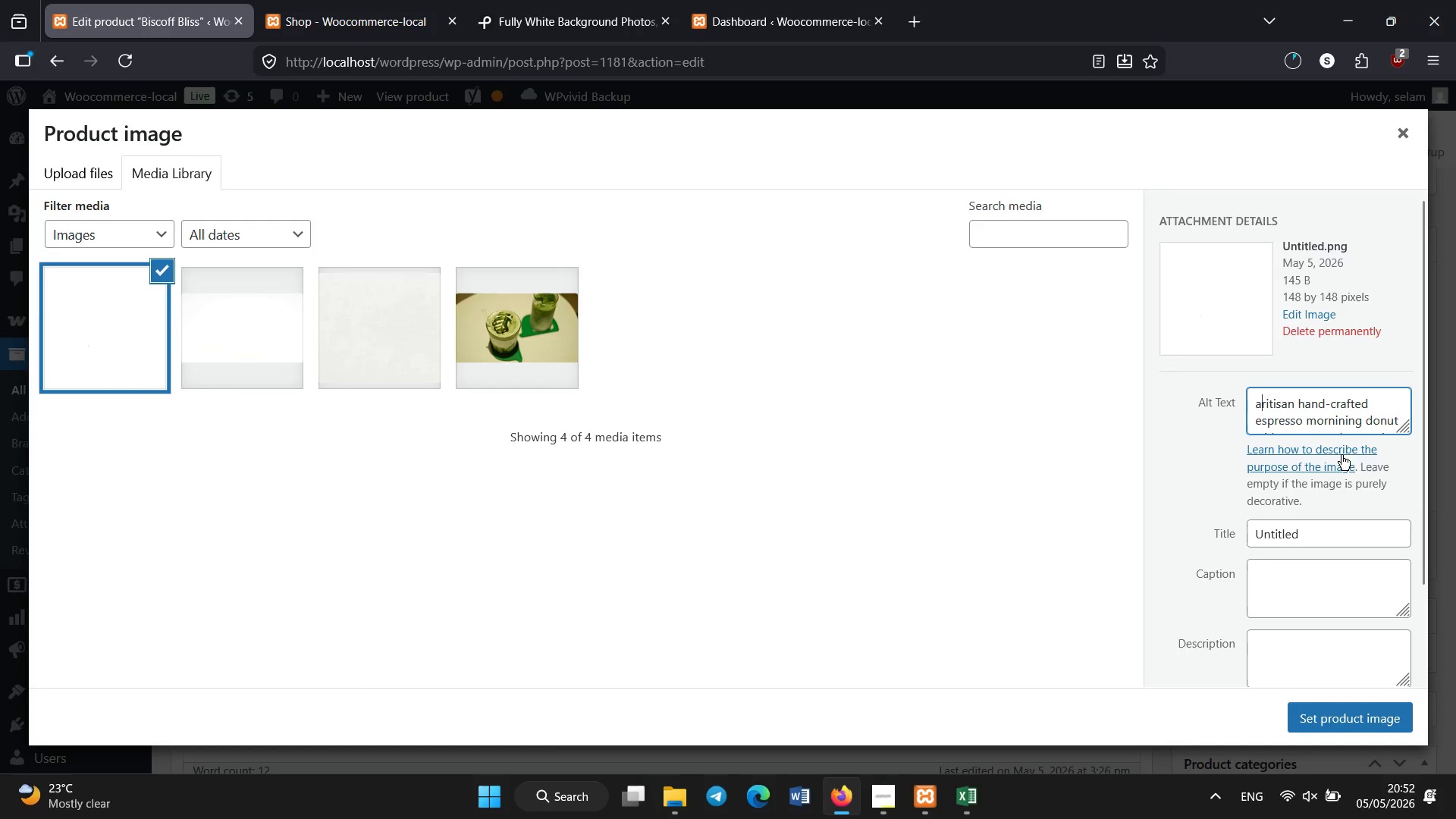 
key(Control+A)
 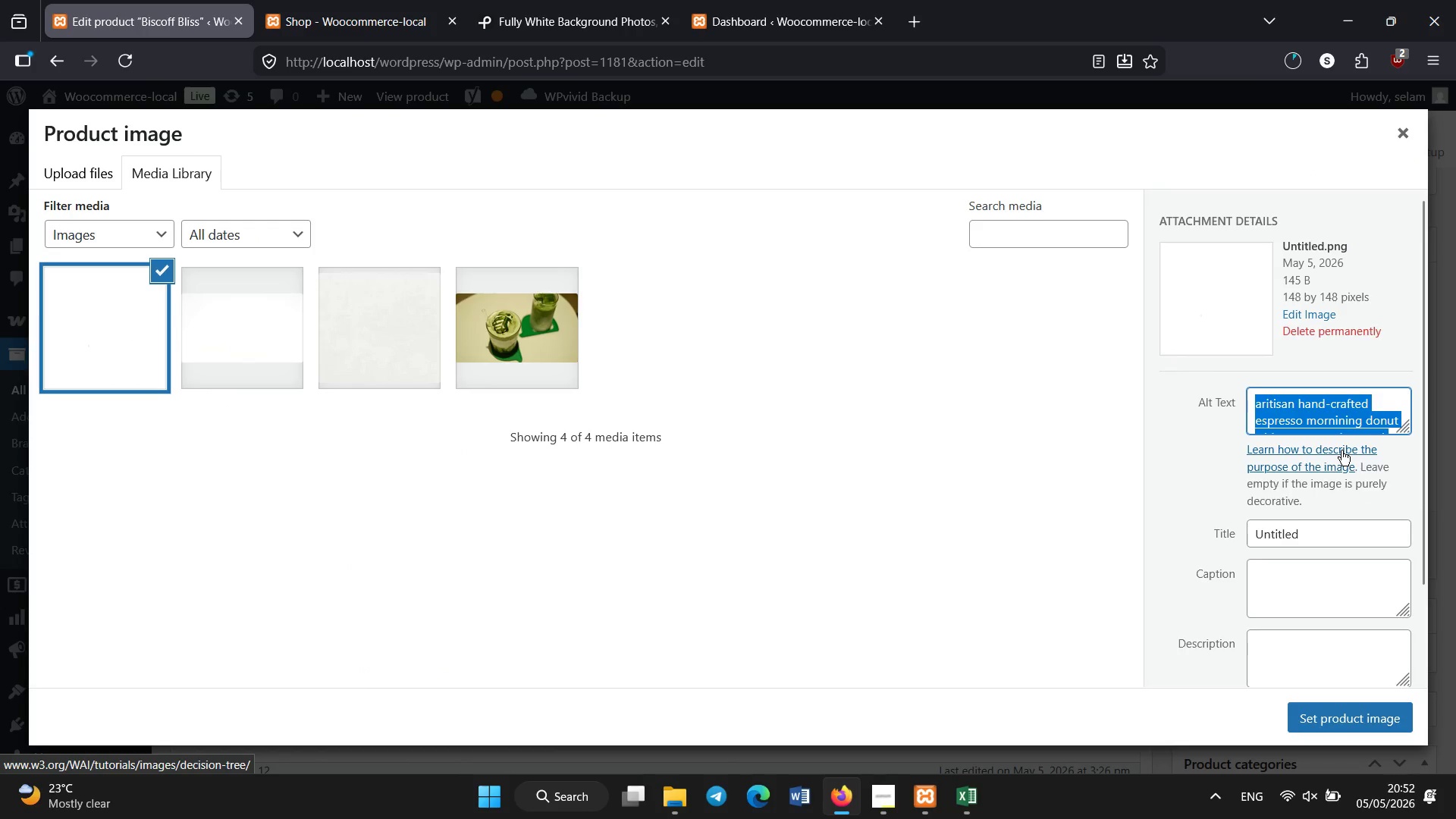 
key(Backspace)
 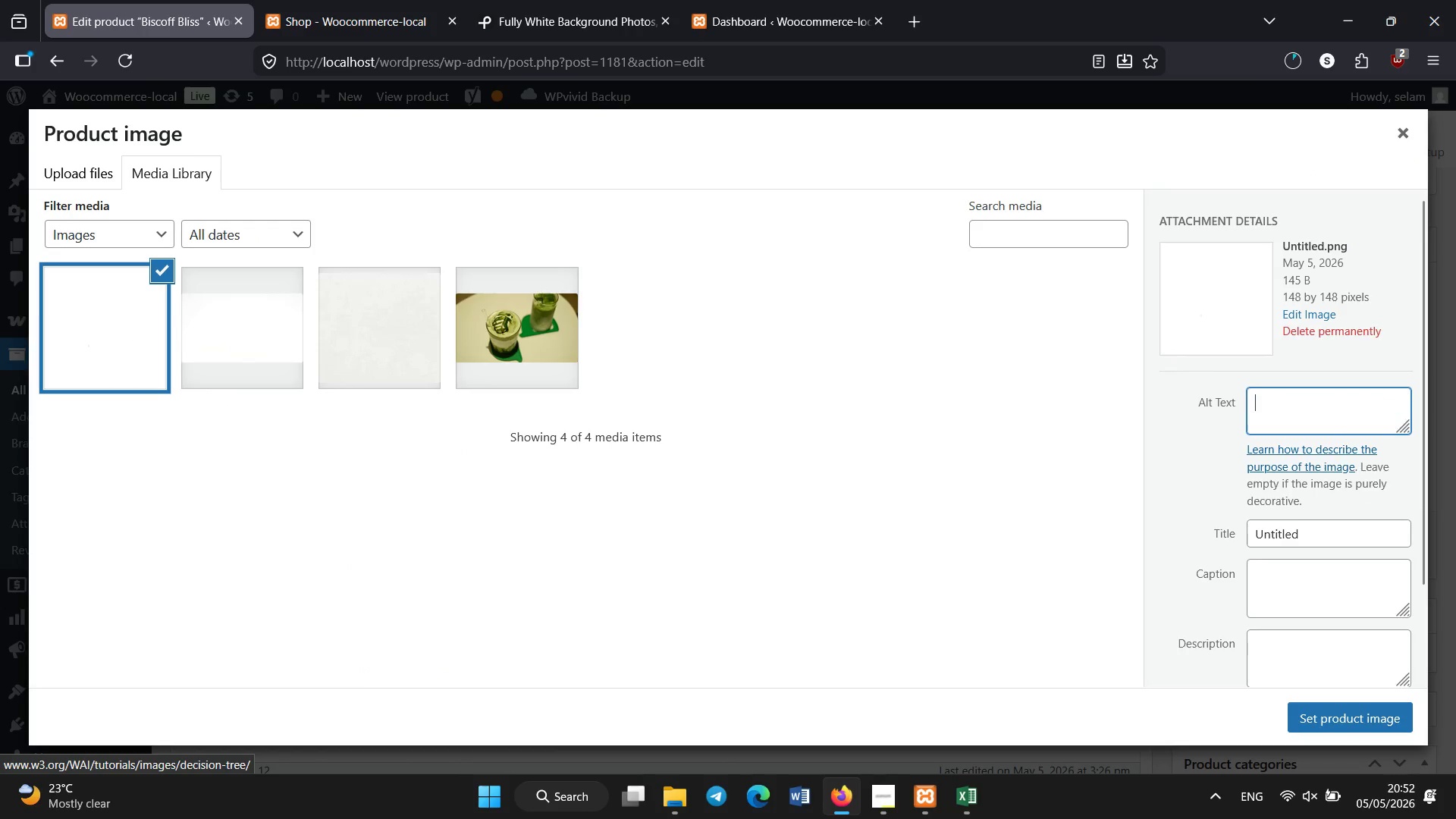 
key(Delete)
 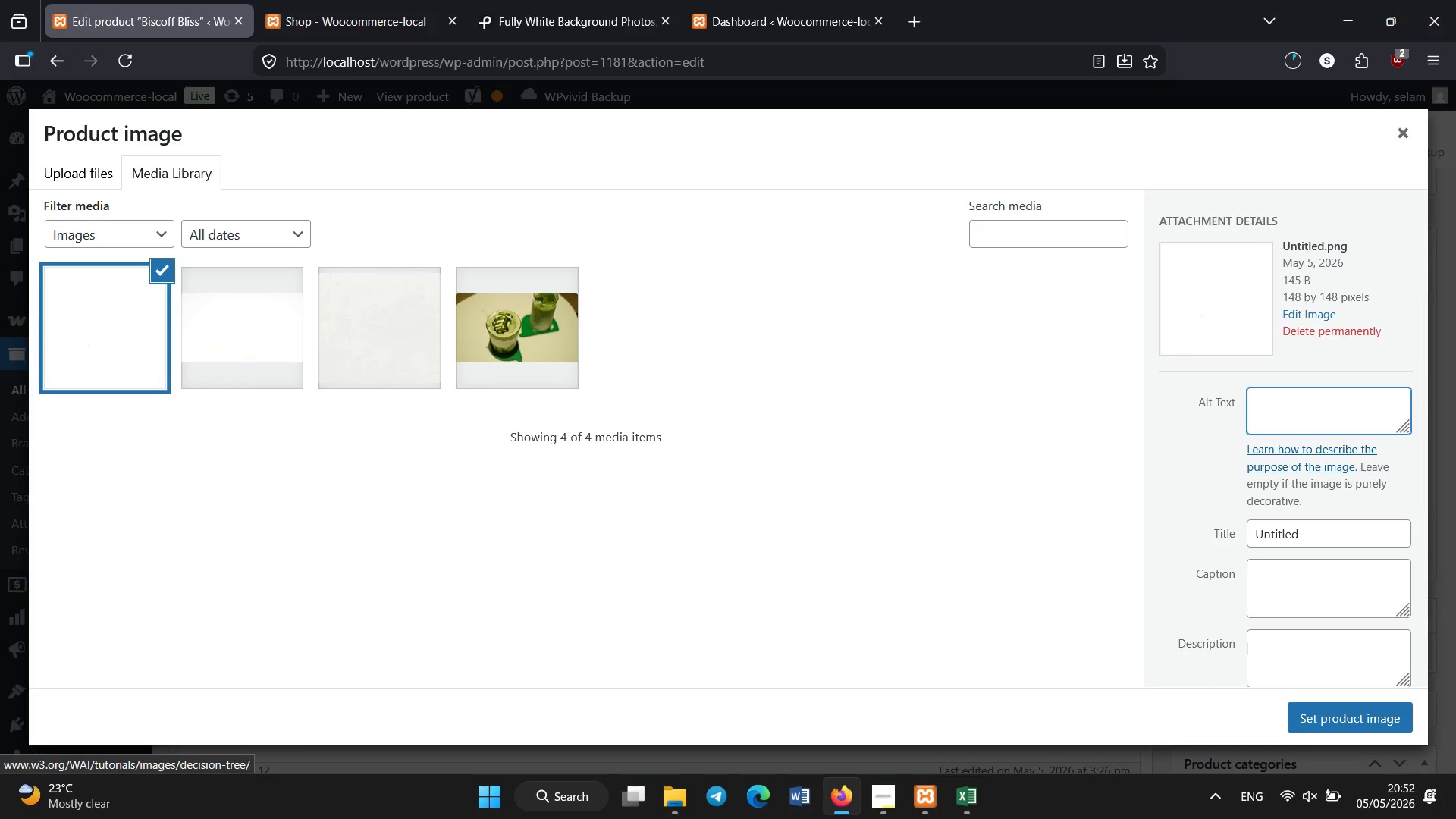 
type(artisan hand-crafted bills)
 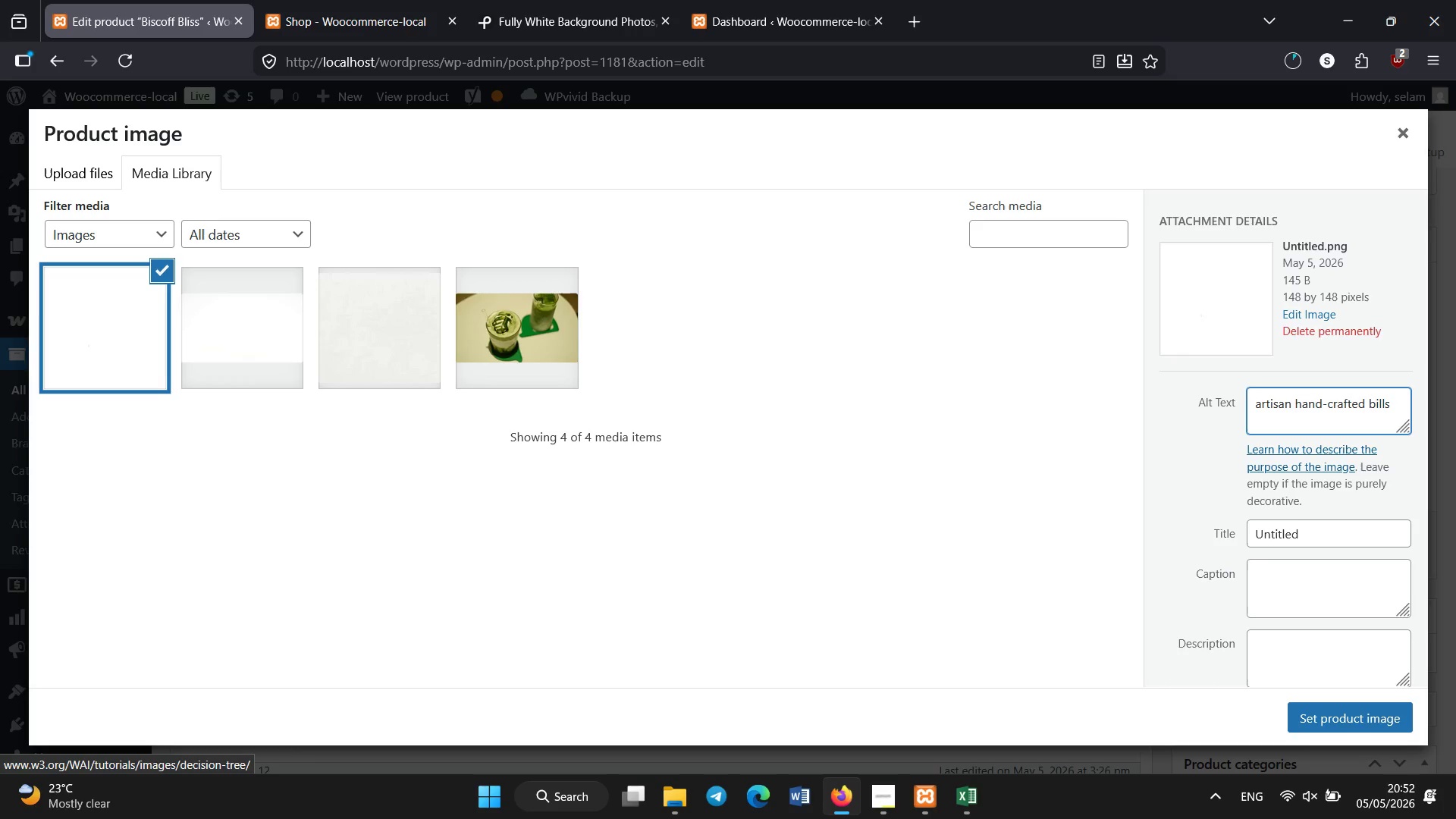 
wait(10.16)
 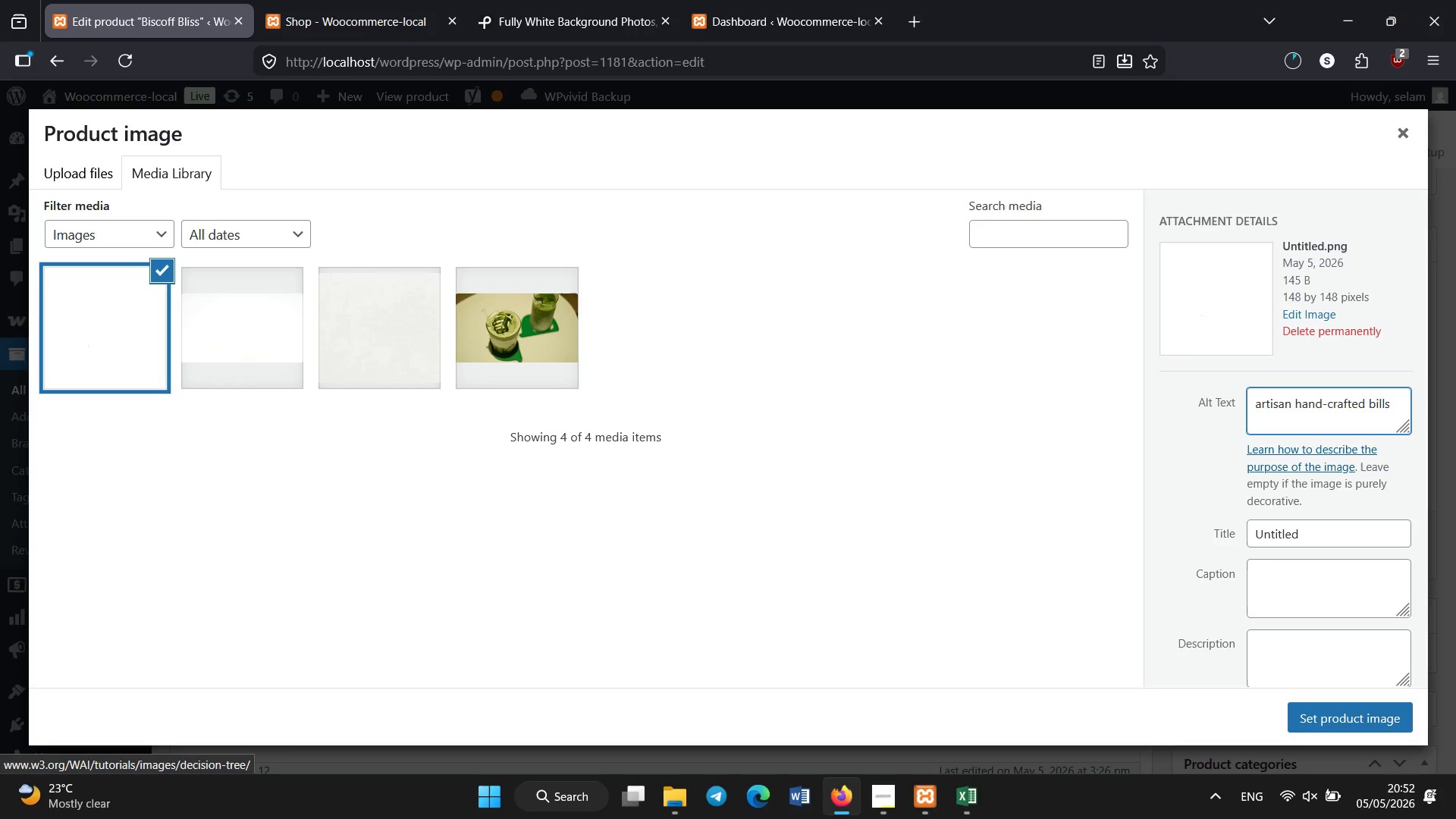 
type( donut with vanilla glax)
key(Backspace)
type(ze and biscoof)
key(Backspace)
key(Backspace)
type(ff cream filling)
 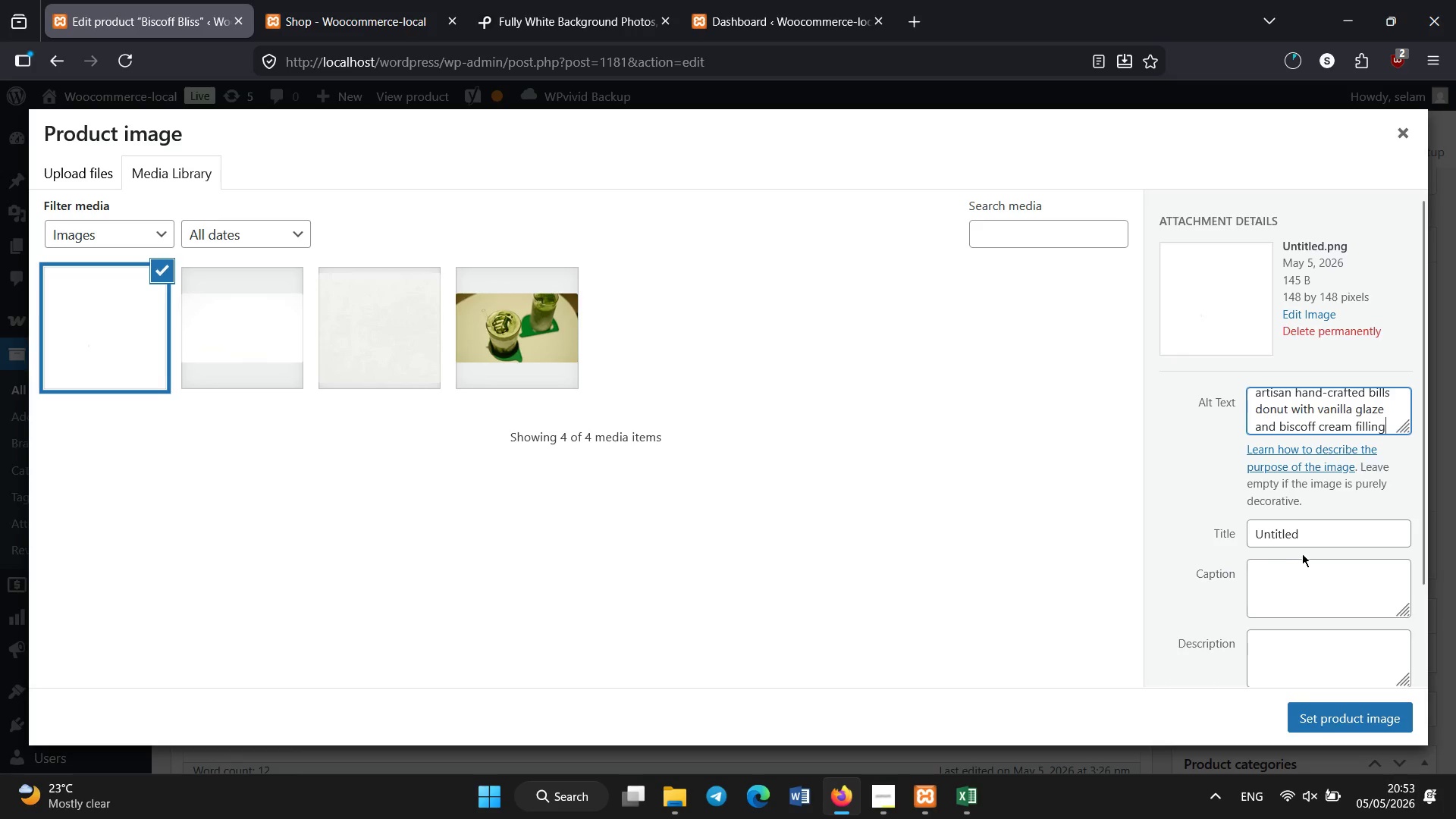 
left_click([1285, 423])
 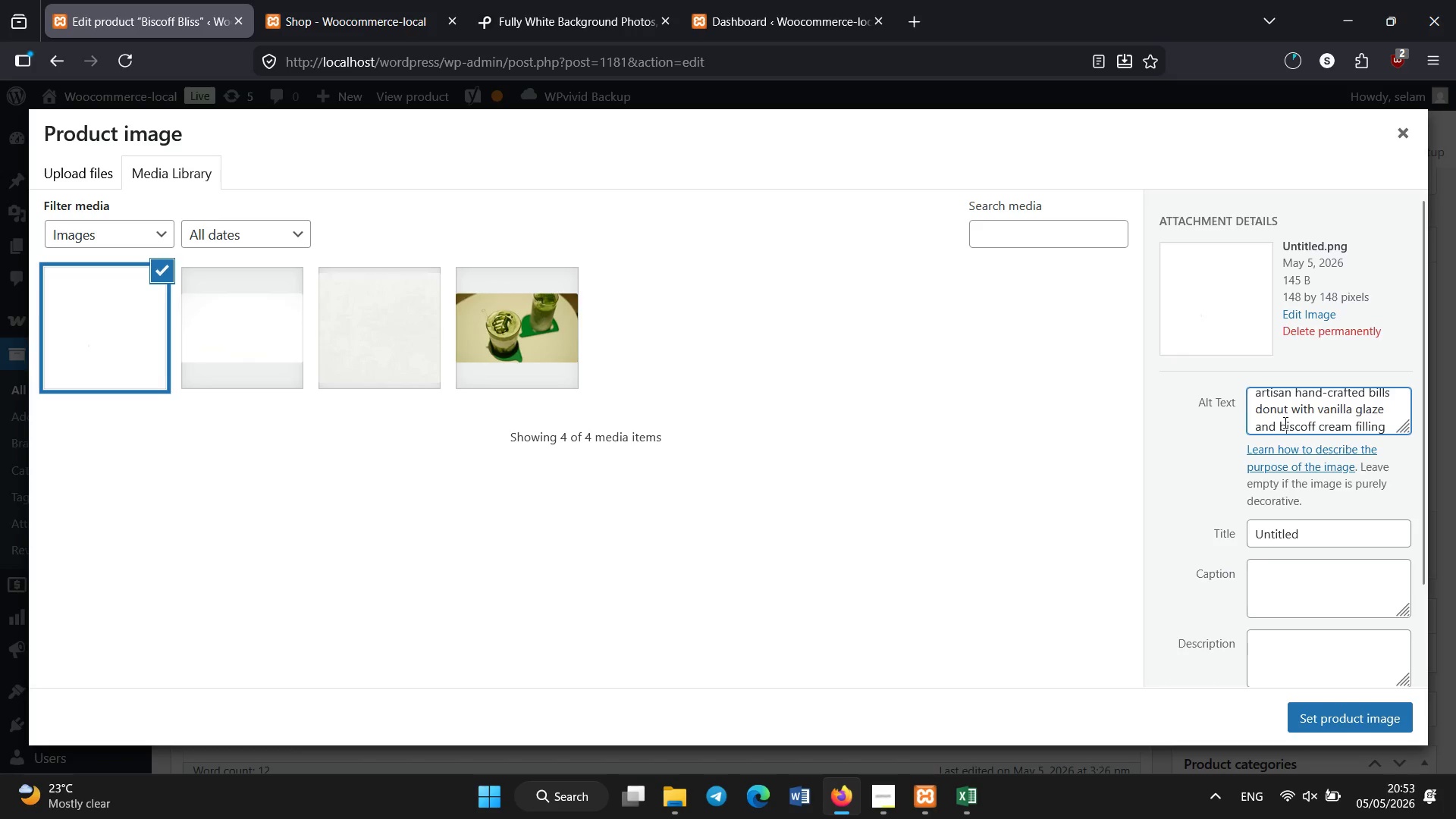 
key(Control+A)
 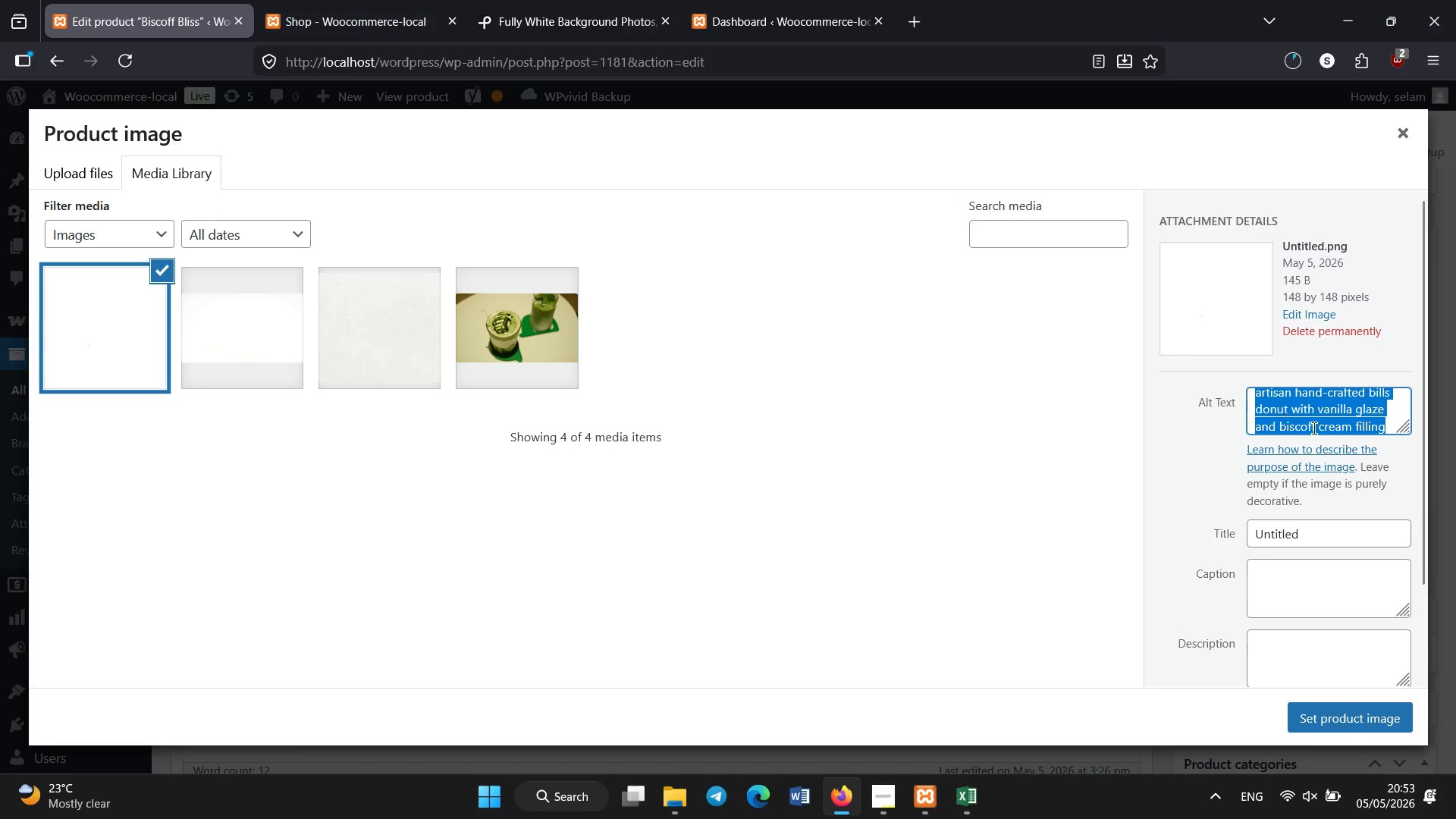 
key(Control+C)
 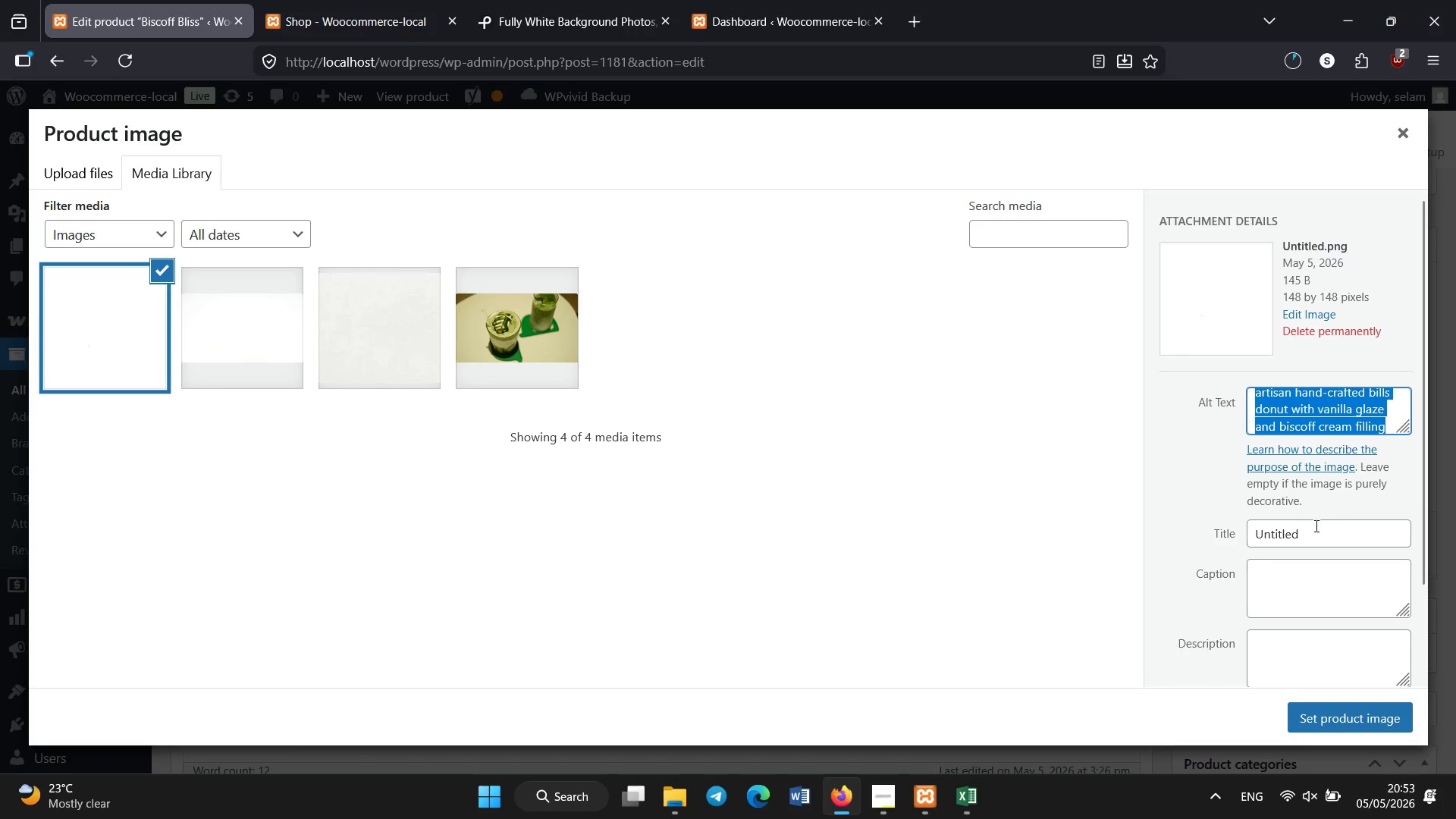 
left_click_drag(start_coordinate=[1316, 531], to_coordinate=[1213, 534])
 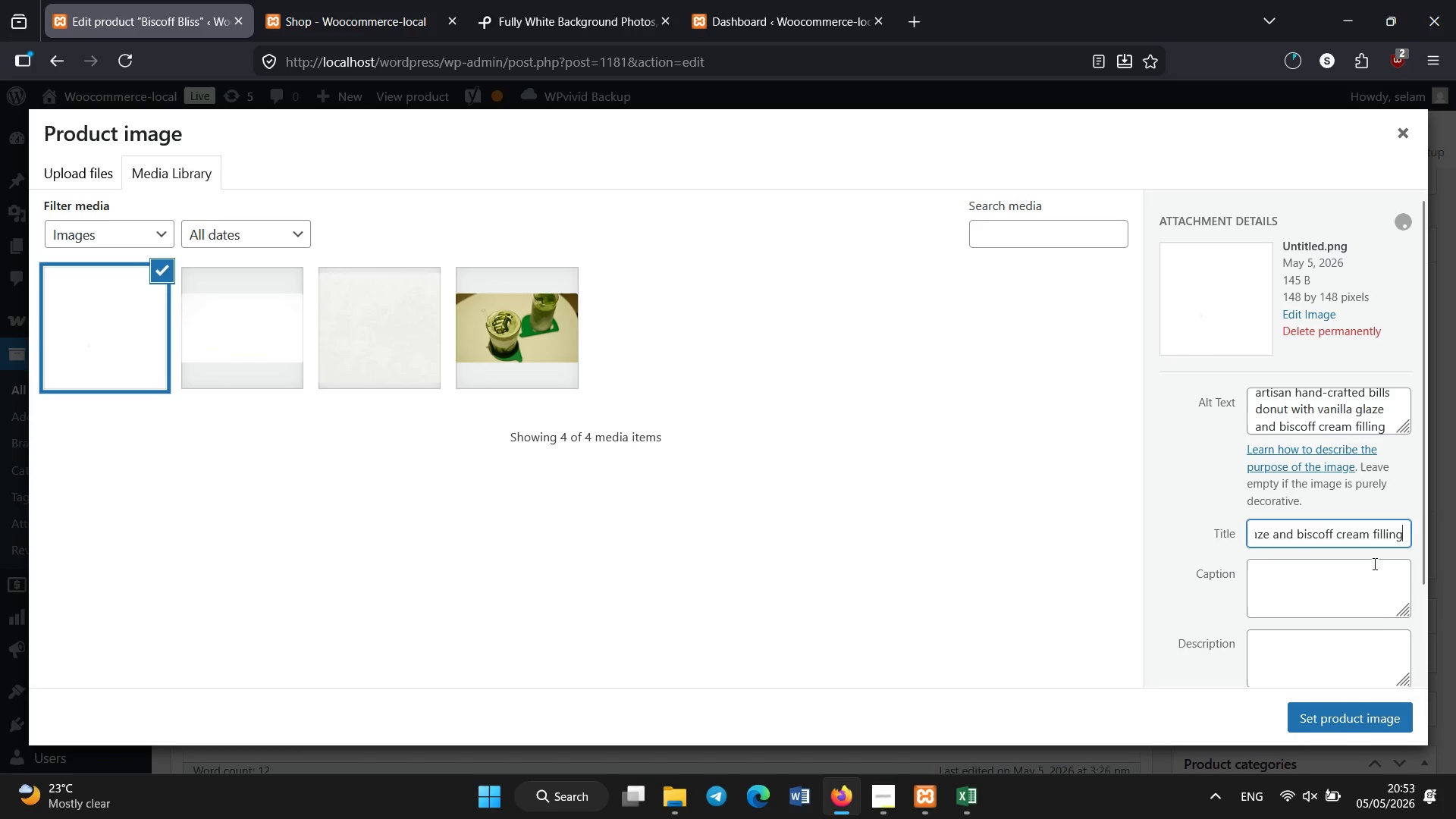 
key(Control+V)
 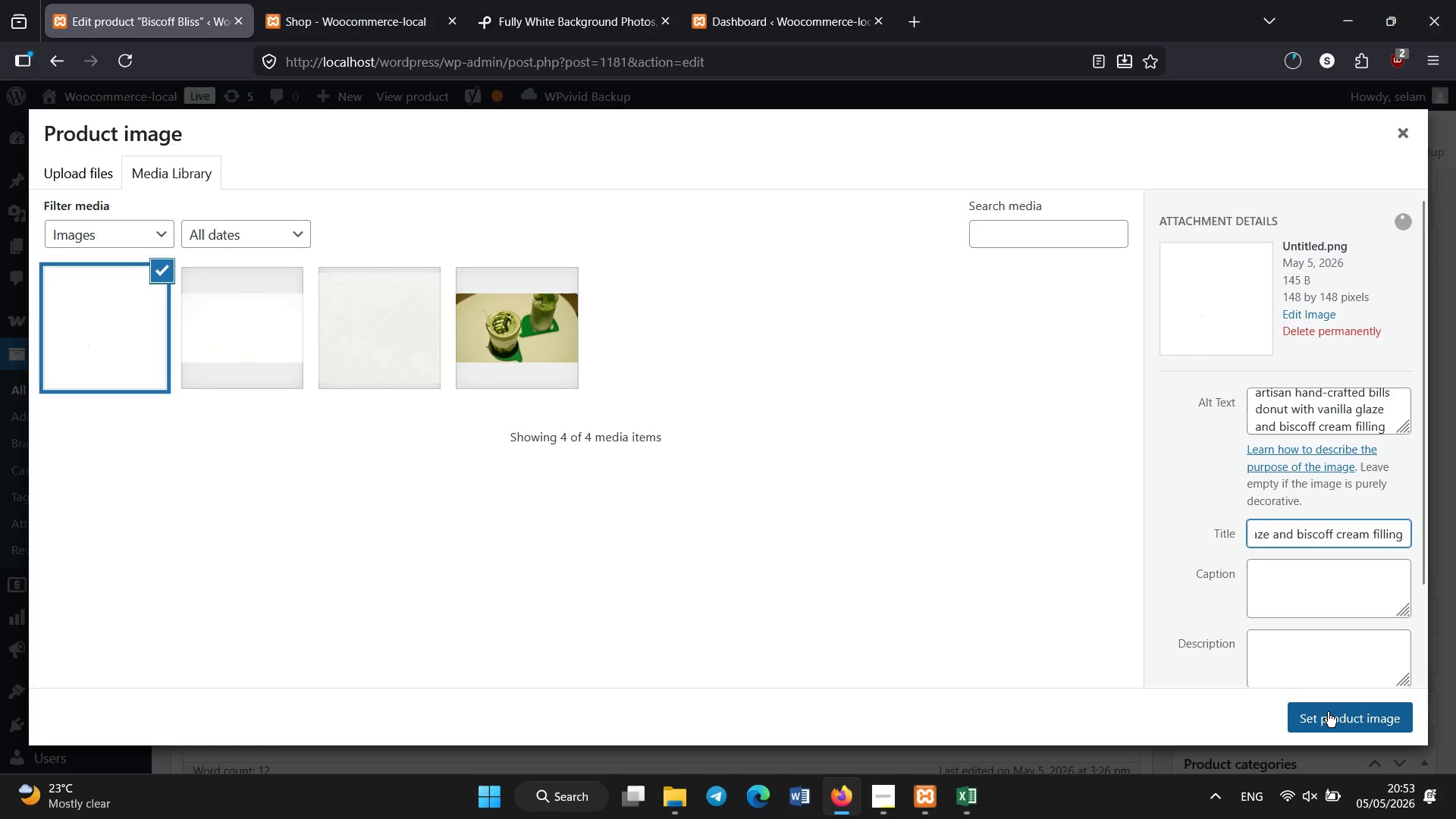 
left_click([1328, 715])
 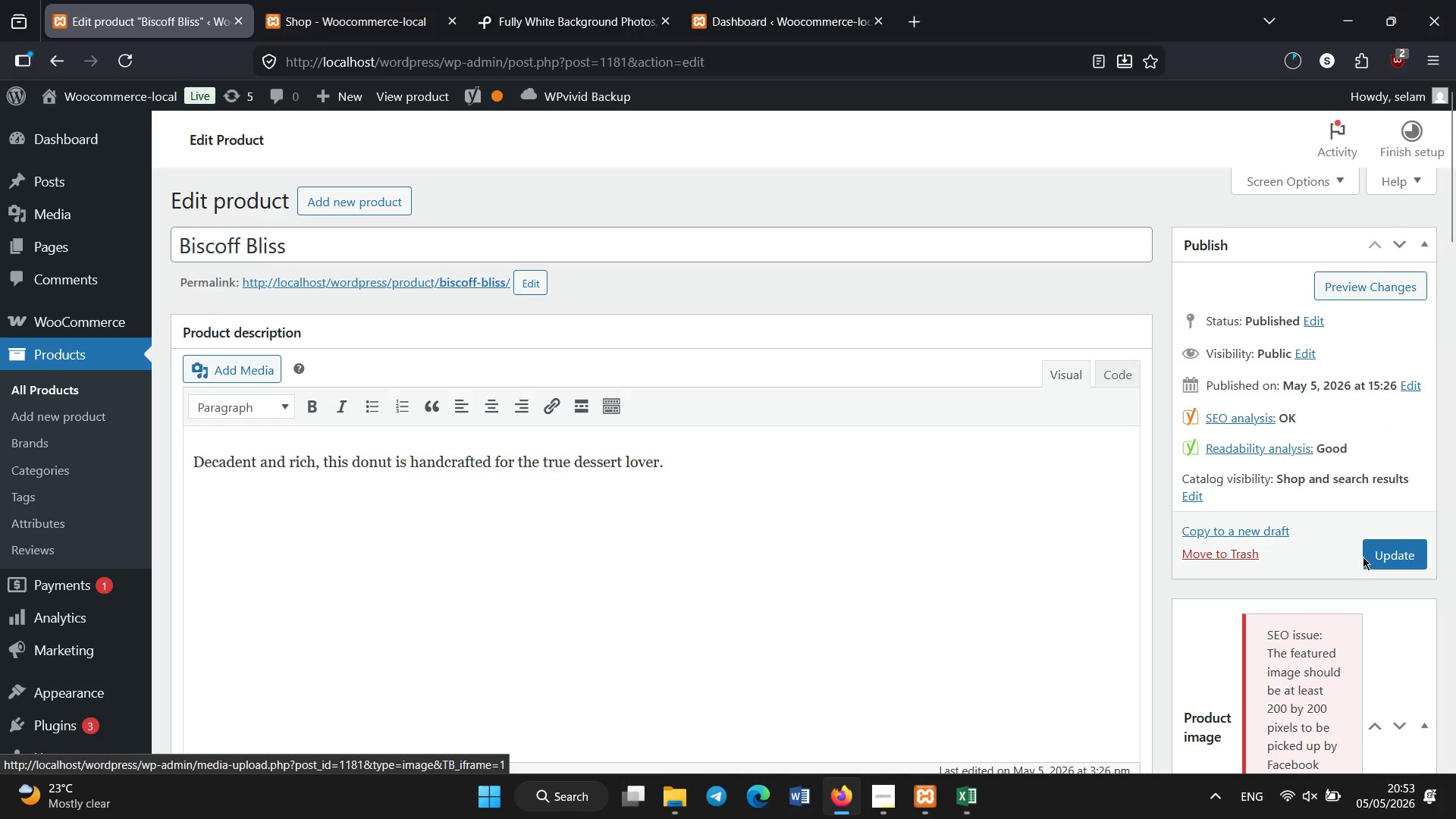 
scroll: coordinate [1291, 533], scroll_direction: down, amount: 3.0
 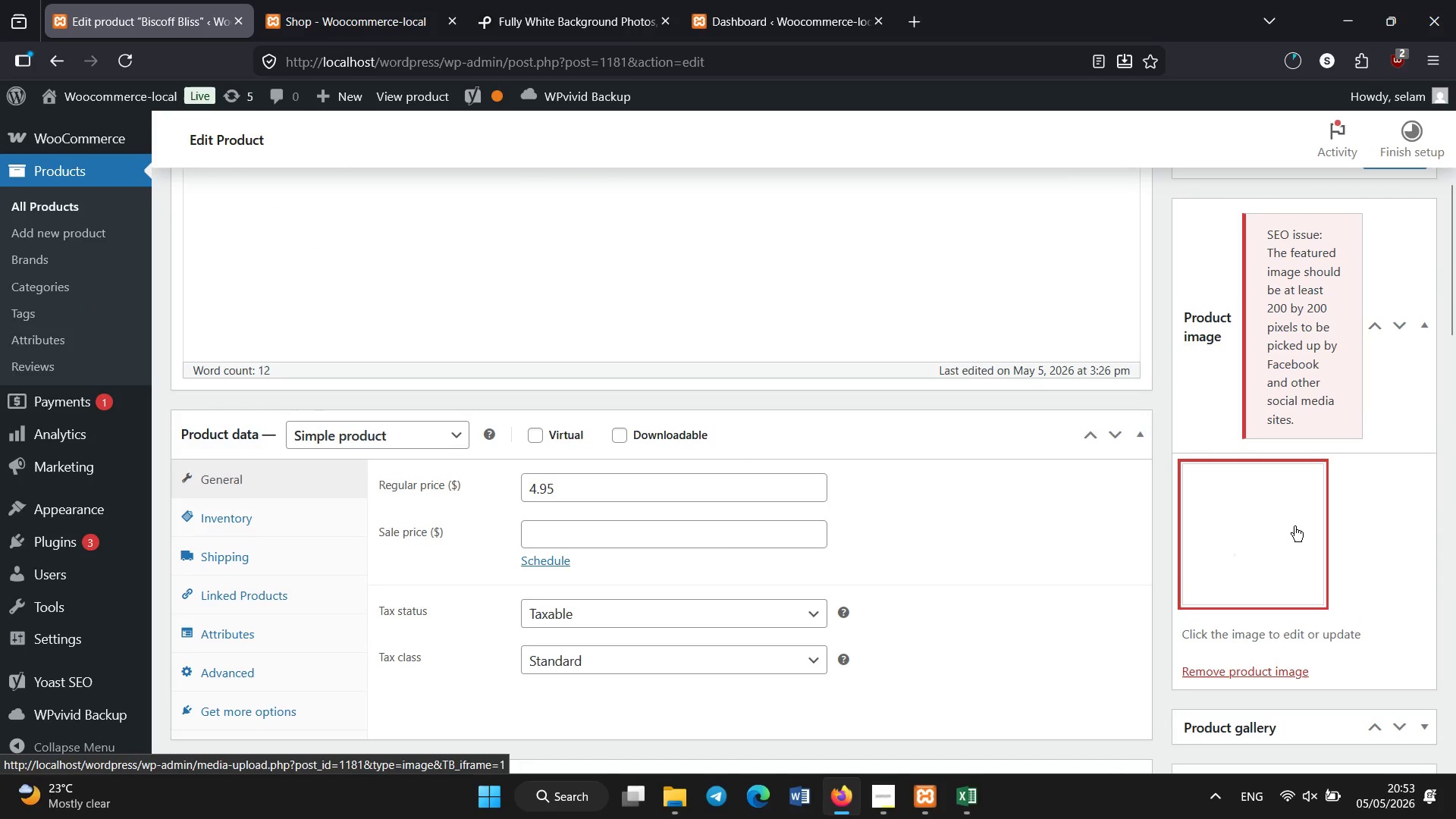 
scroll: coordinate [1293, 541], scroll_direction: up, amount: 3.0
 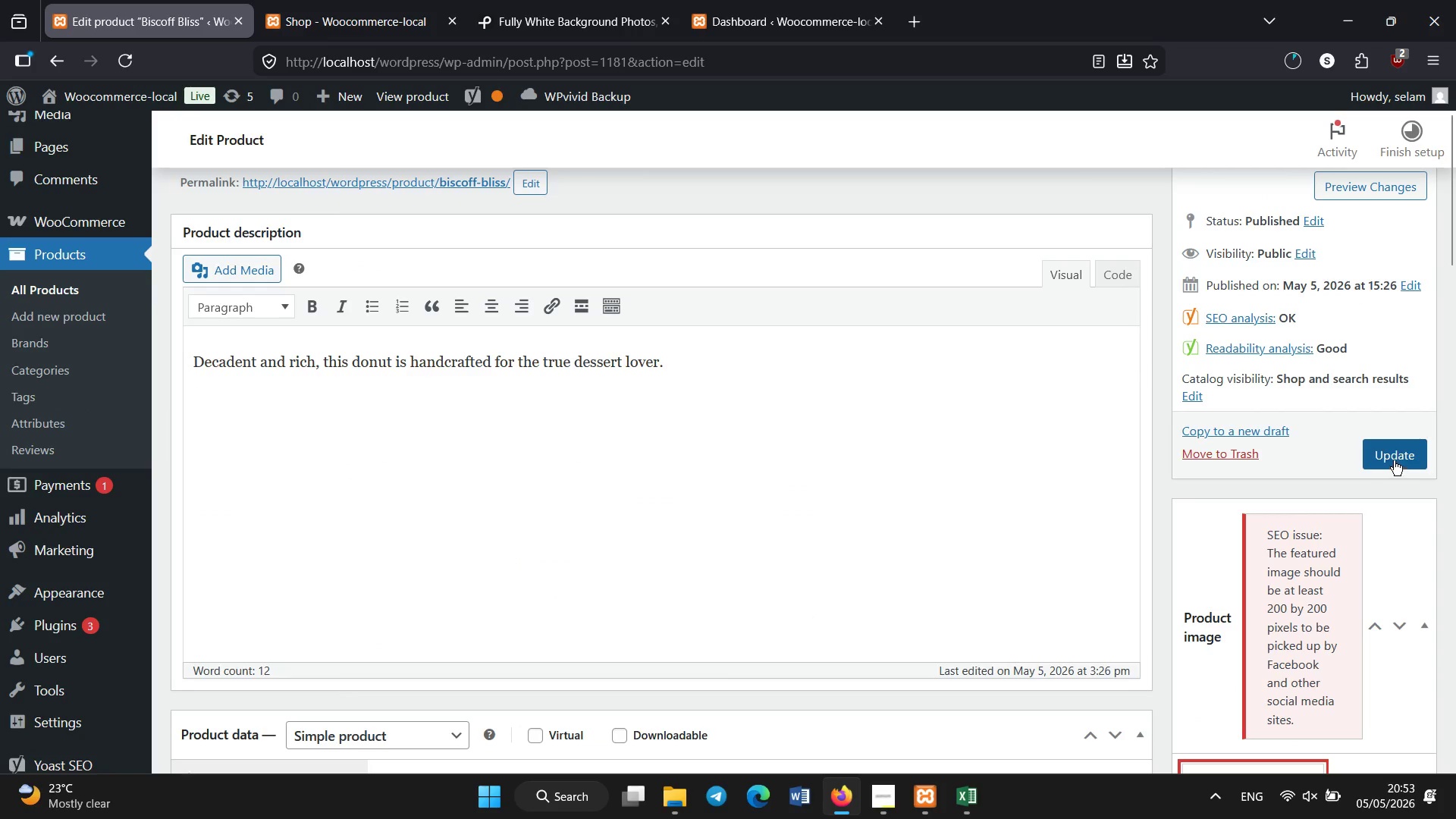 
left_click([1396, 453])
 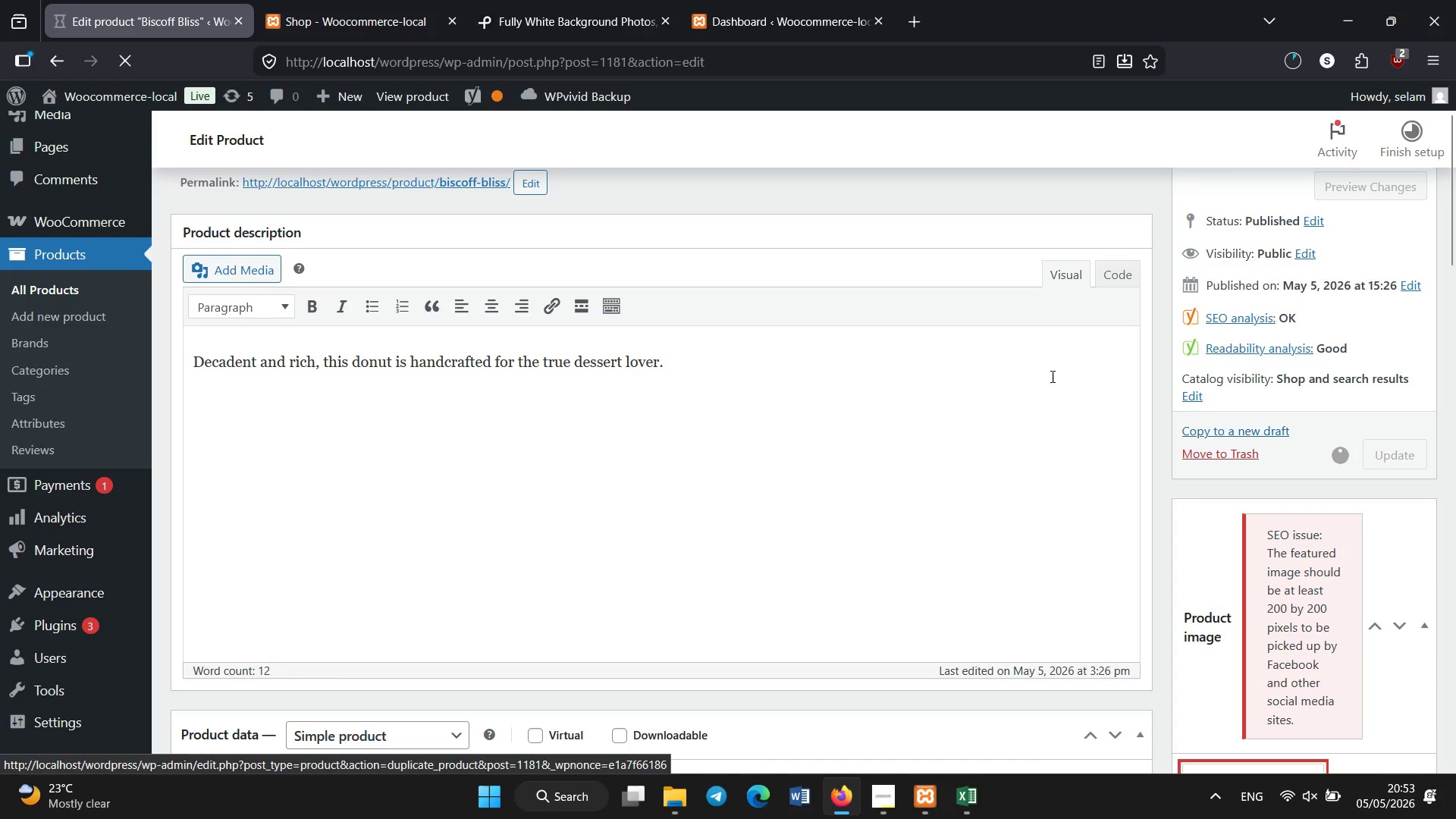 
left_click([400, 0])
 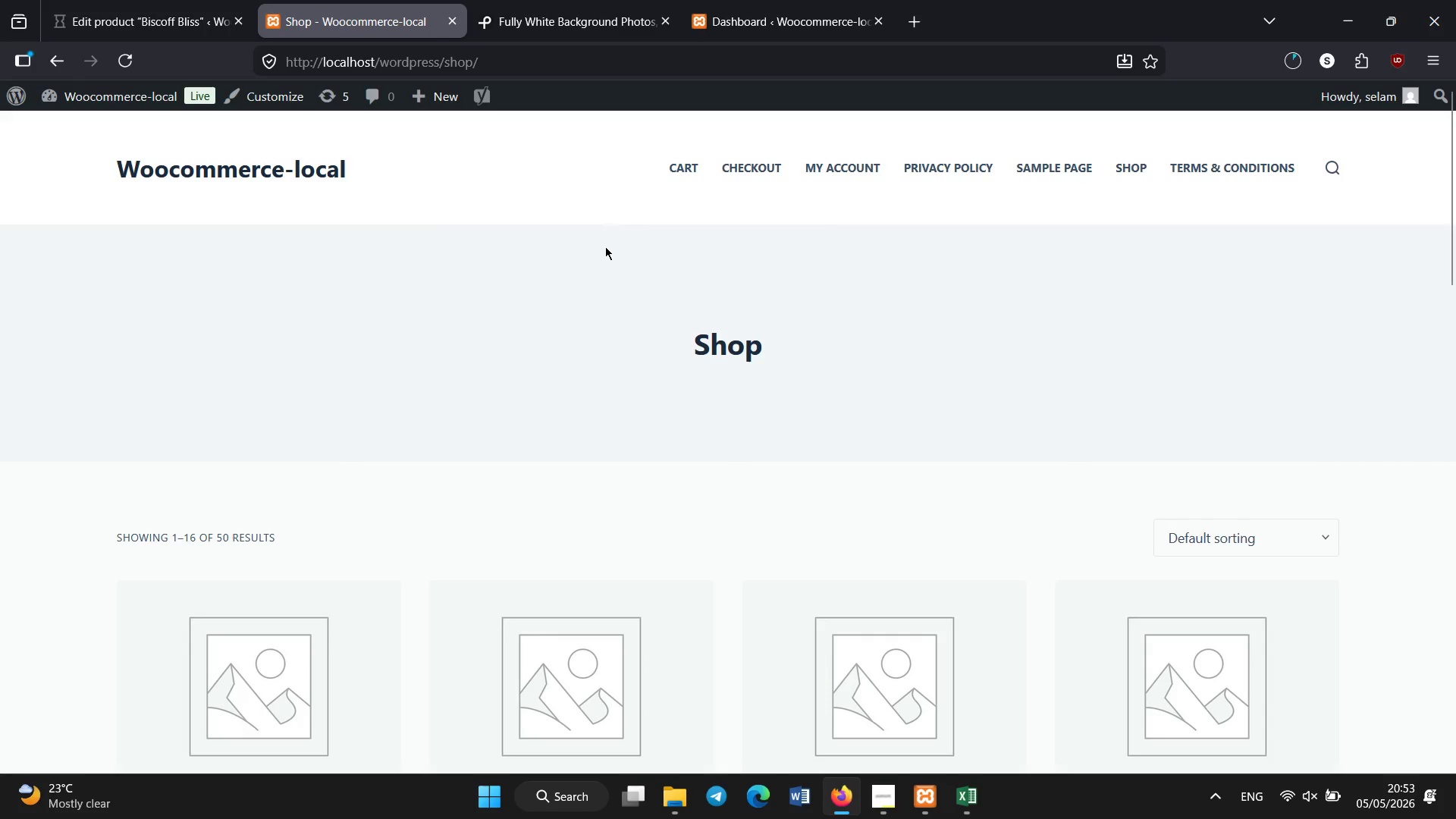 
key(Control+Shift+R)
 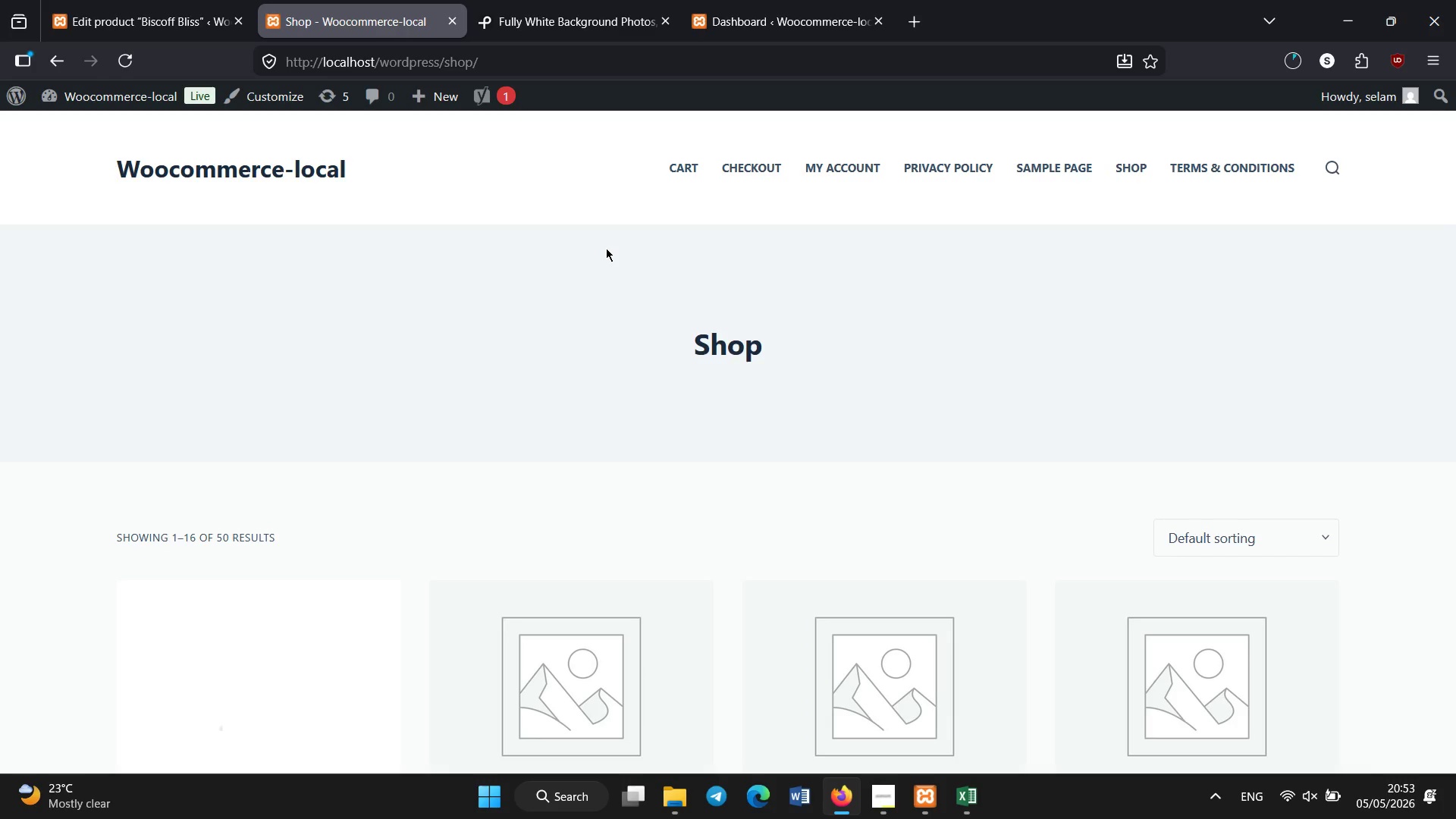 
wait(15.47)
 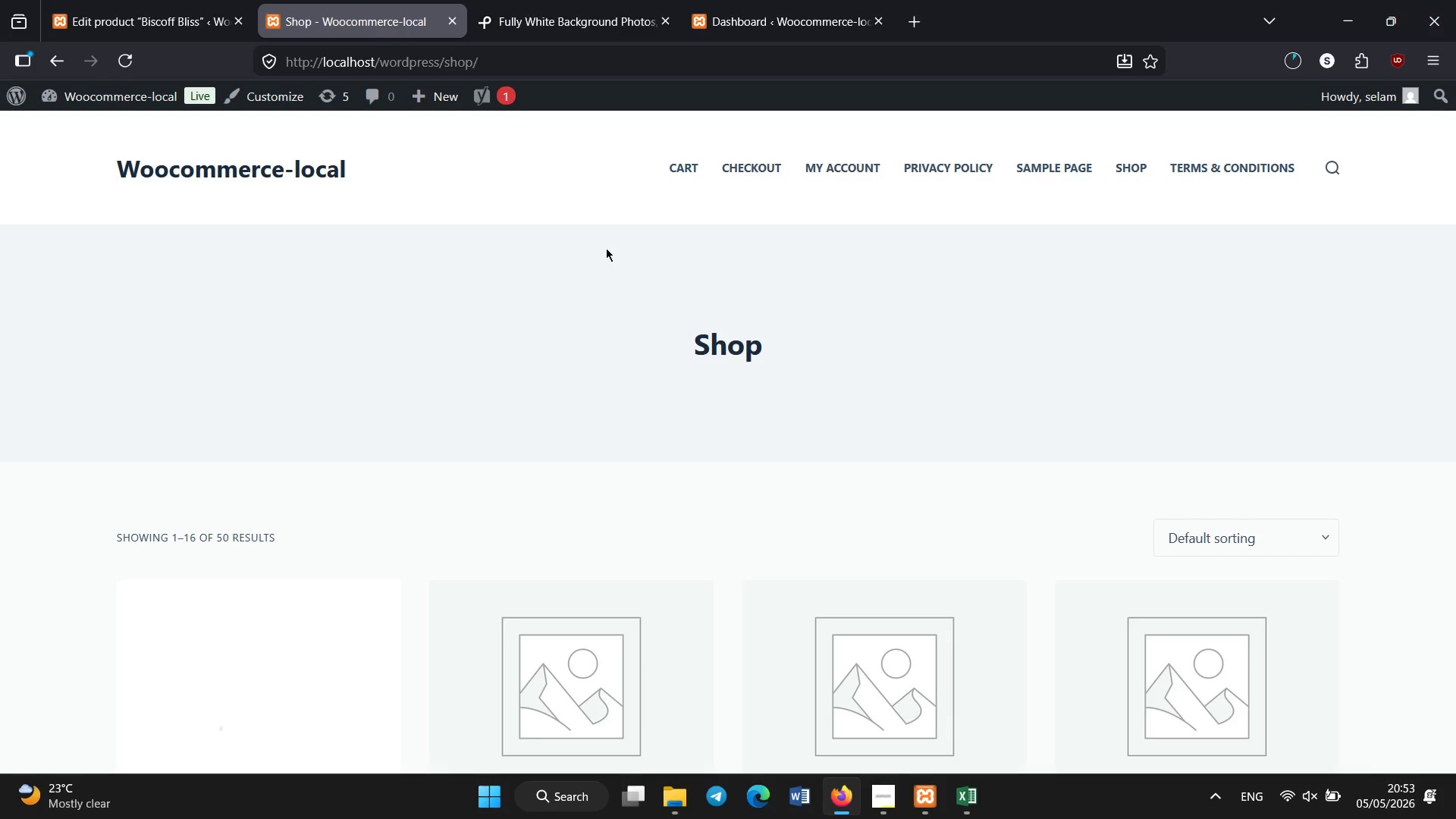 
left_click_drag(start_coordinate=[173, 0], to_coordinate=[178, 0])
 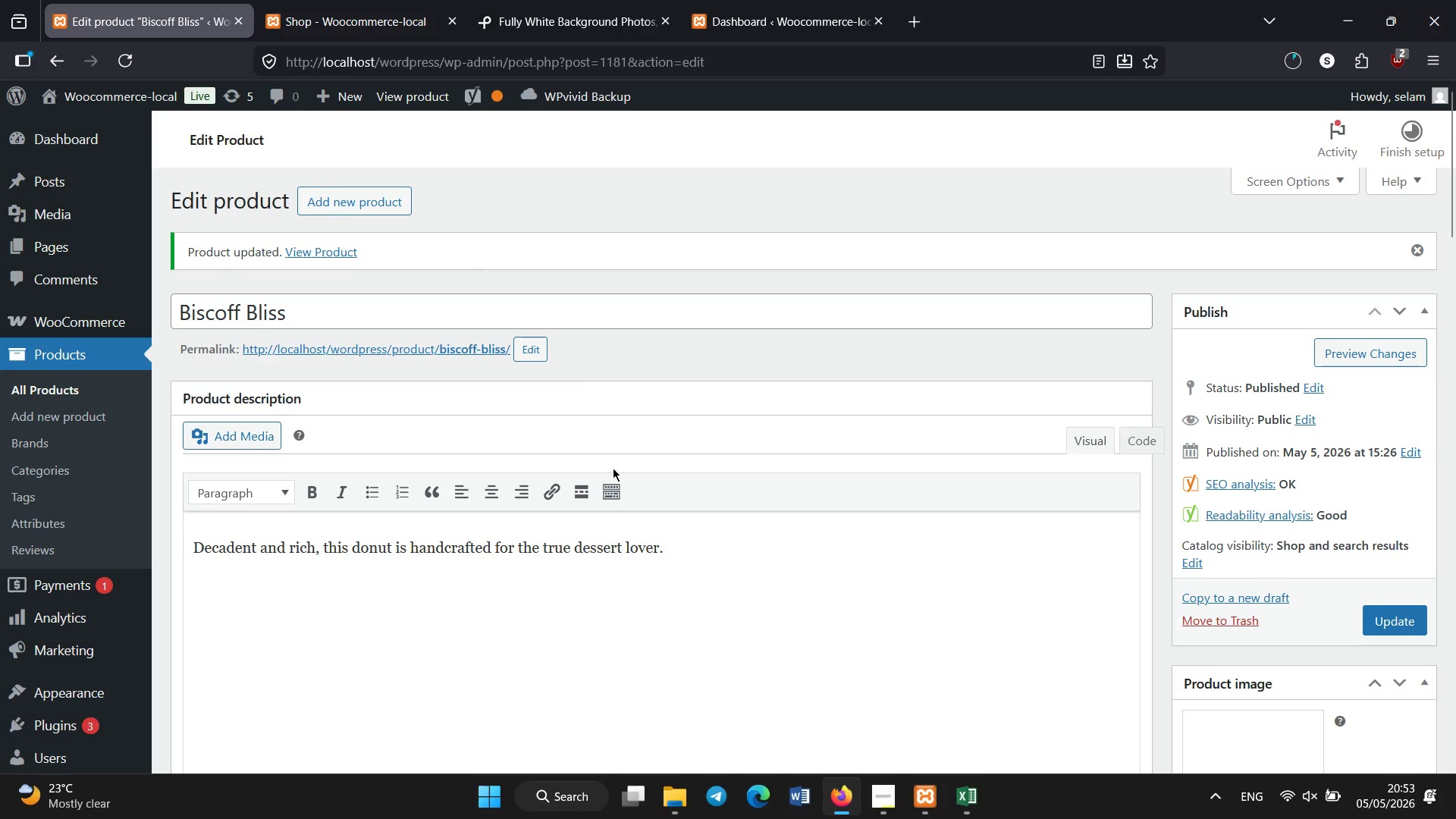 
scroll: coordinate [633, 495], scroll_direction: down, amount: 6.0
 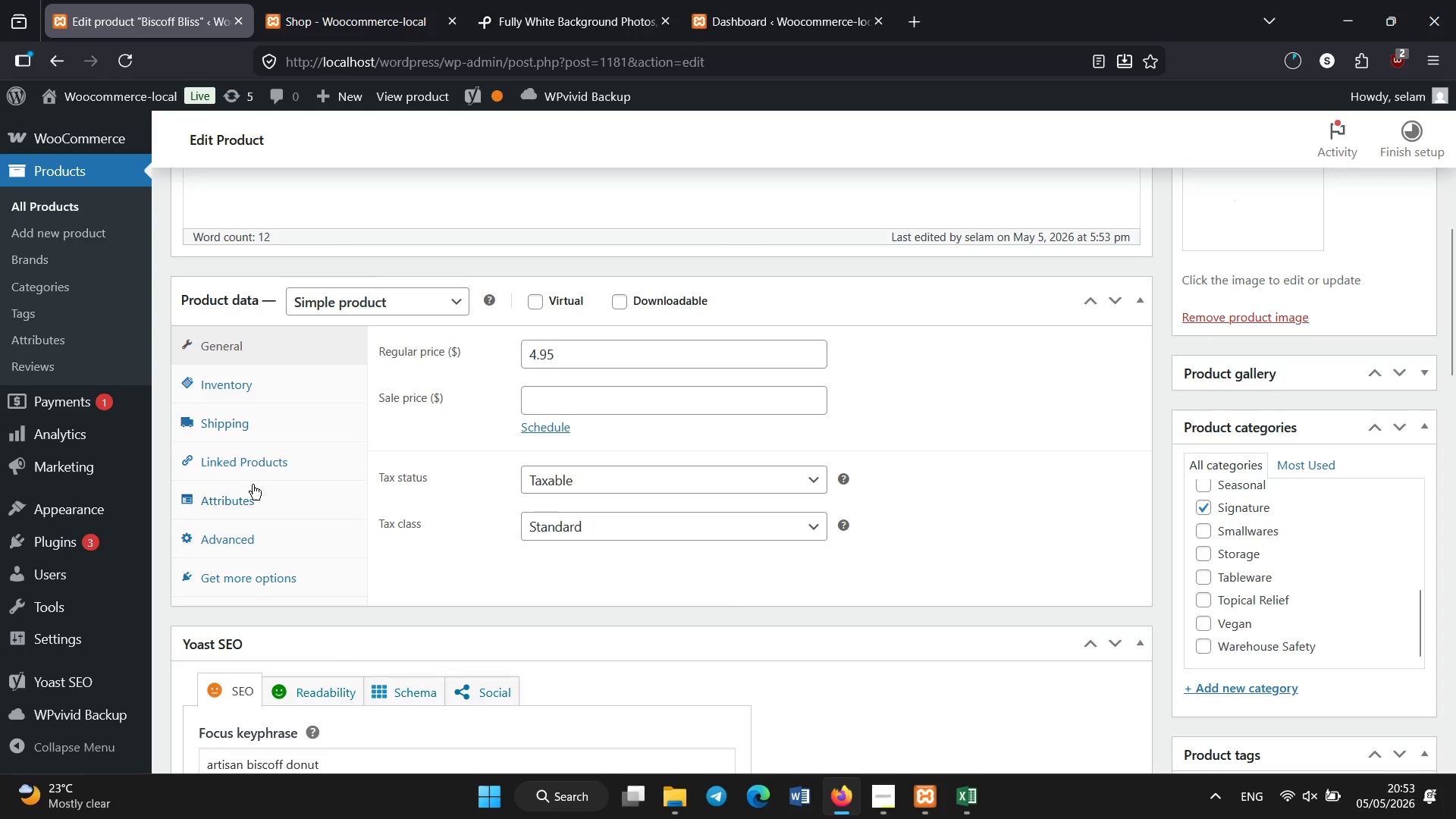 
left_click([249, 500])
 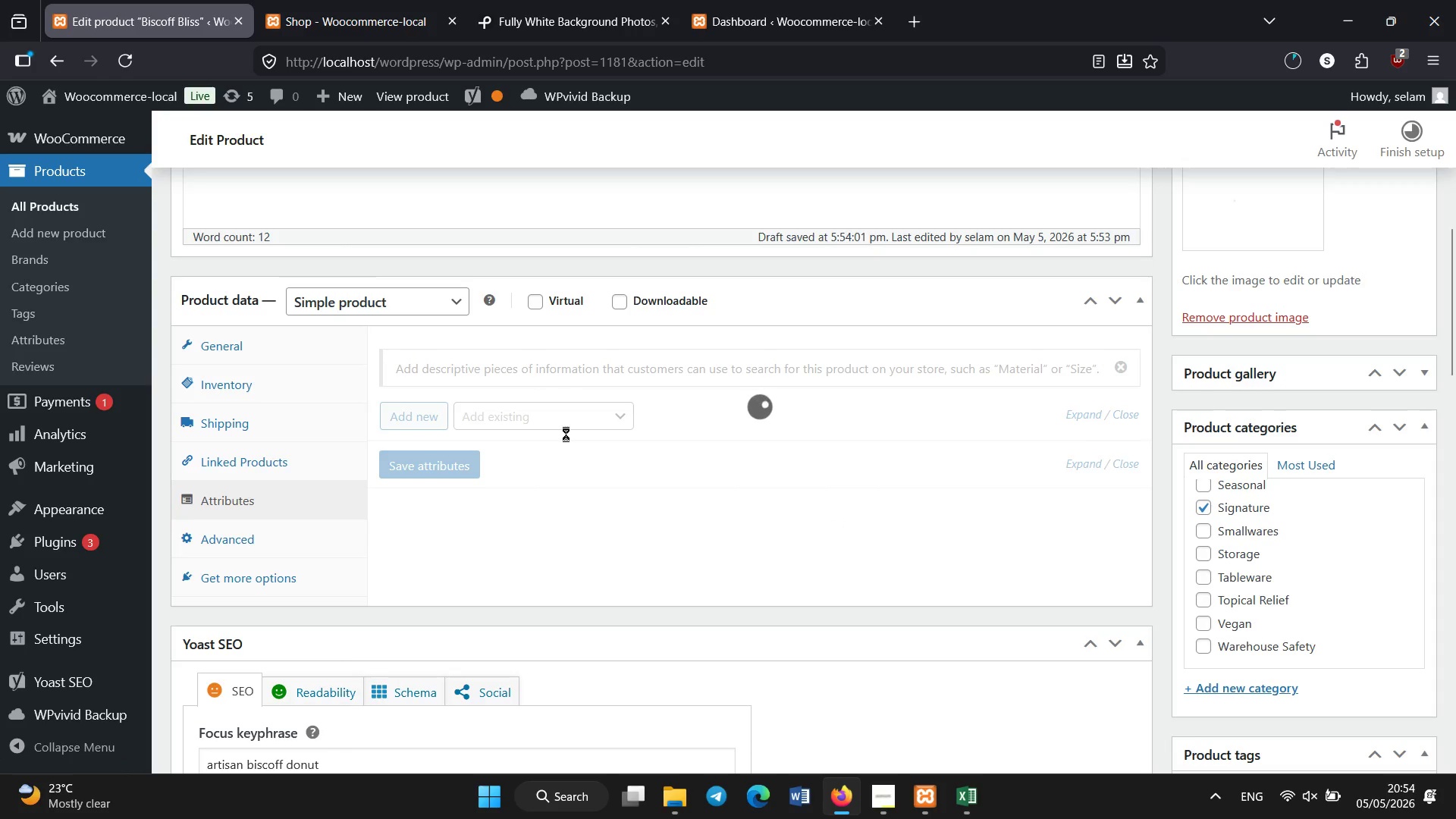 
wait(5.97)
 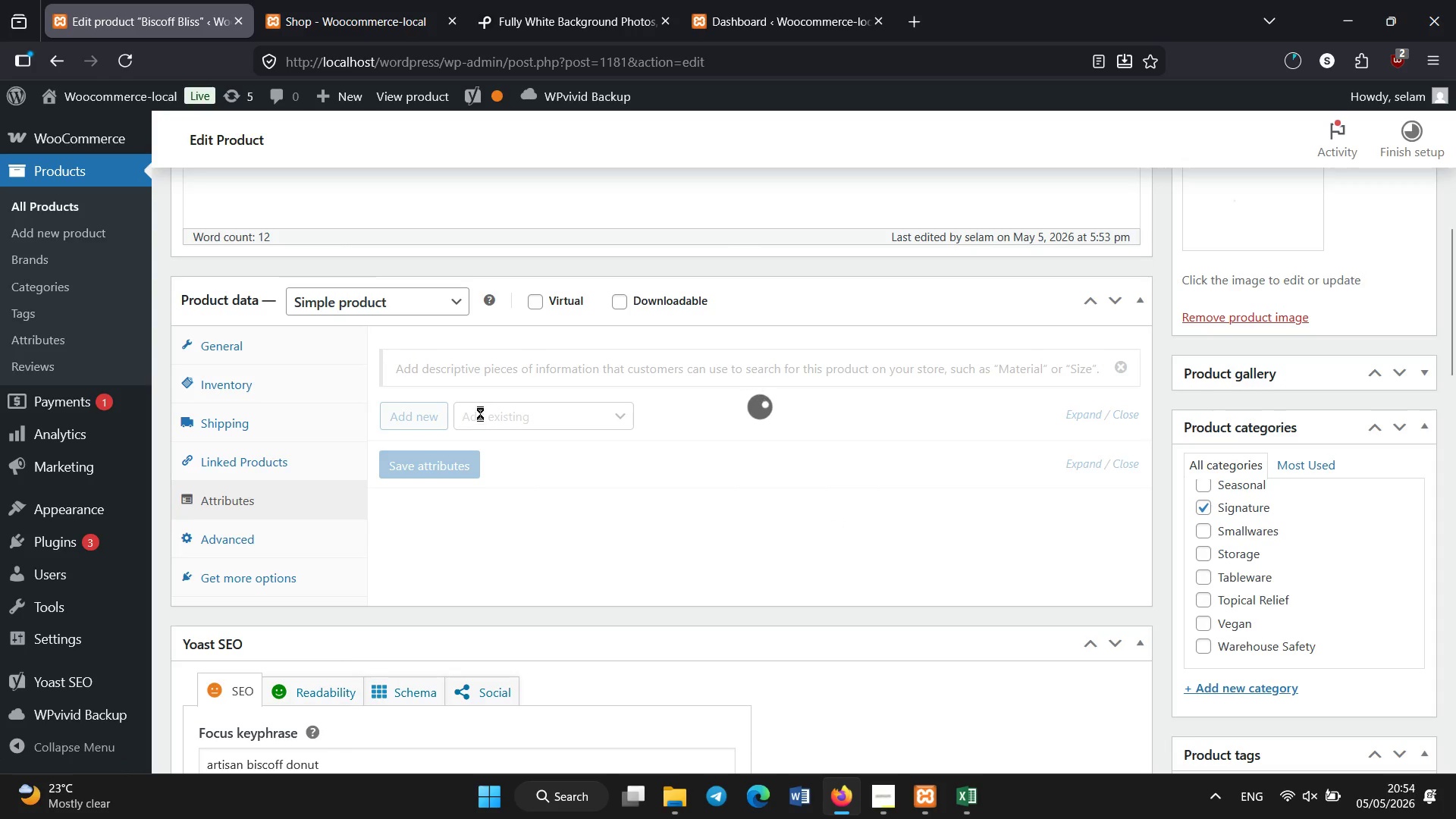 
left_click([532, 405])
 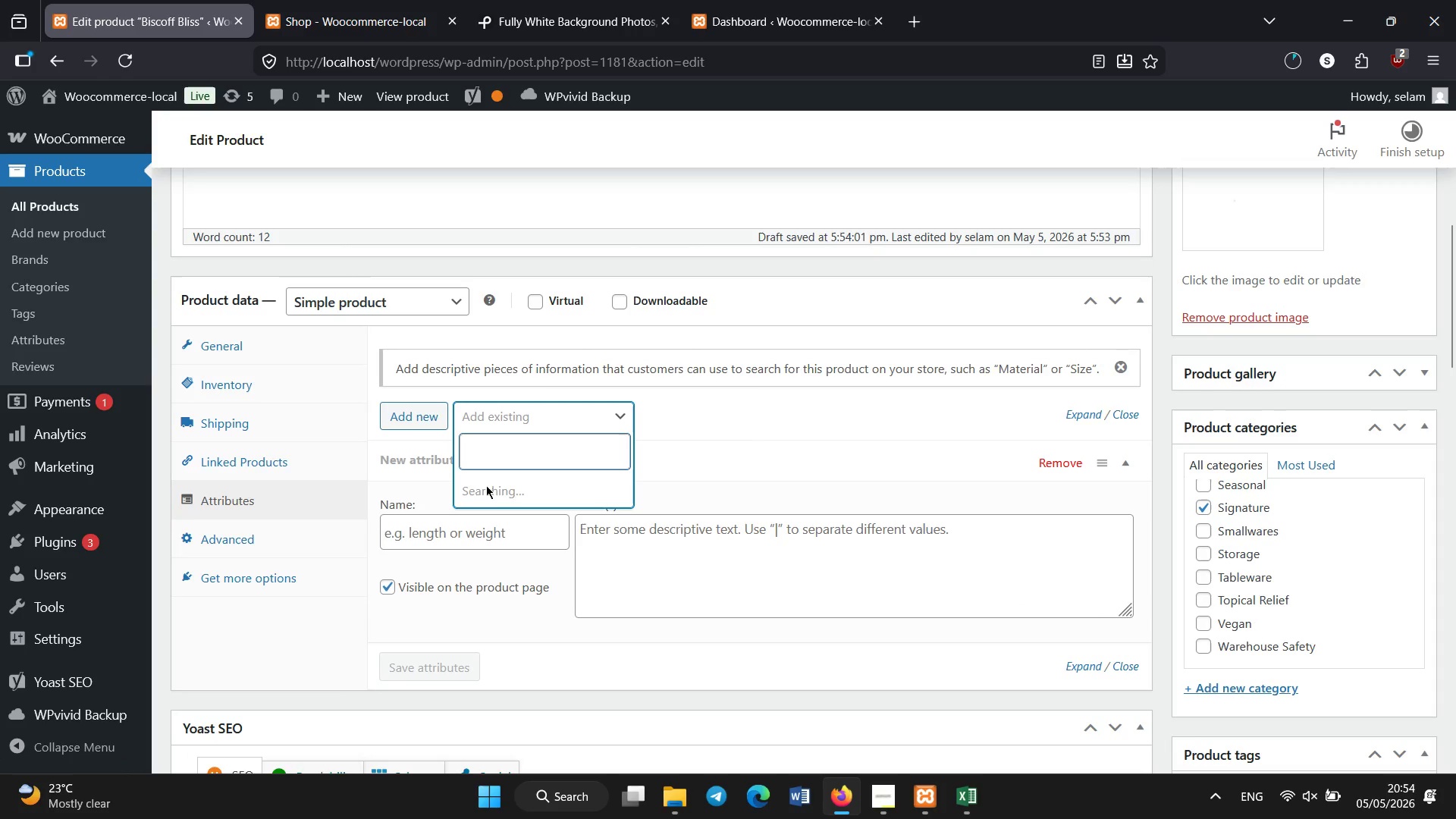 
mouse_move([519, 508])
 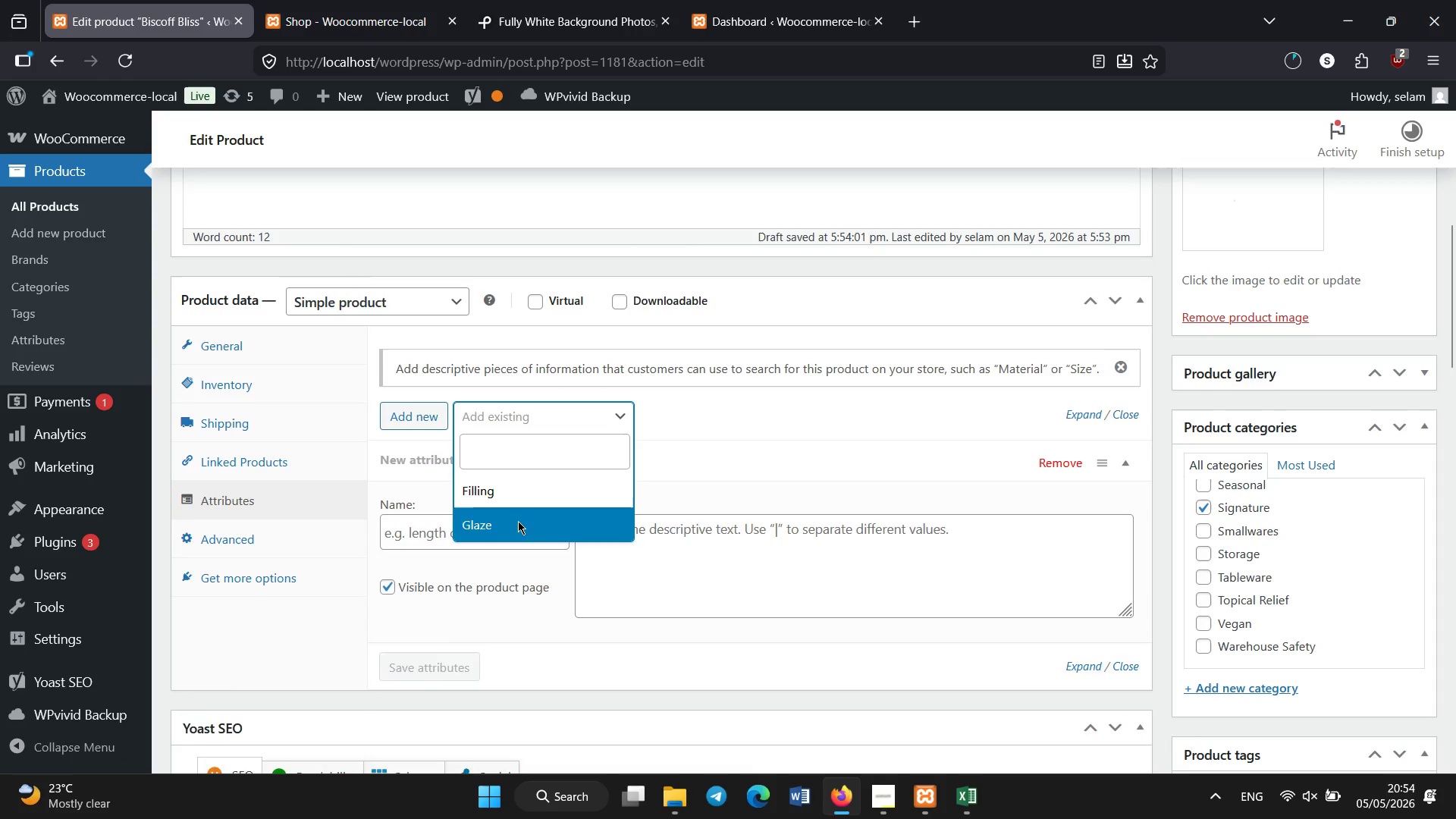 
left_click([518, 521])
 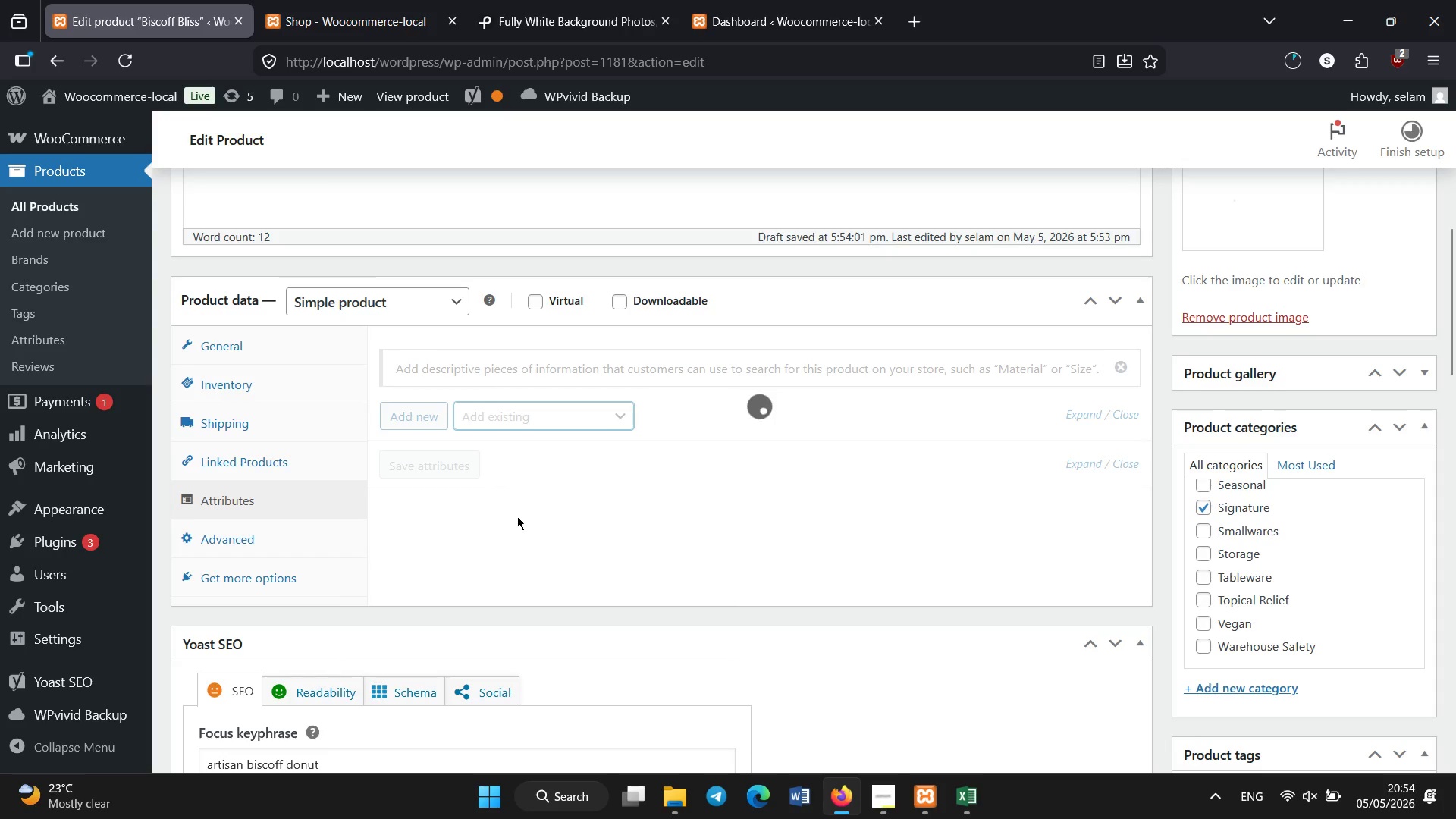 
mouse_move([516, 494])
 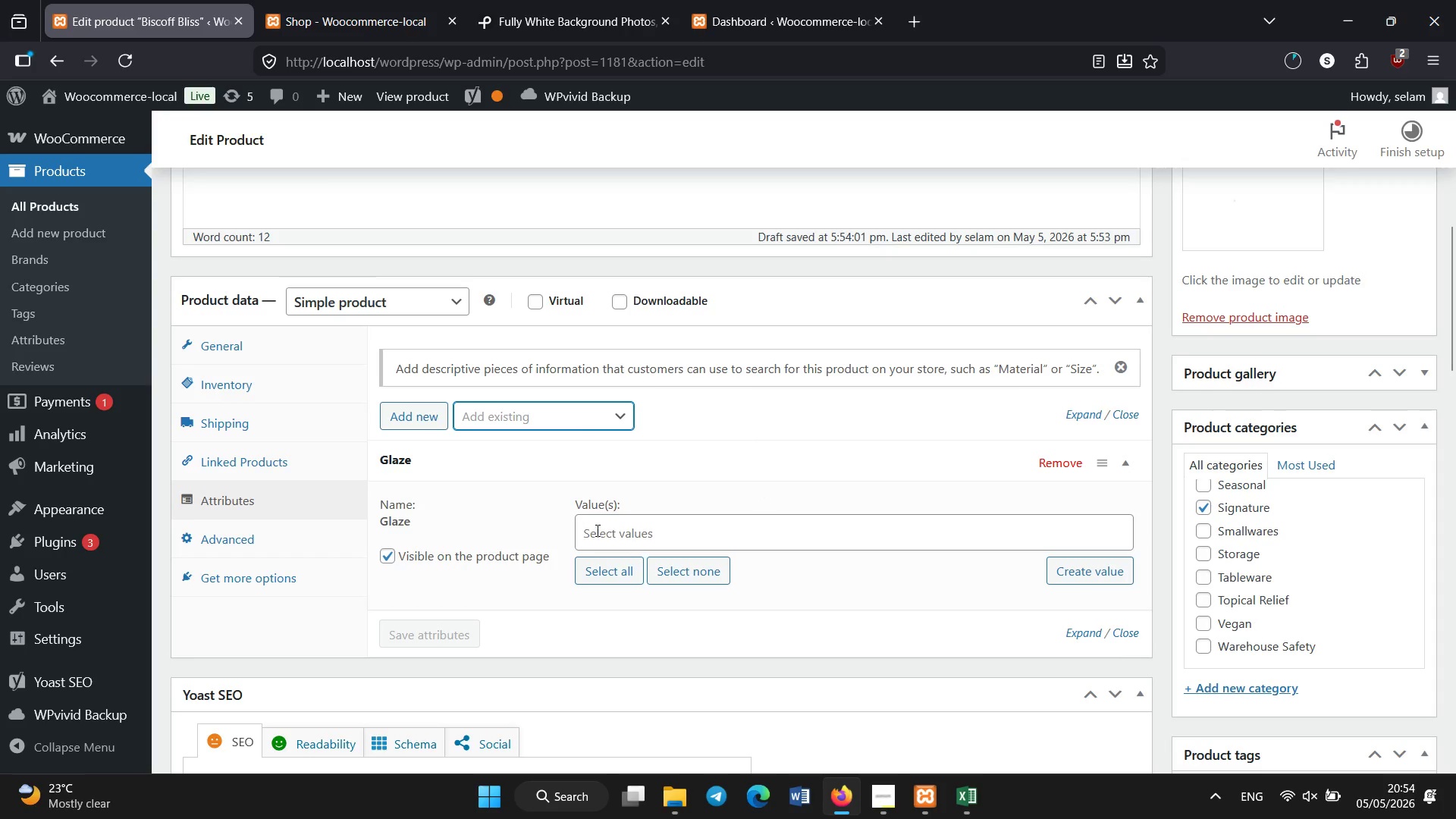 
left_click([598, 531])
 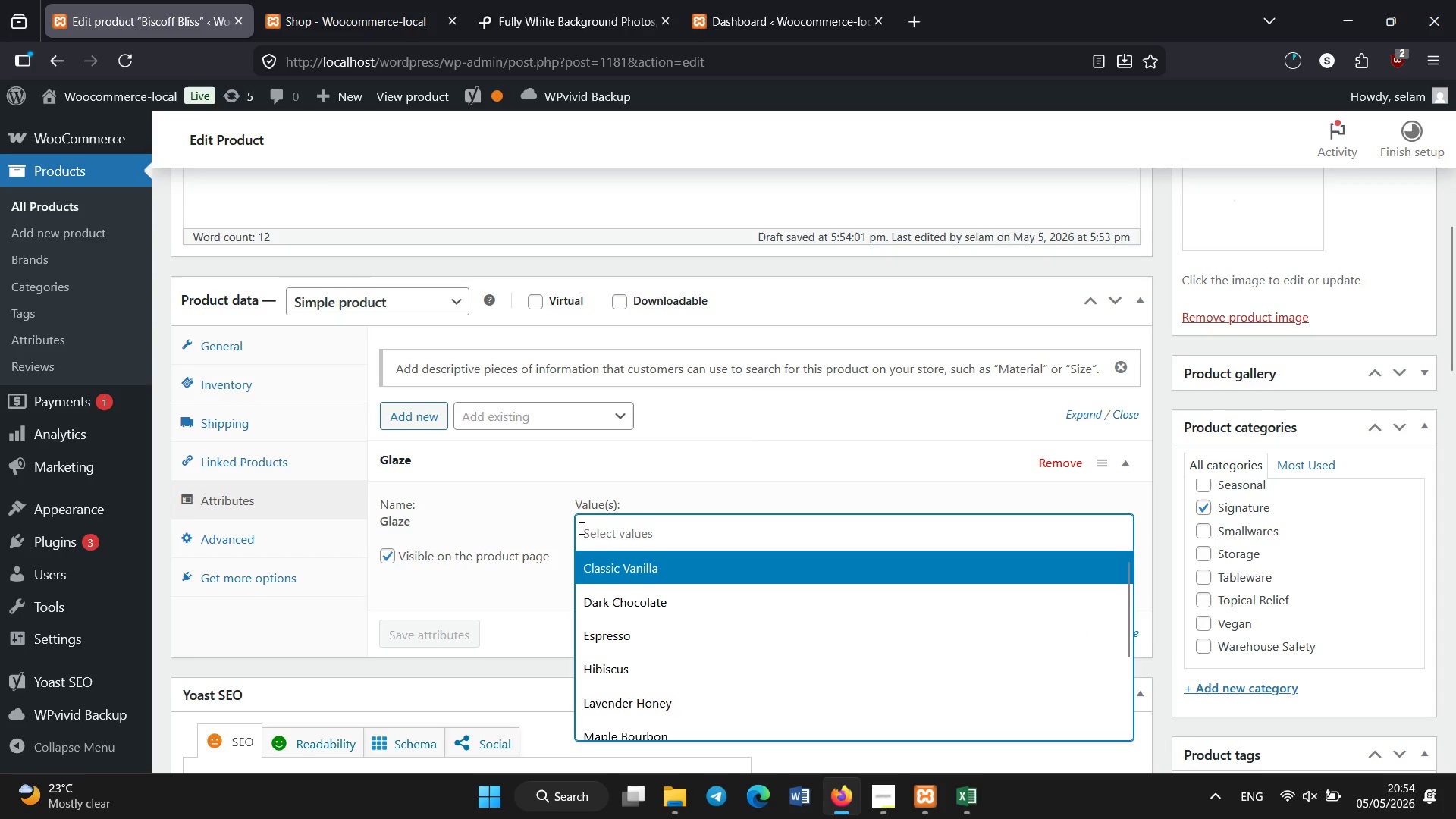 
left_click([618, 576])
 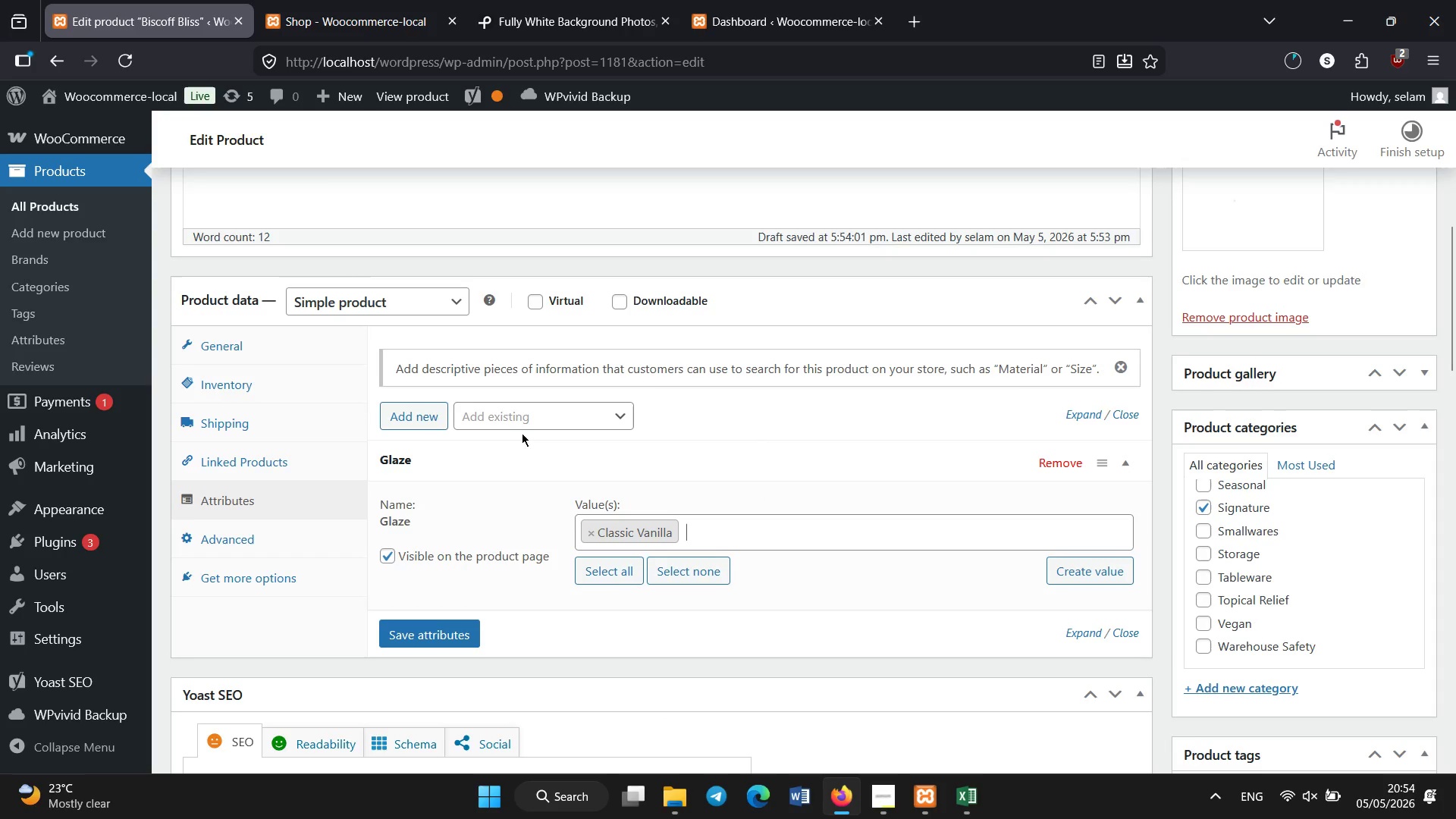 
left_click([516, 426])
 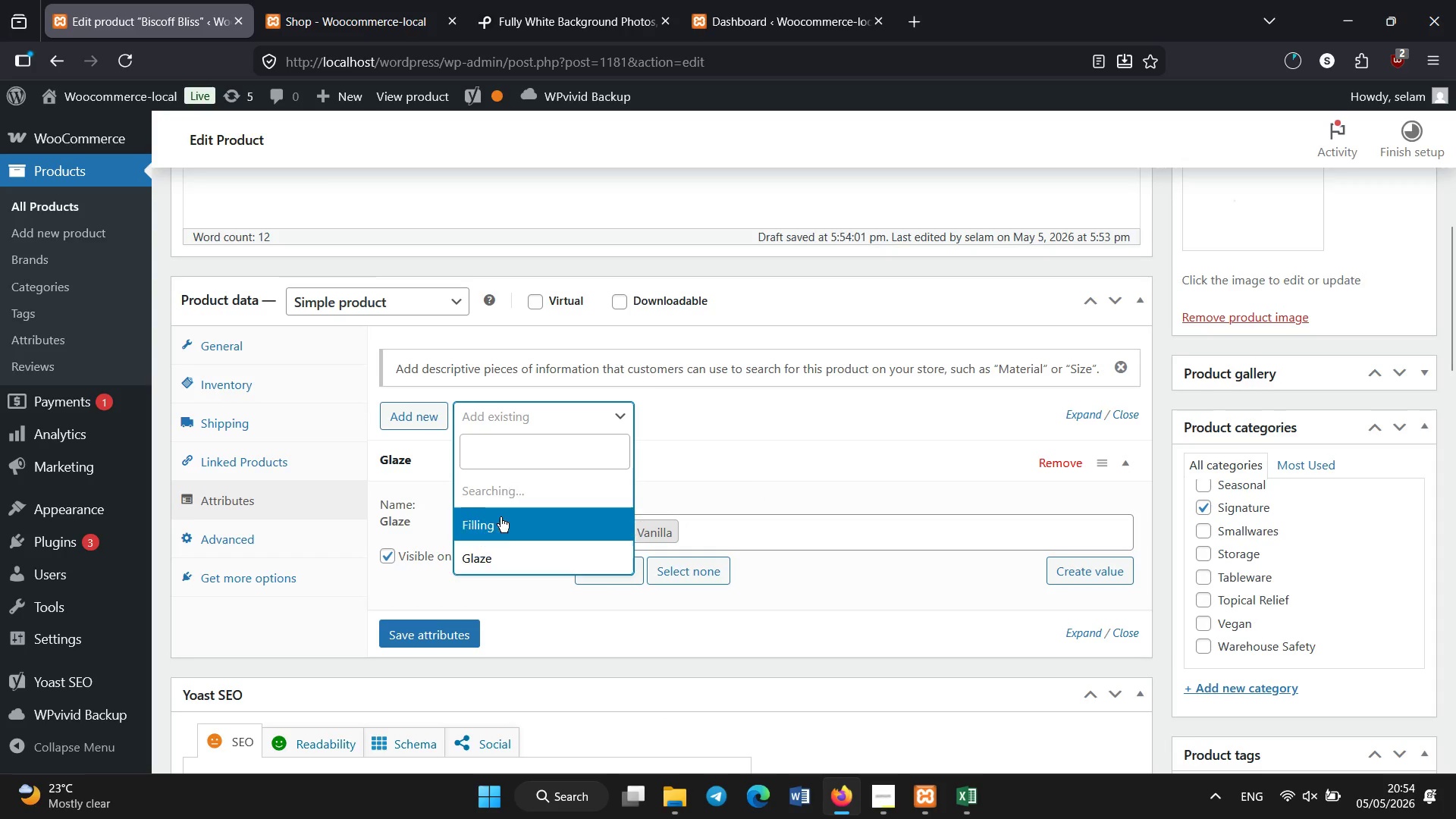 
left_click([500, 526])
 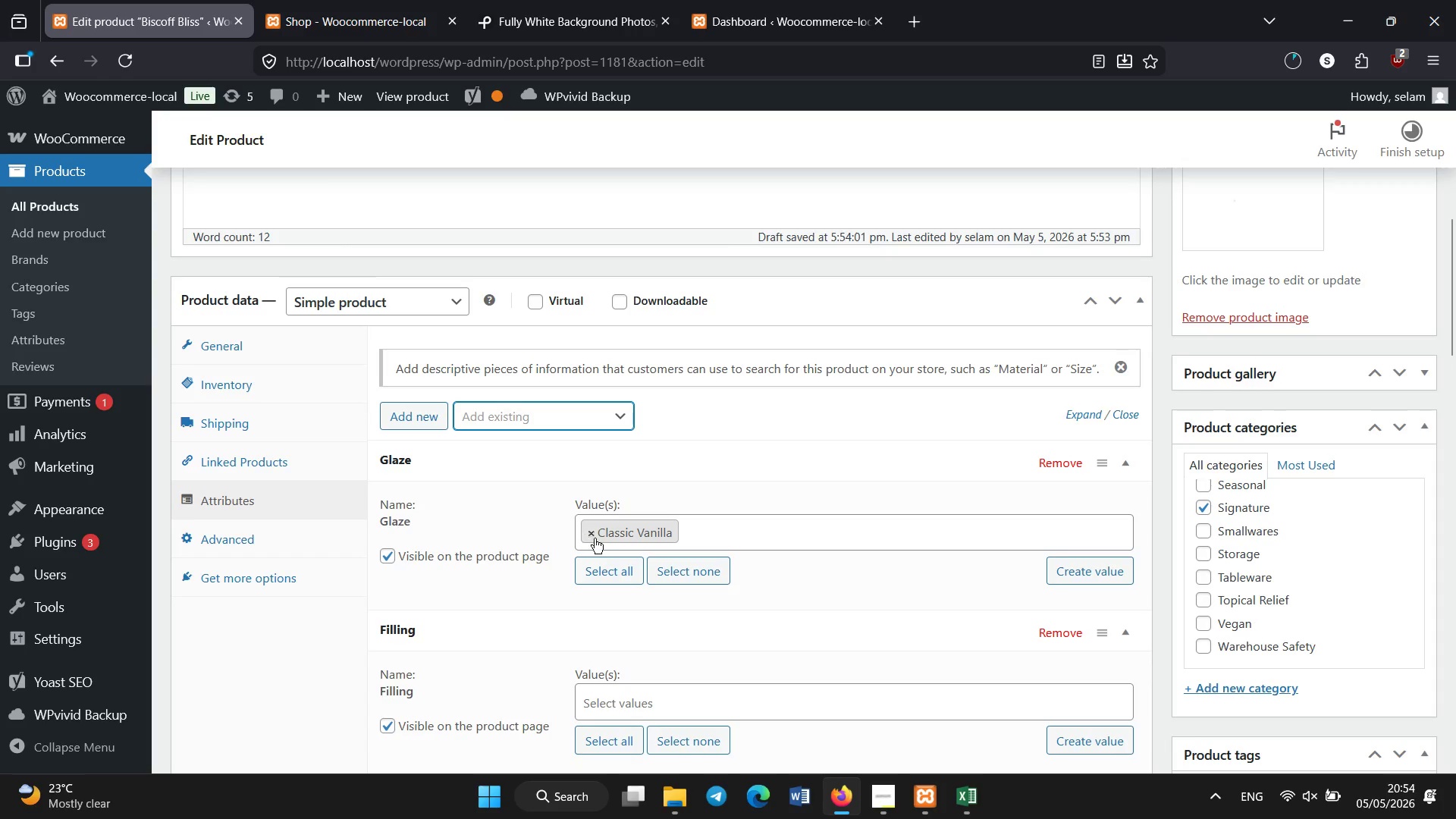 
left_click([622, 701])
 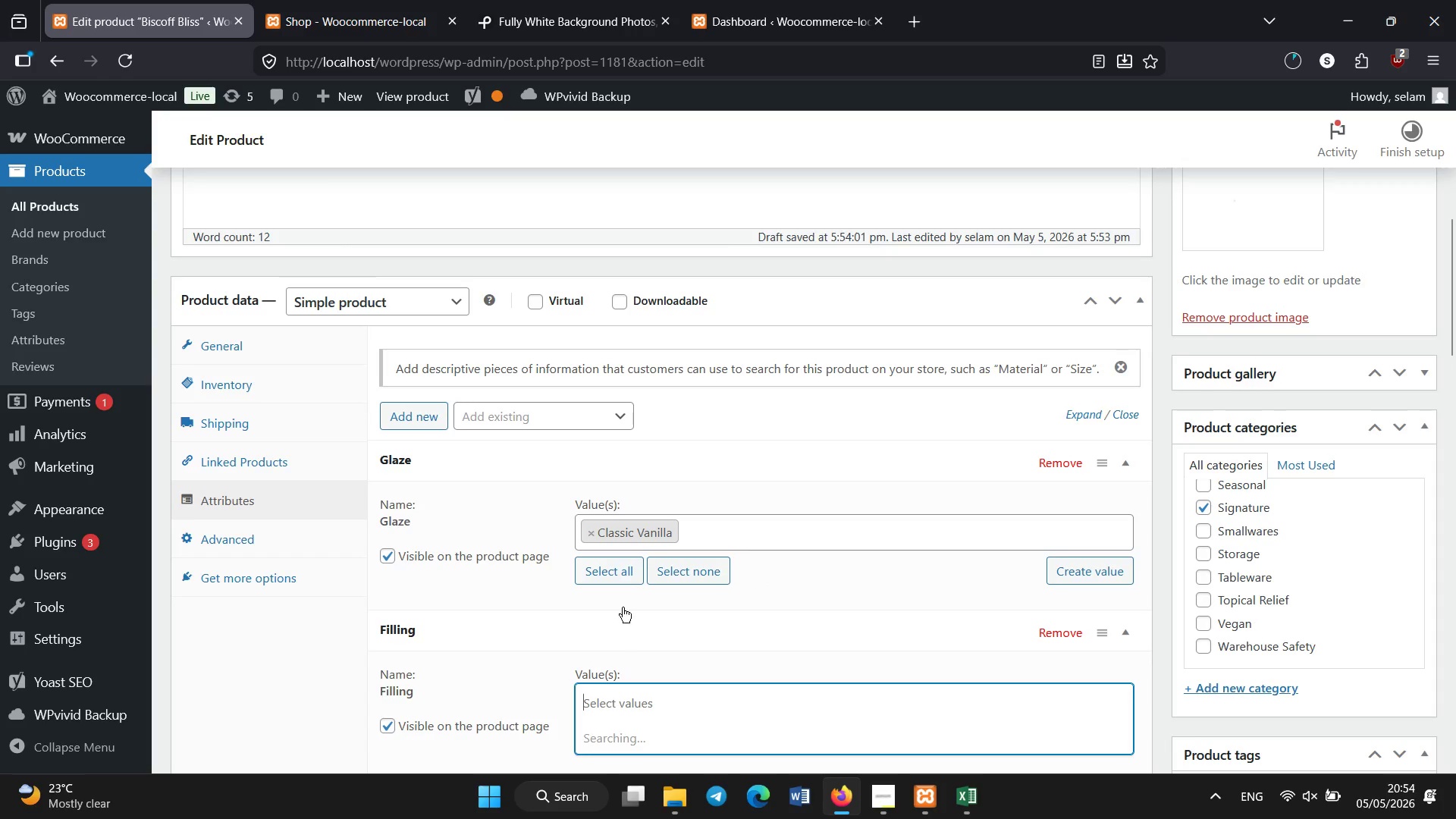 
scroll: coordinate [618, 566], scroll_direction: down, amount: 4.0
 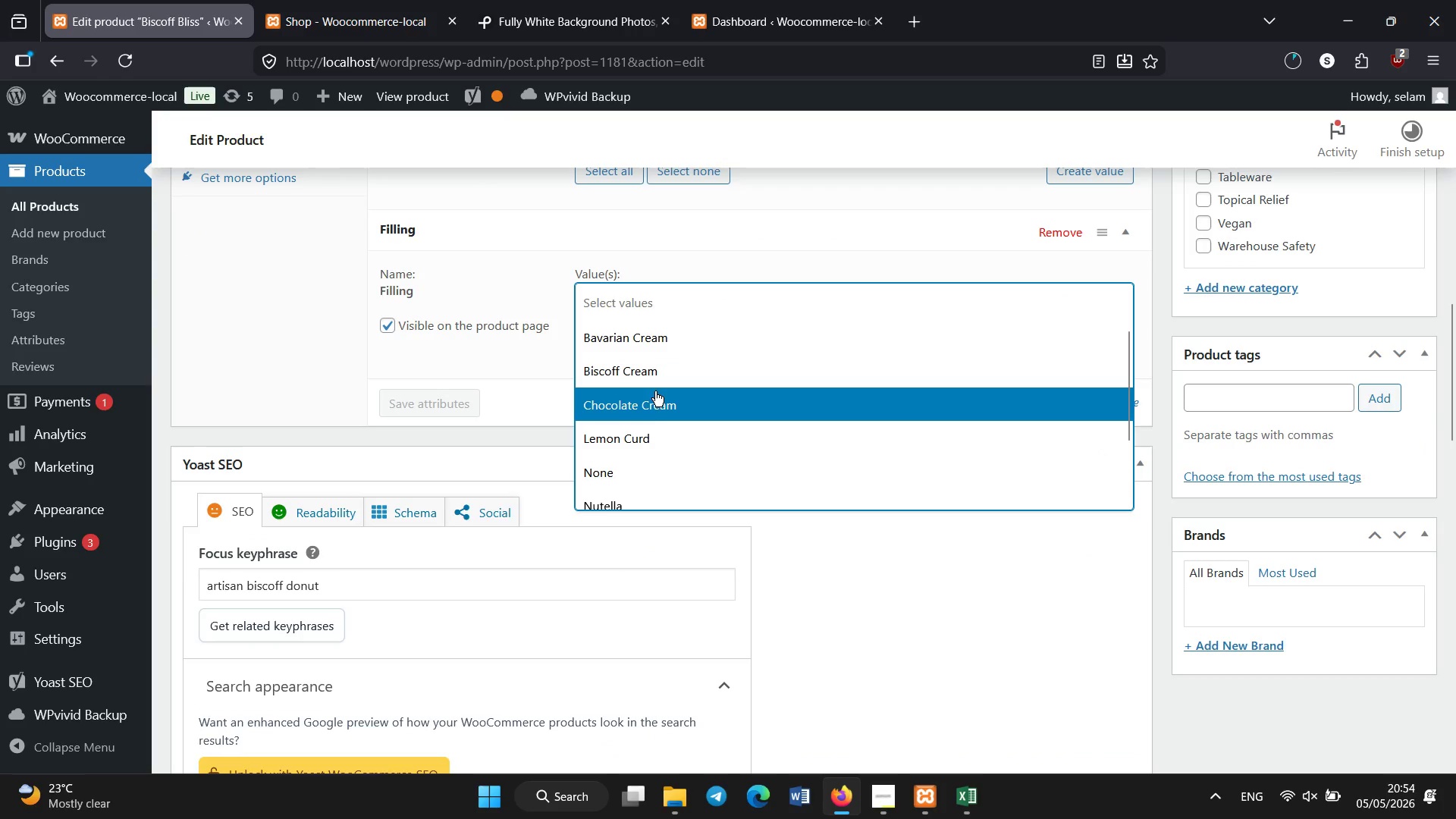 
left_click([642, 382])
 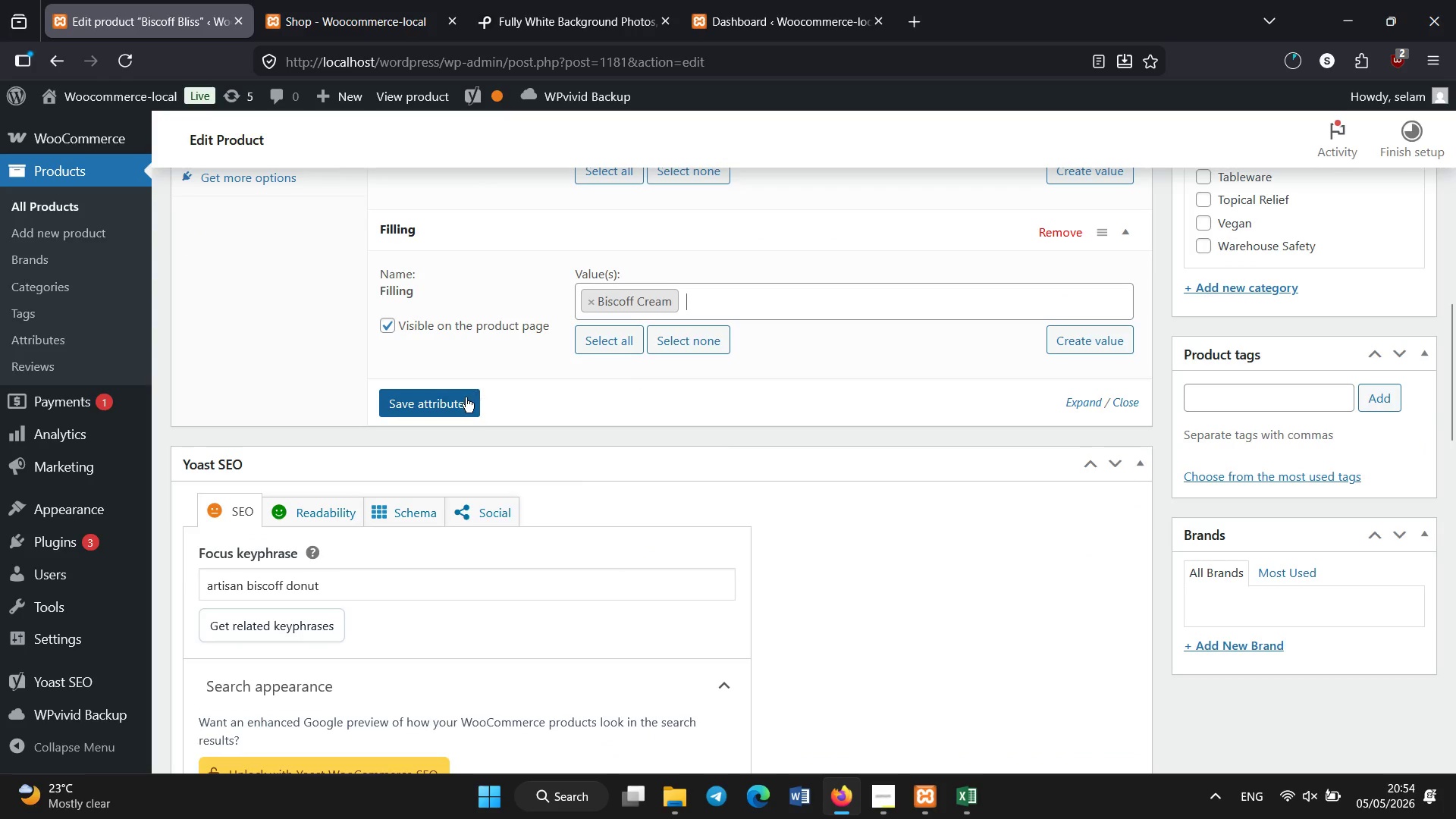 
left_click([462, 397])
 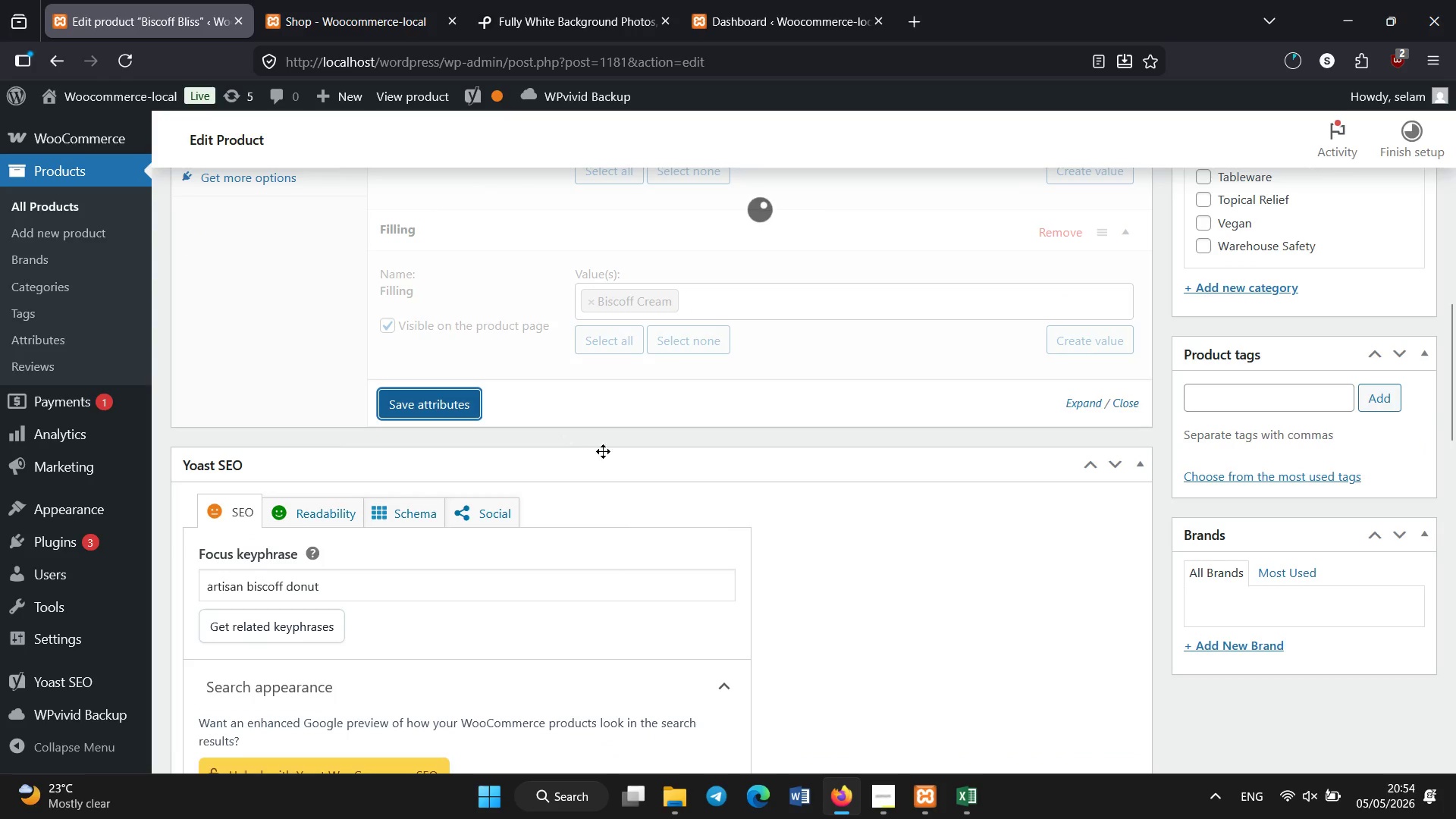 
scroll: coordinate [625, 479], scroll_direction: up, amount: 7.0
 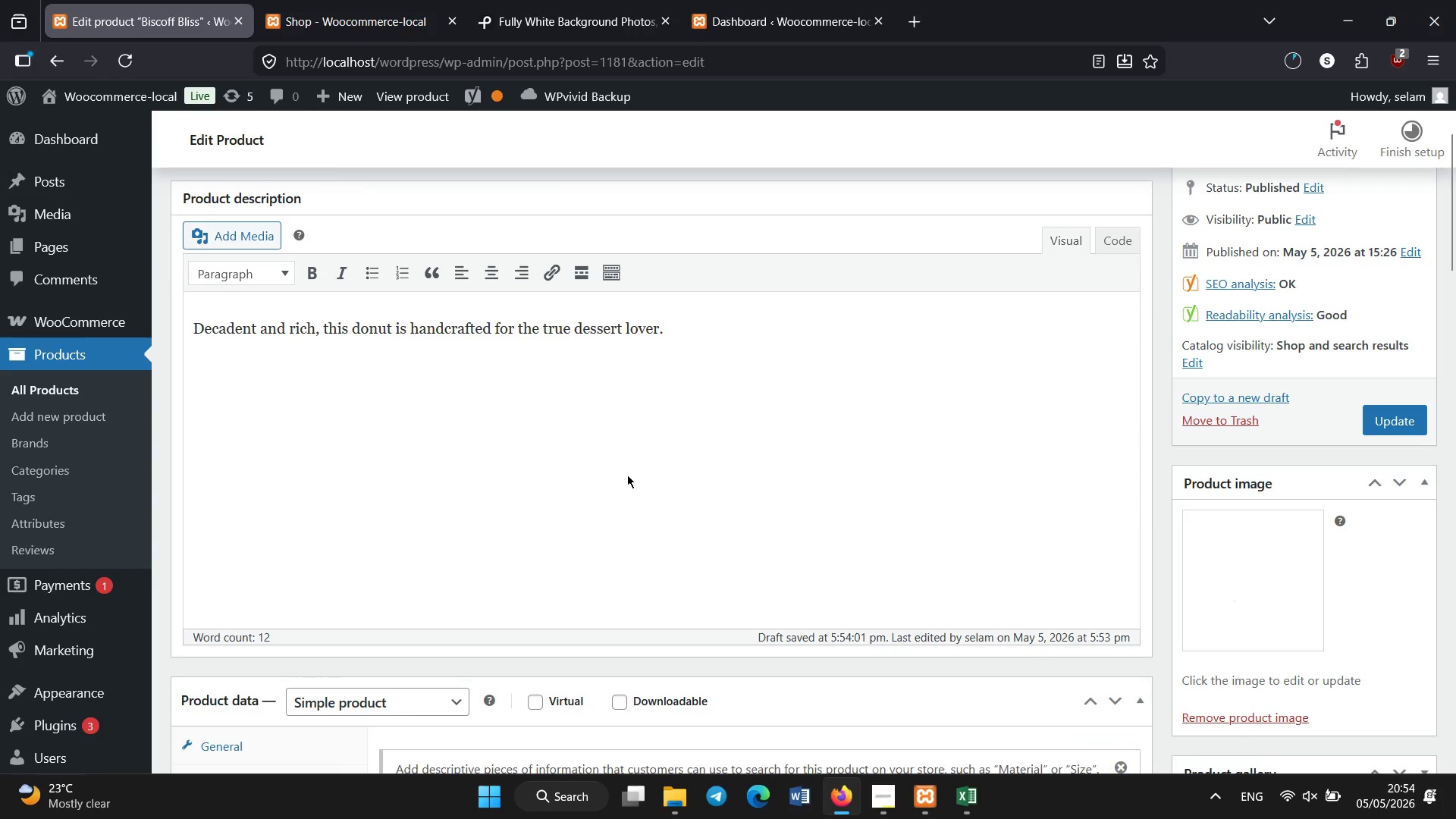 
scroll: coordinate [632, 468], scroll_direction: down, amount: 5.0
 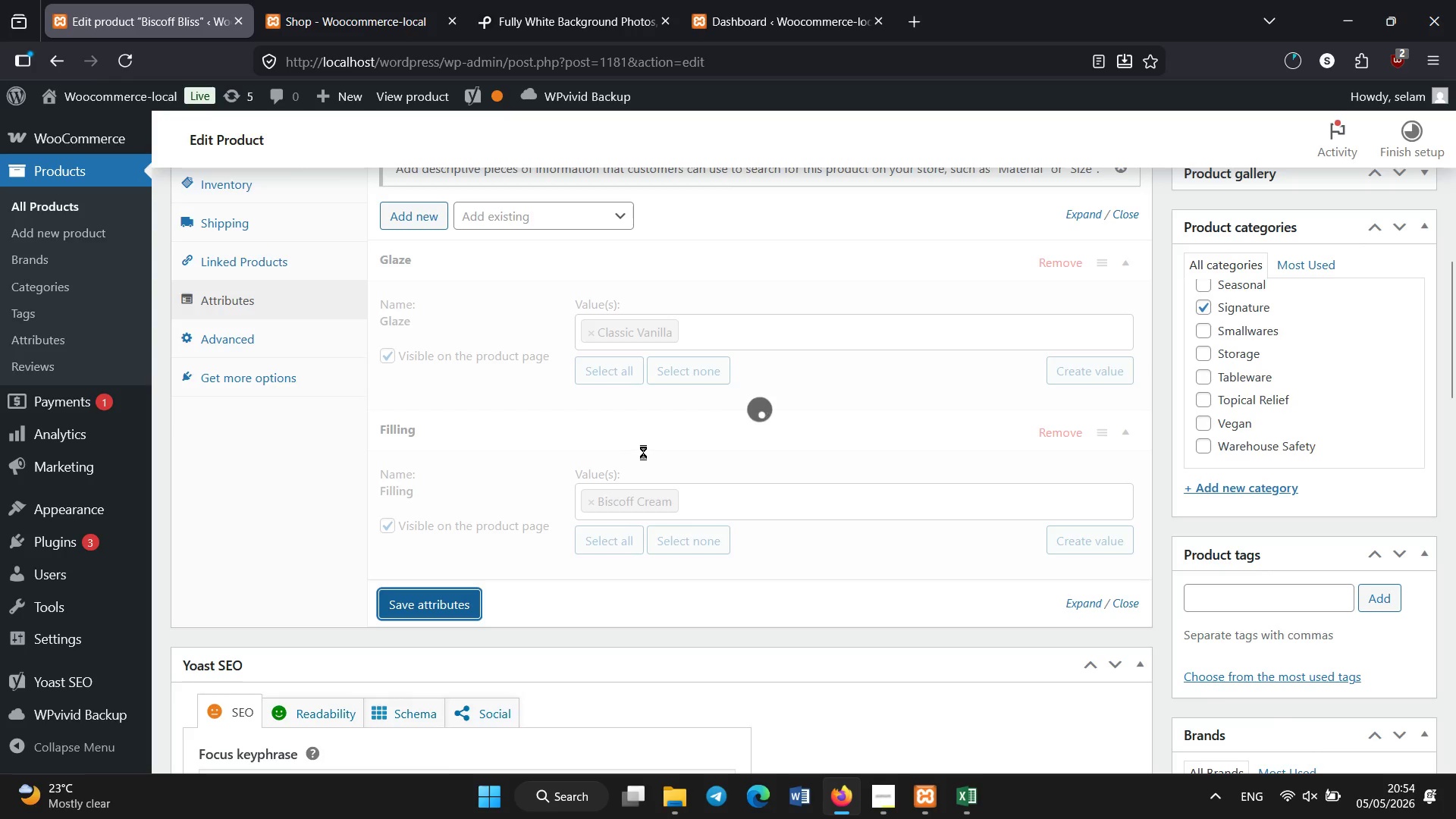 
scroll: coordinate [784, 516], scroll_direction: up, amount: 4.0
 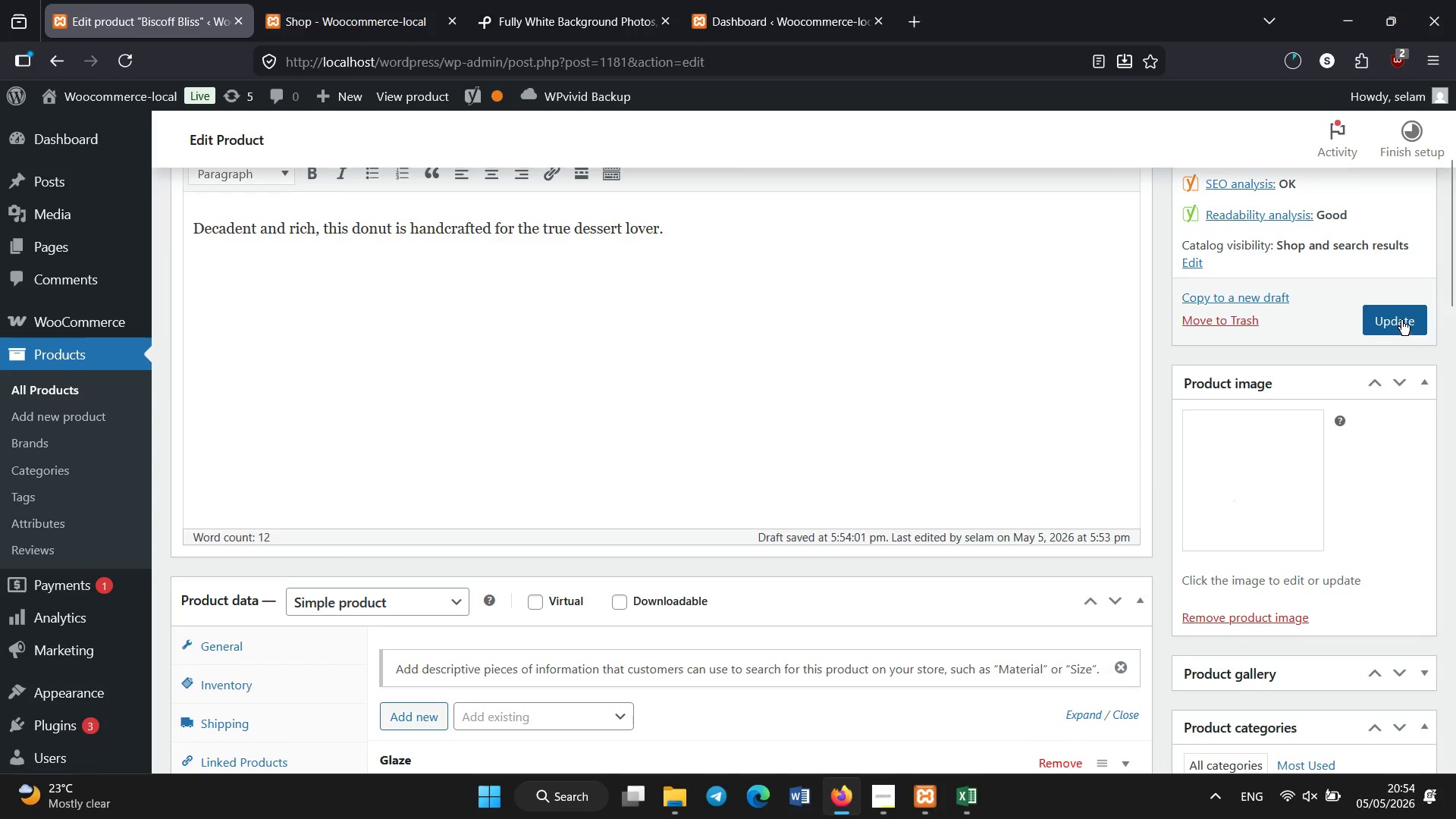 
left_click([1401, 320])
 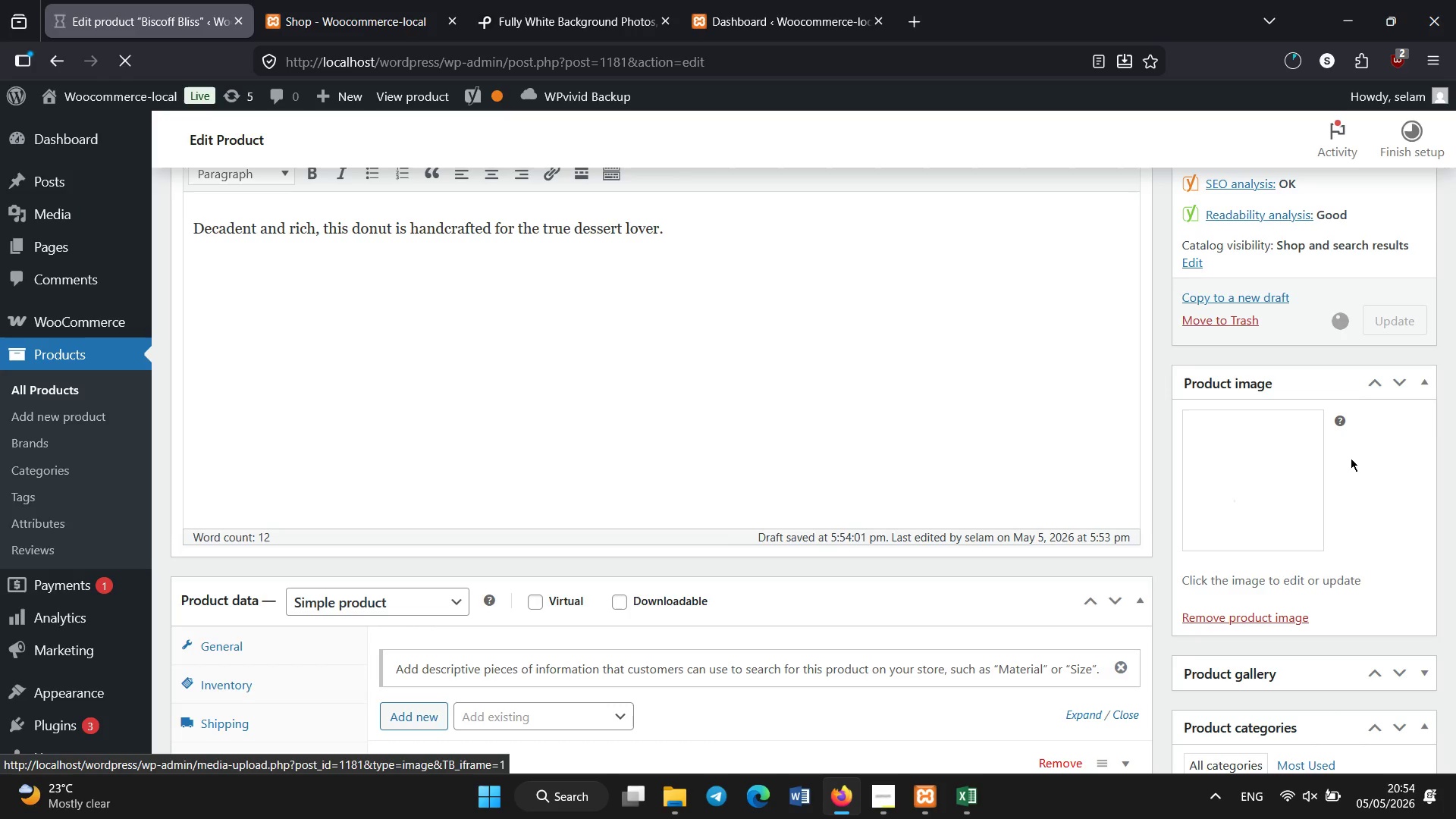 
wait(15.81)
 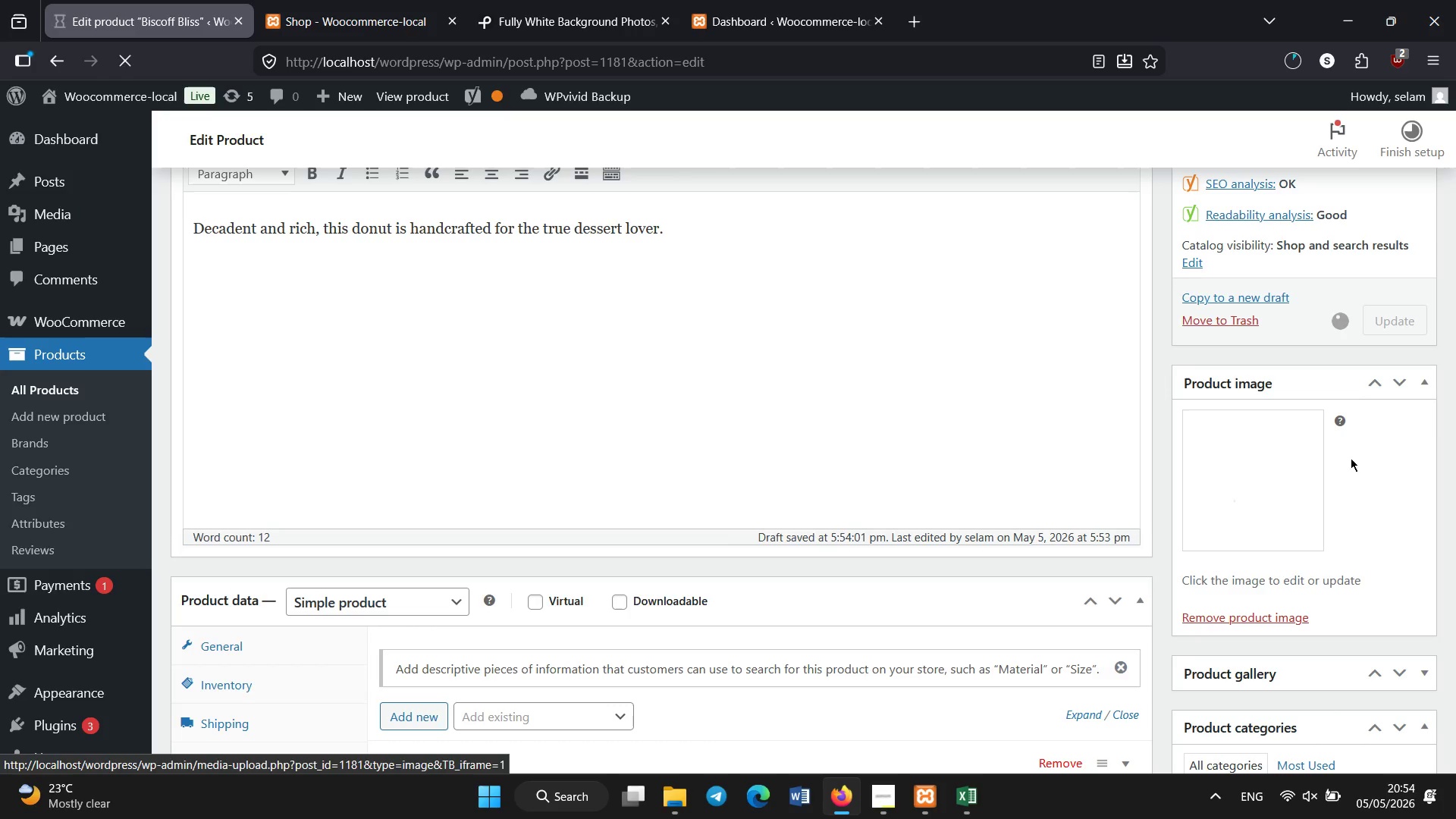 
left_click([254, 0])
 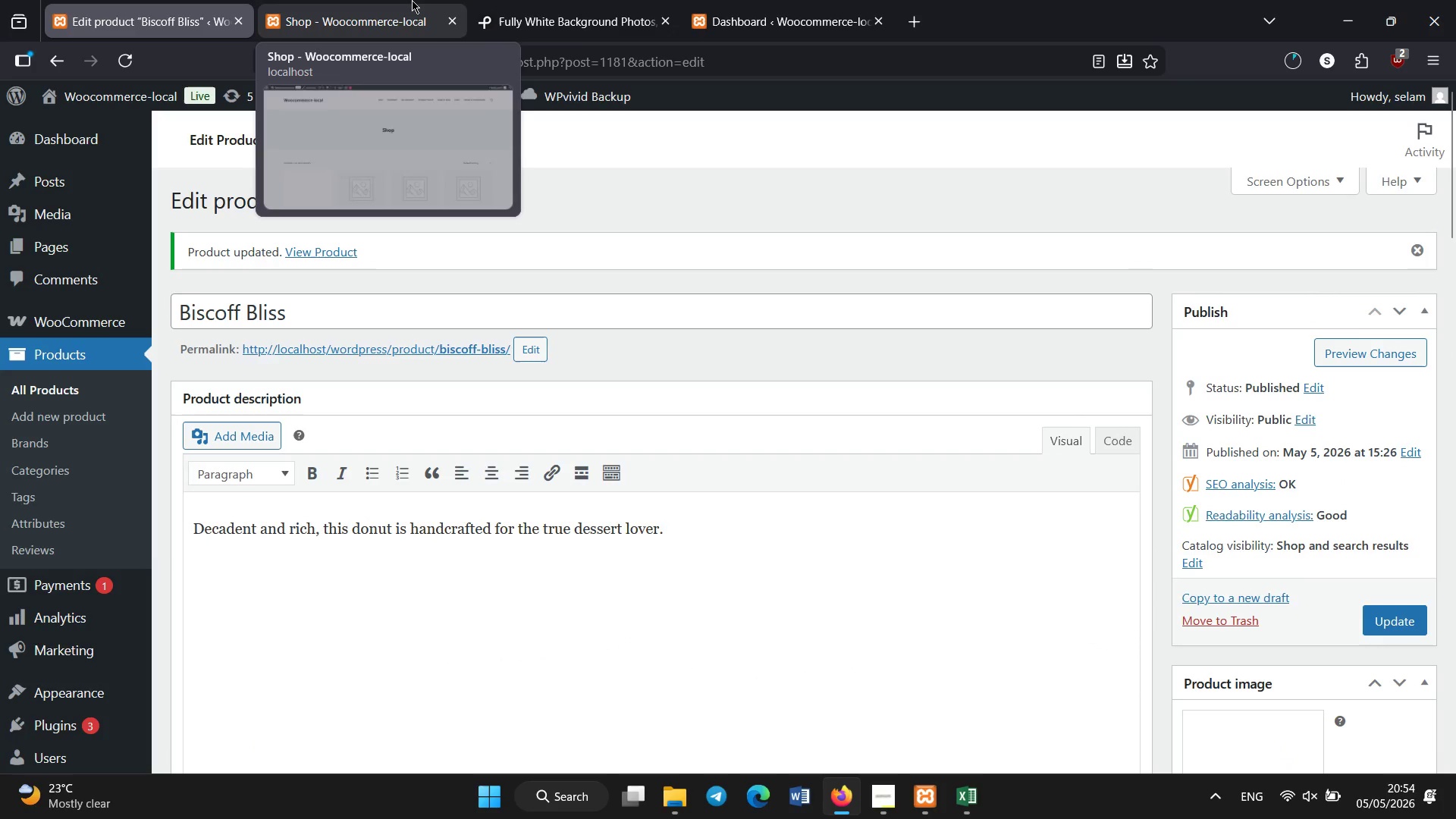 
left_click([412, 0])
 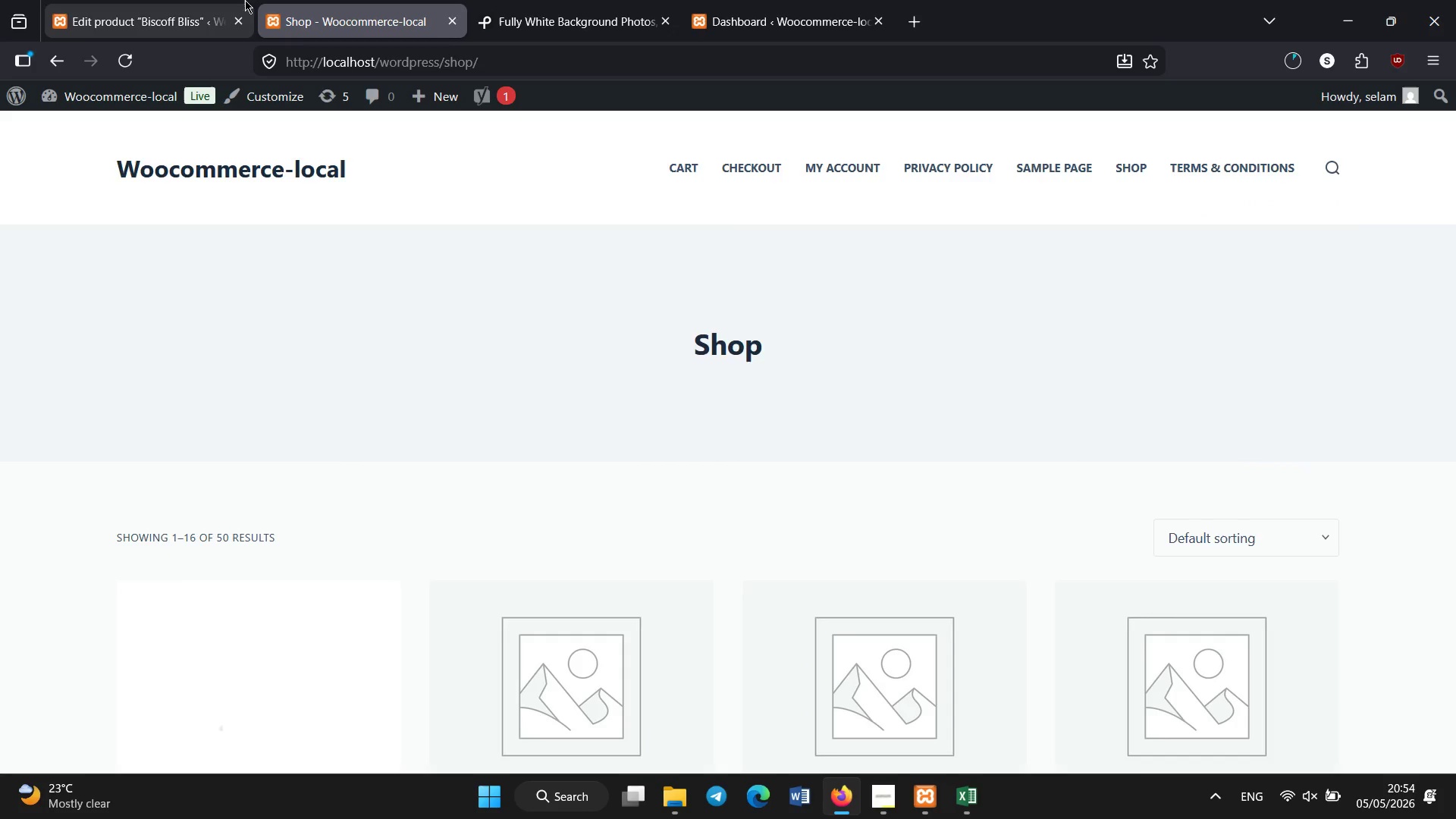 
left_click([236, 0])
 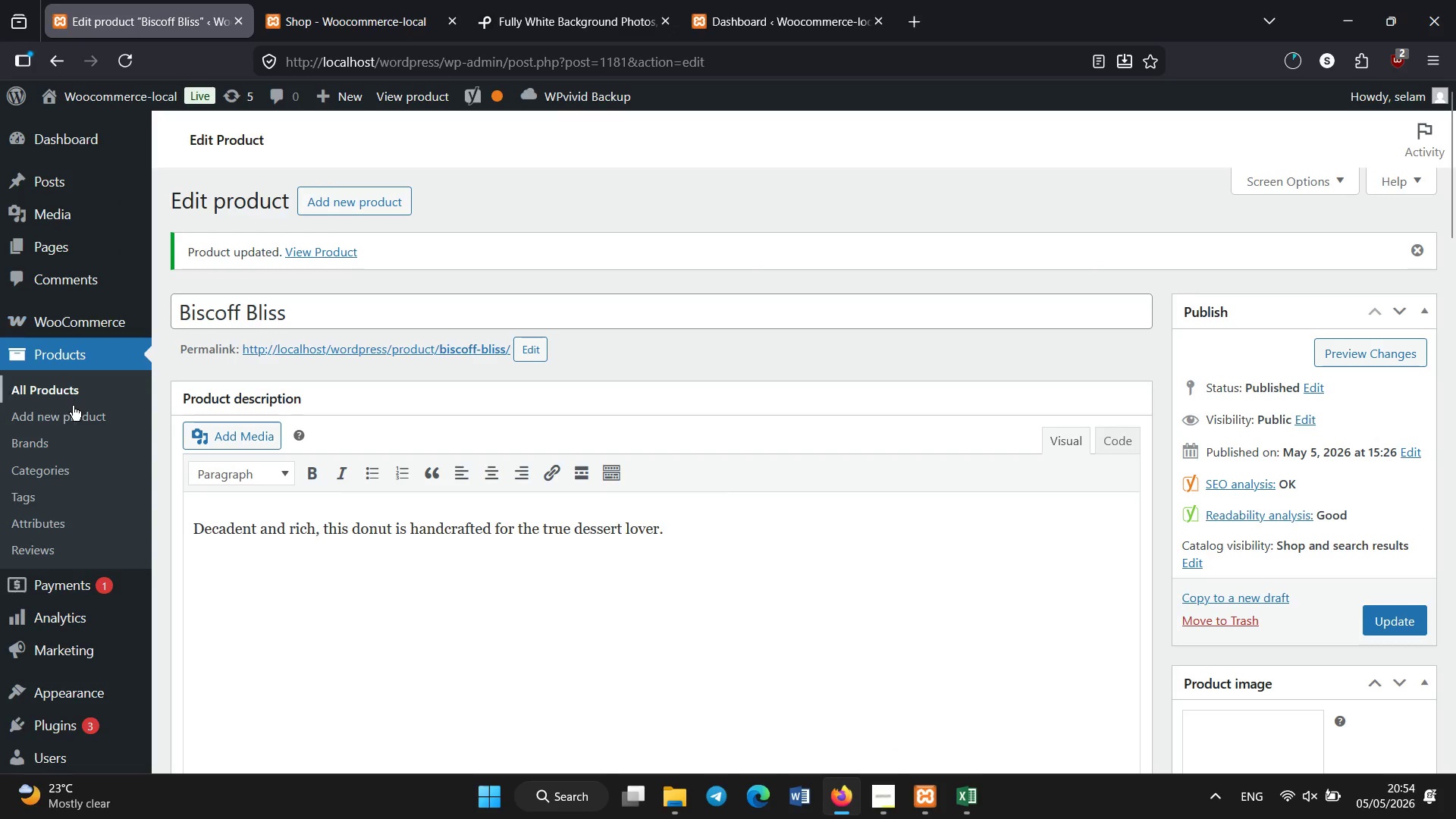 
left_click([69, 387])
 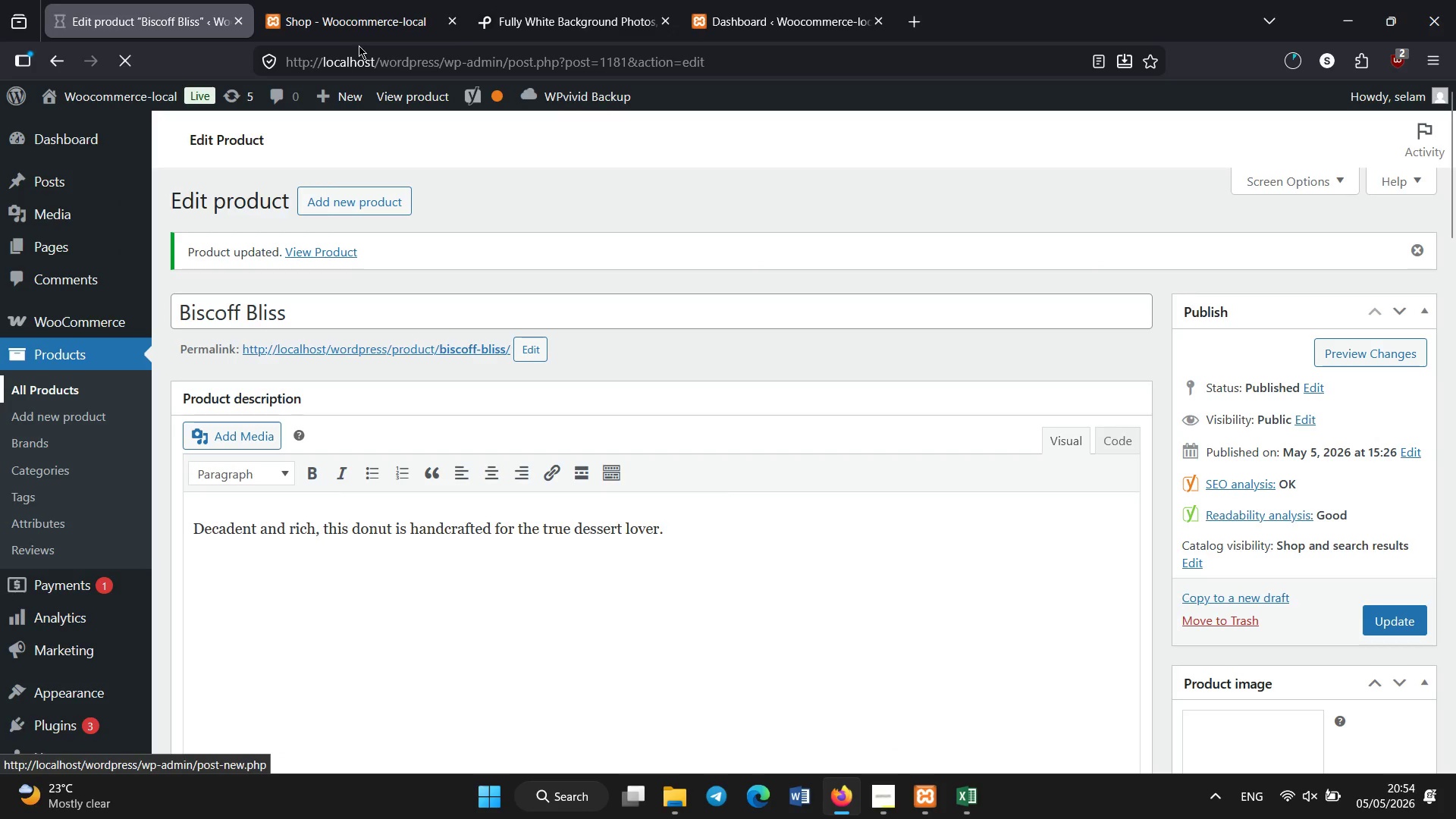 
left_click([348, 0])
 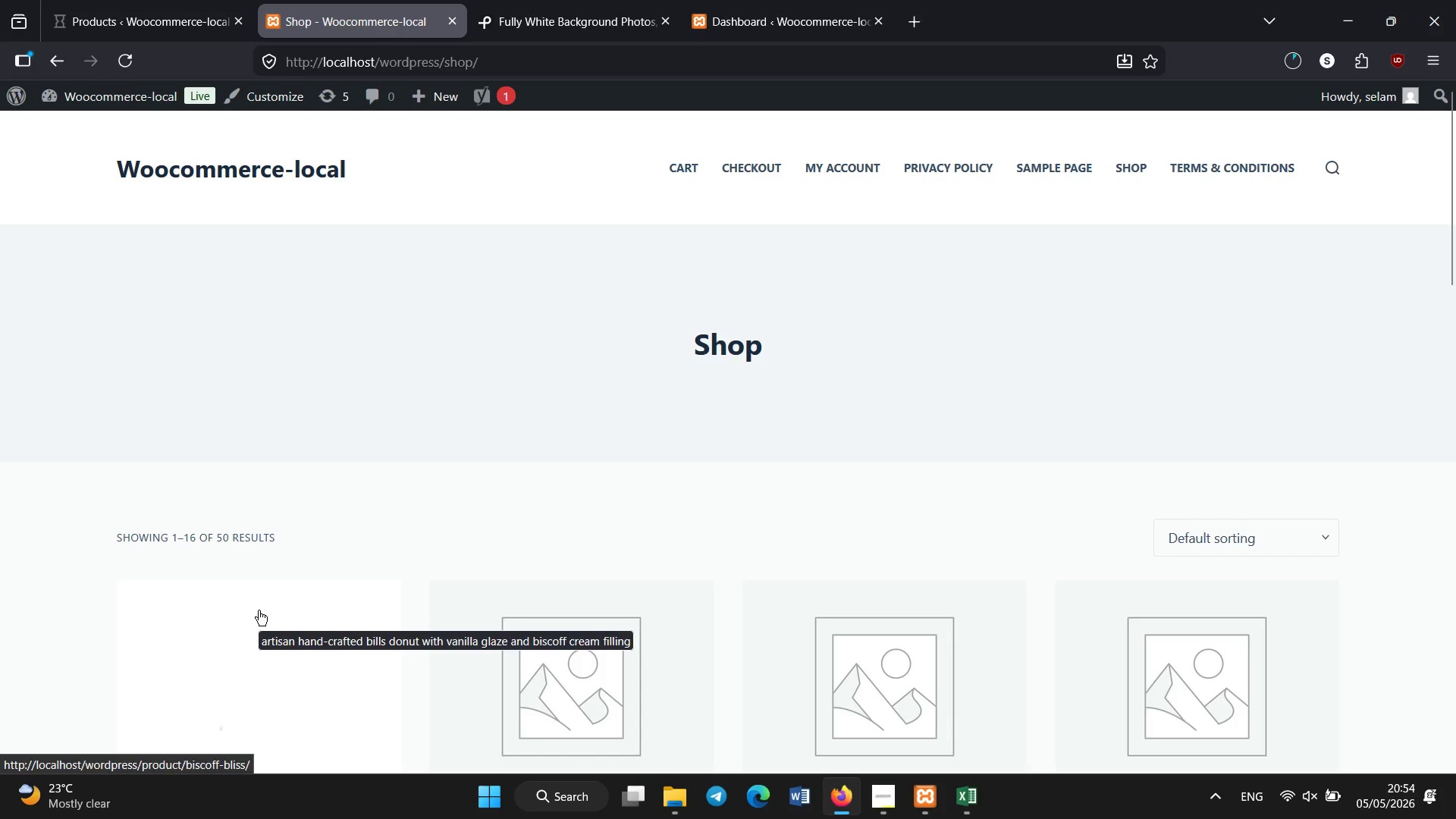 
scroll: coordinate [256, 606], scroll_direction: none, amount: 0.0
 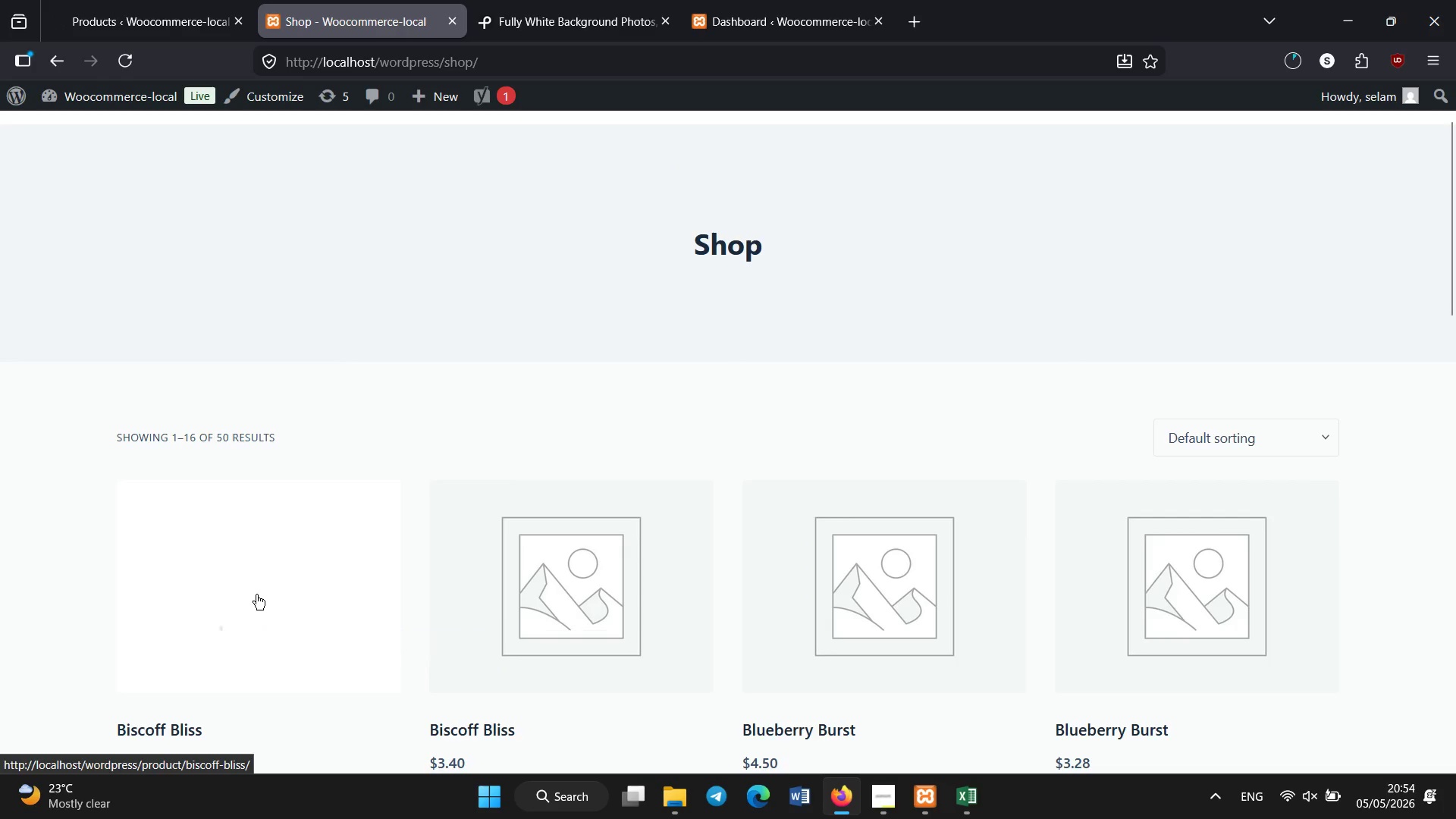 
scroll: coordinate [331, 360], scroll_direction: down, amount: 8.0
 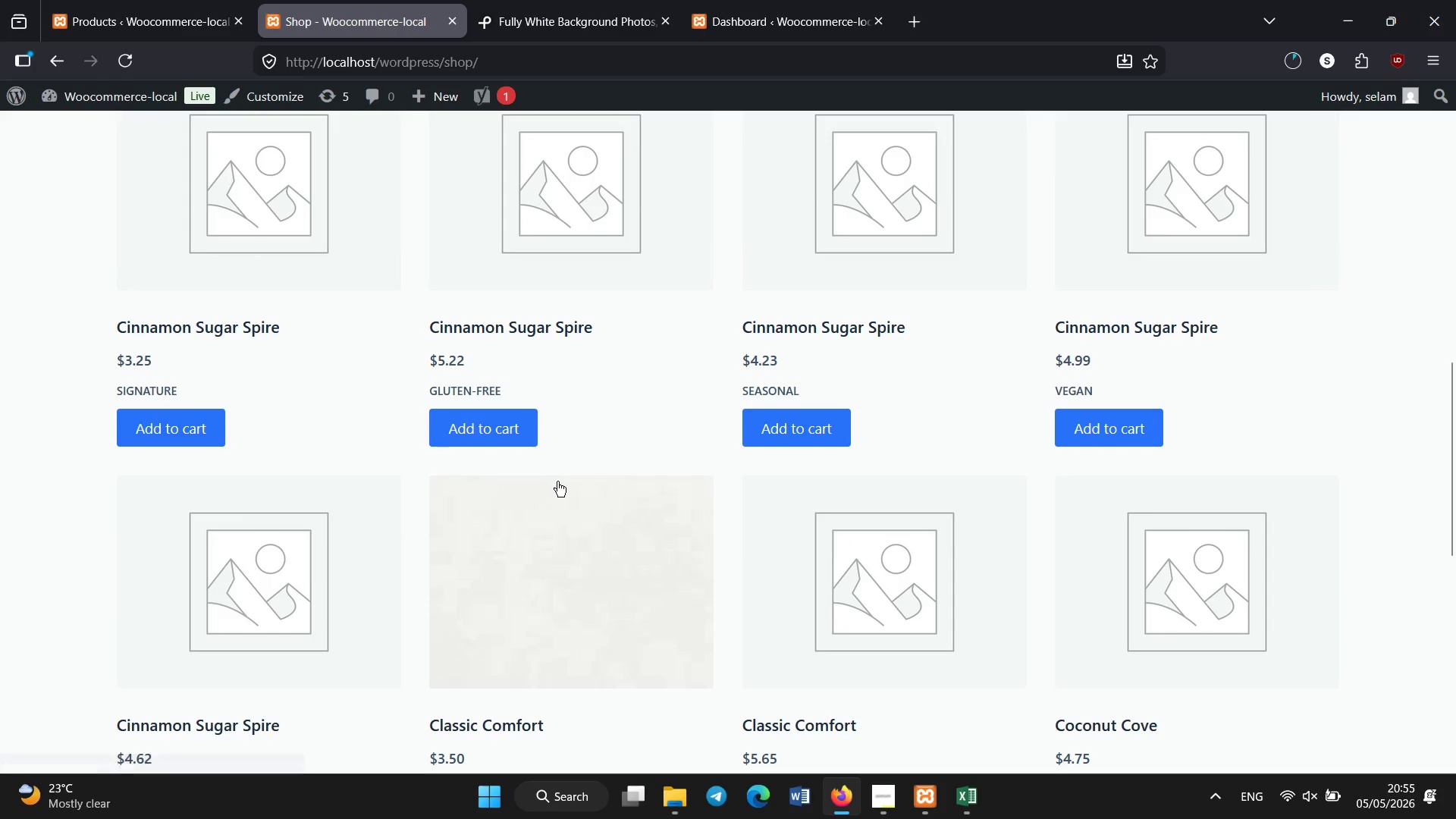 
mouse_move([535, 482])
 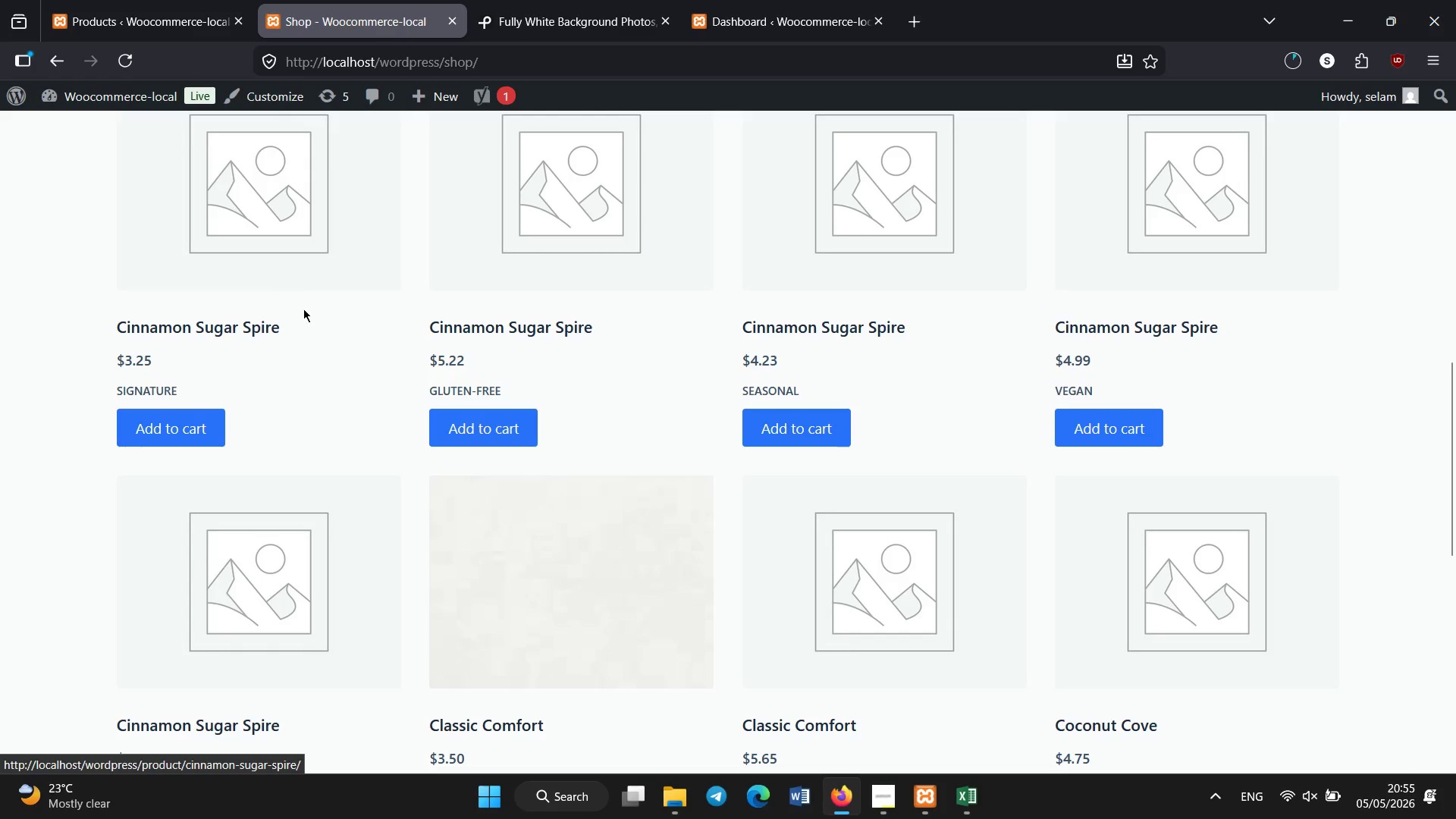 
scroll: coordinate [293, 369], scroll_direction: up, amount: 3.0
 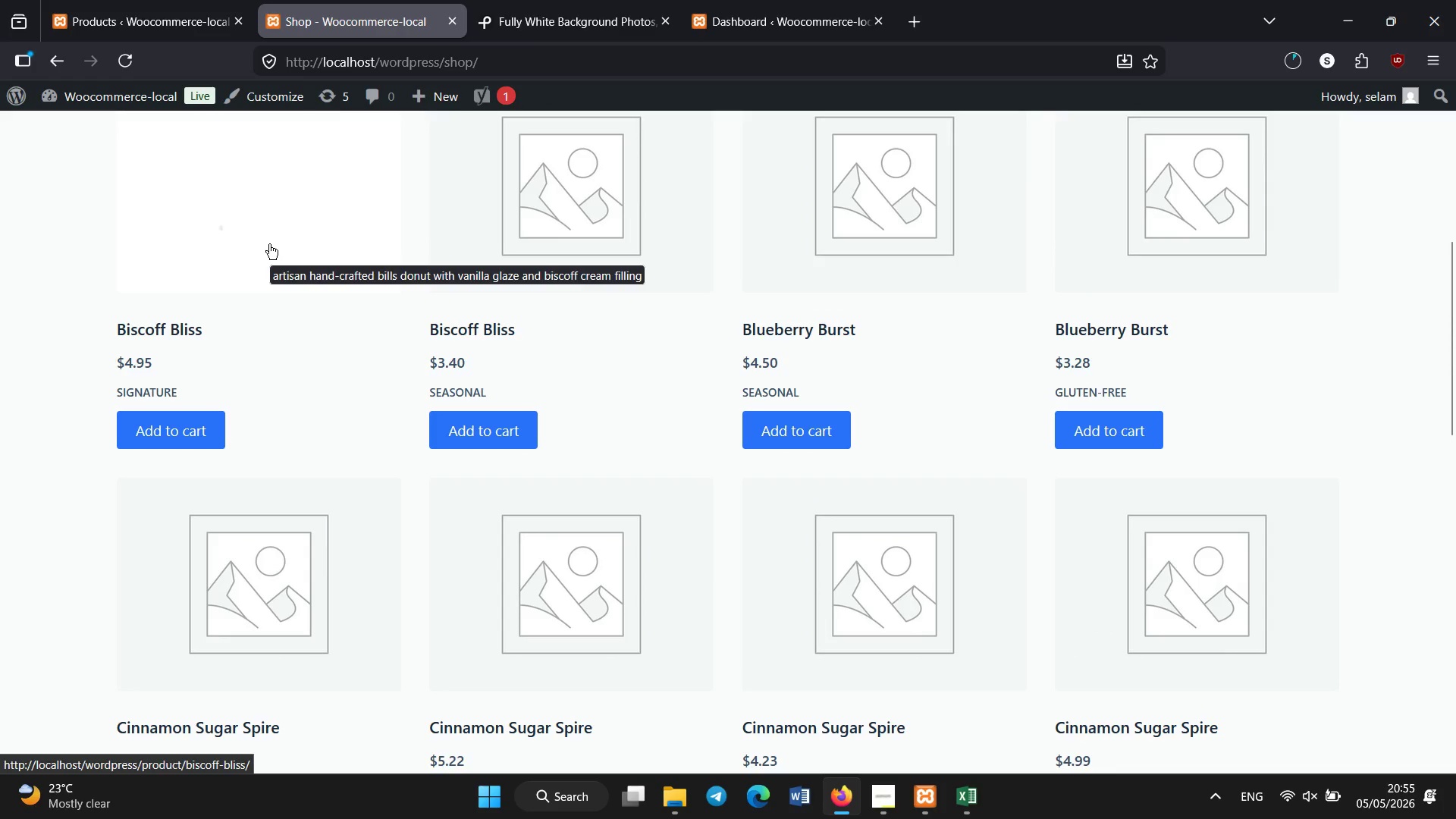 
mouse_move([225, 143])
 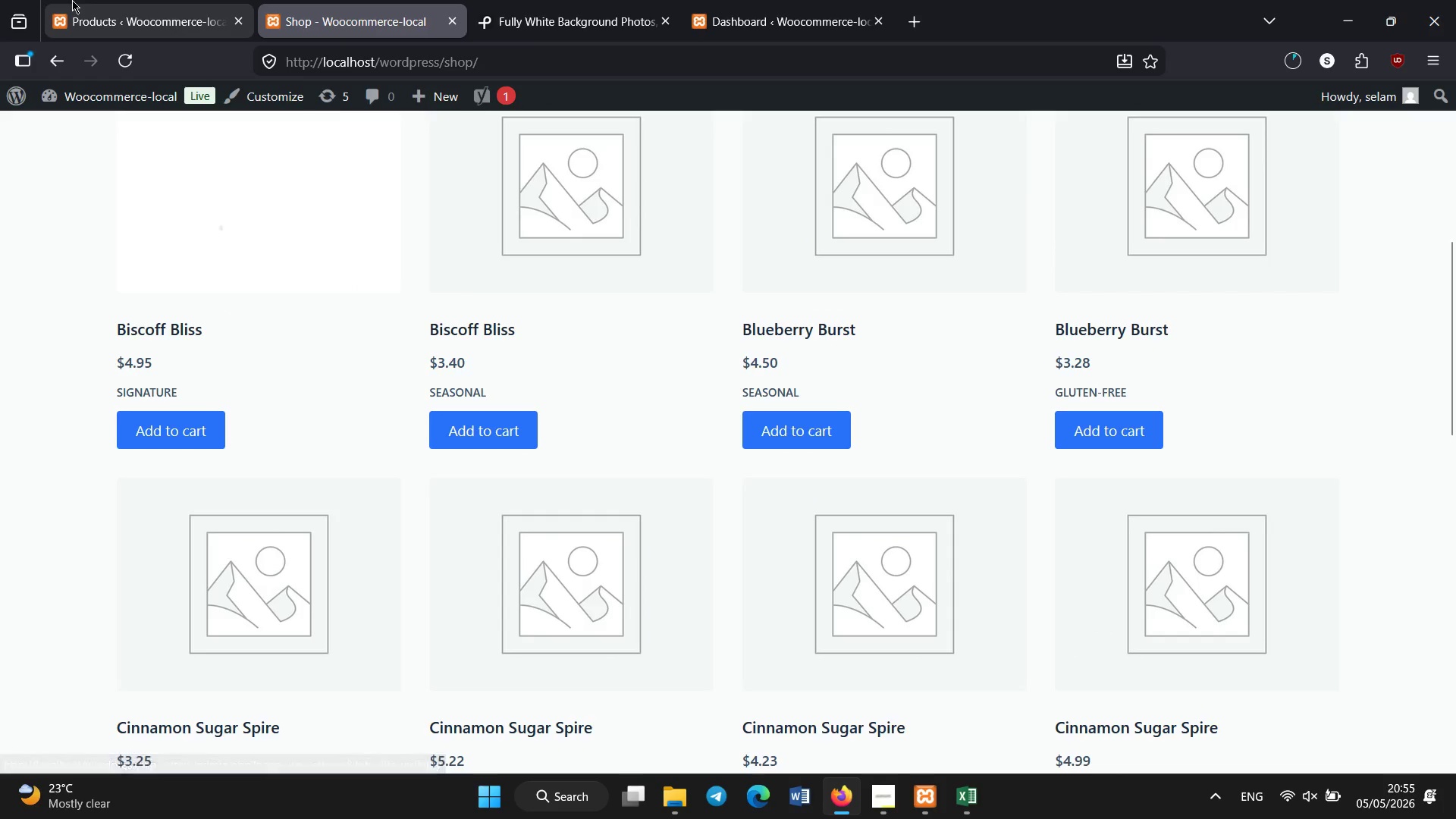 
left_click([72, 0])
 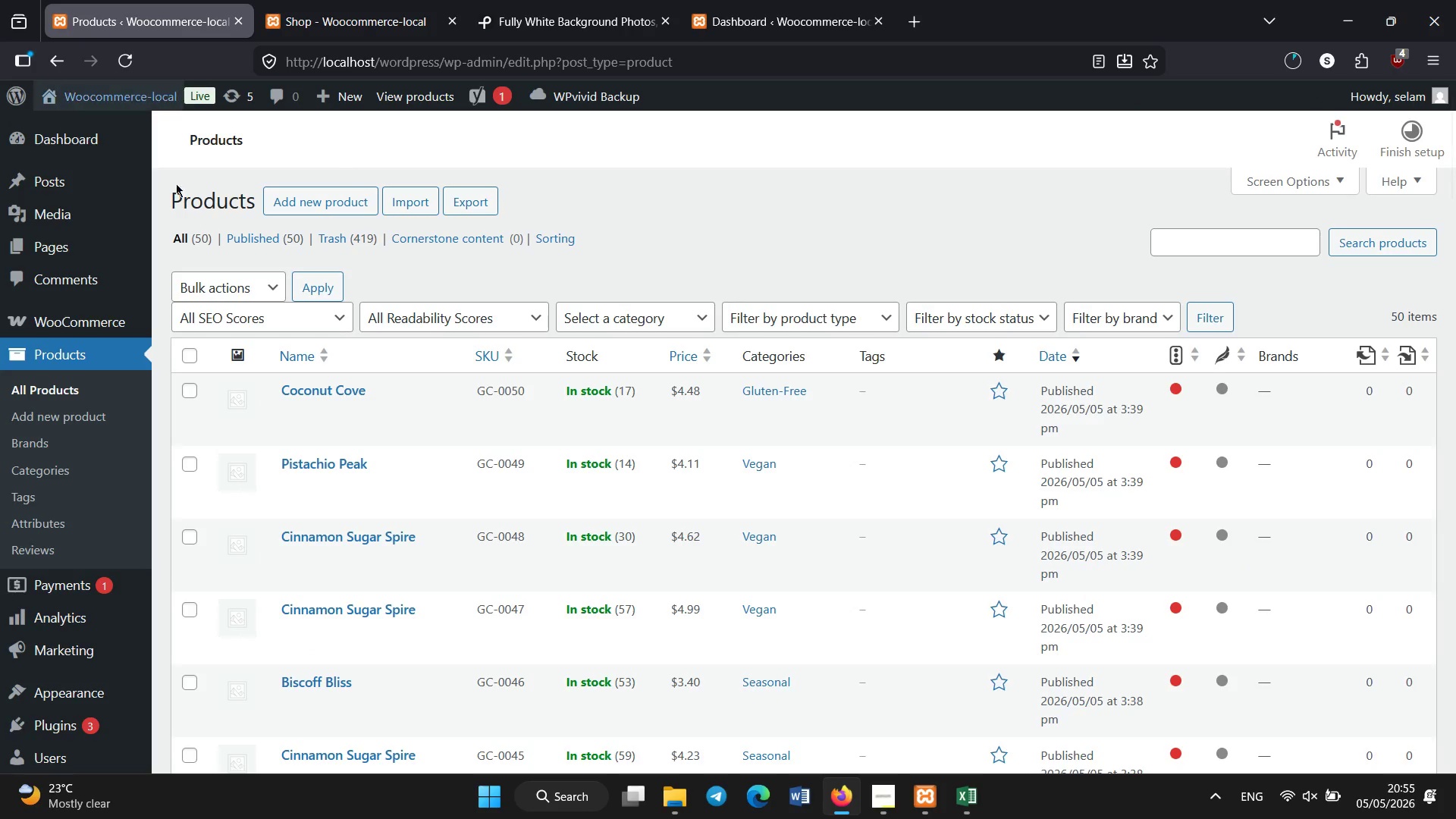 
scroll: coordinate [264, 435], scroll_direction: down, amount: 30.0
 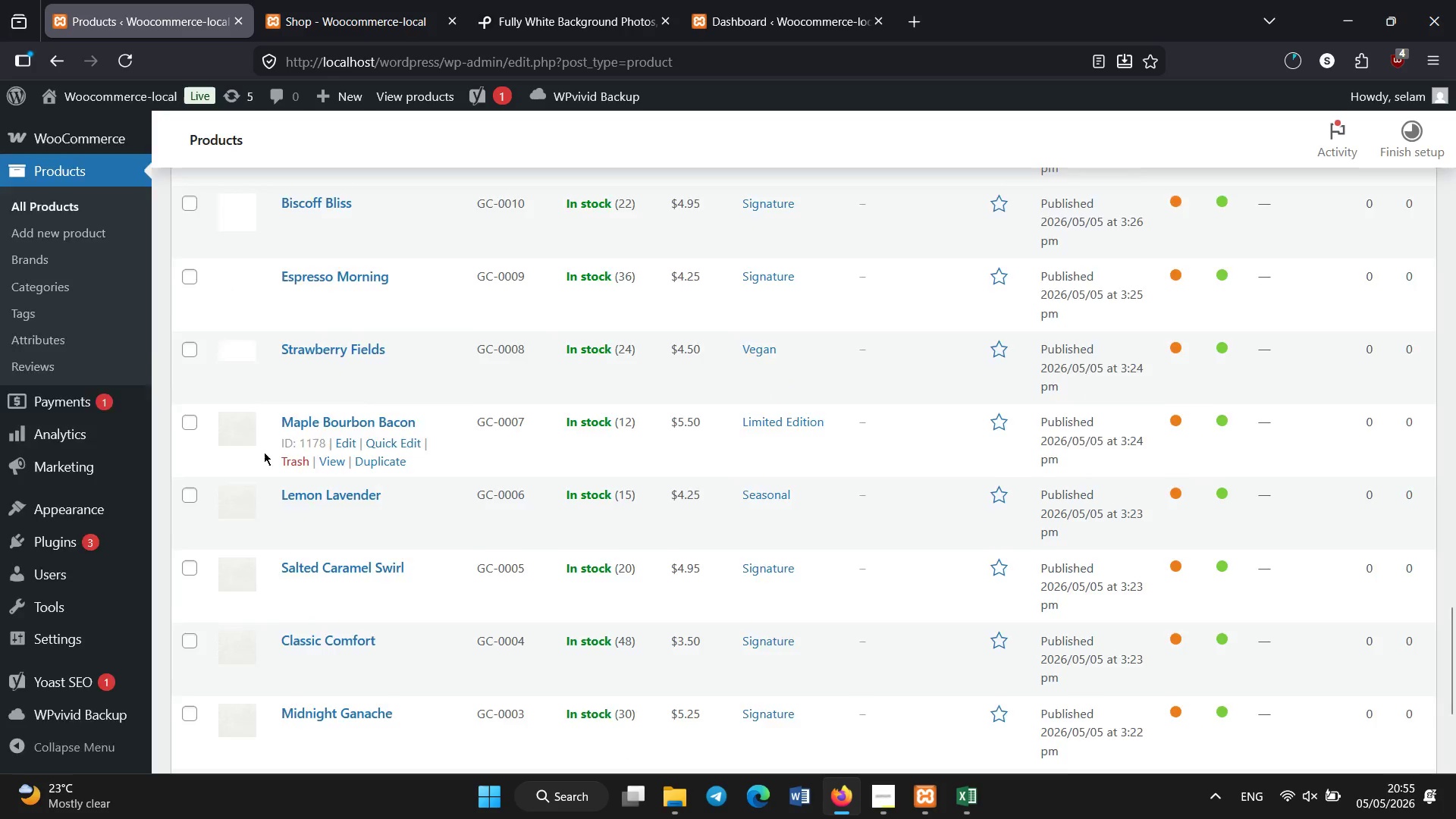 
scroll: coordinate [265, 453], scroll_direction: up, amount: 2.0
 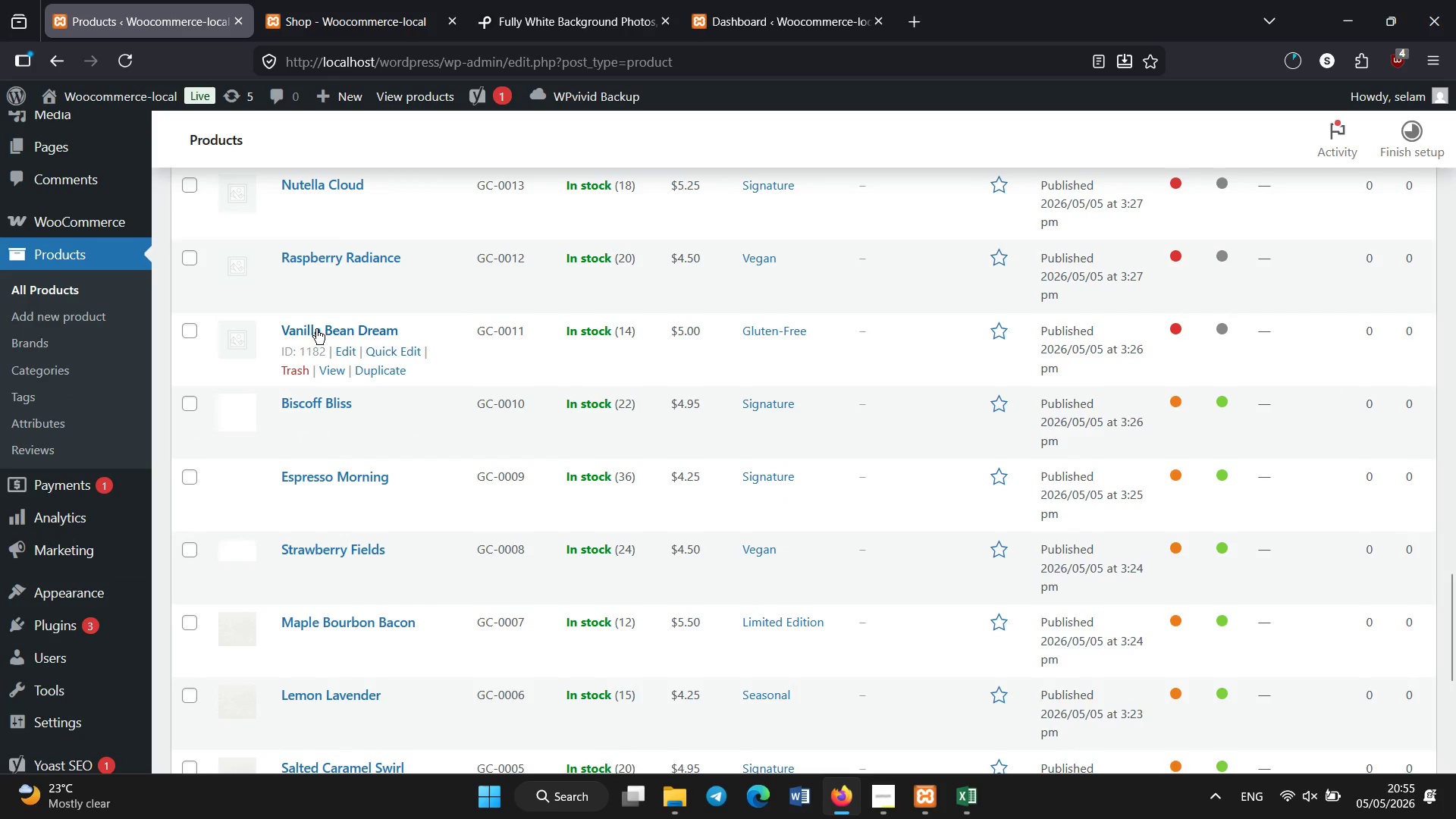 
left_click([317, 329])
 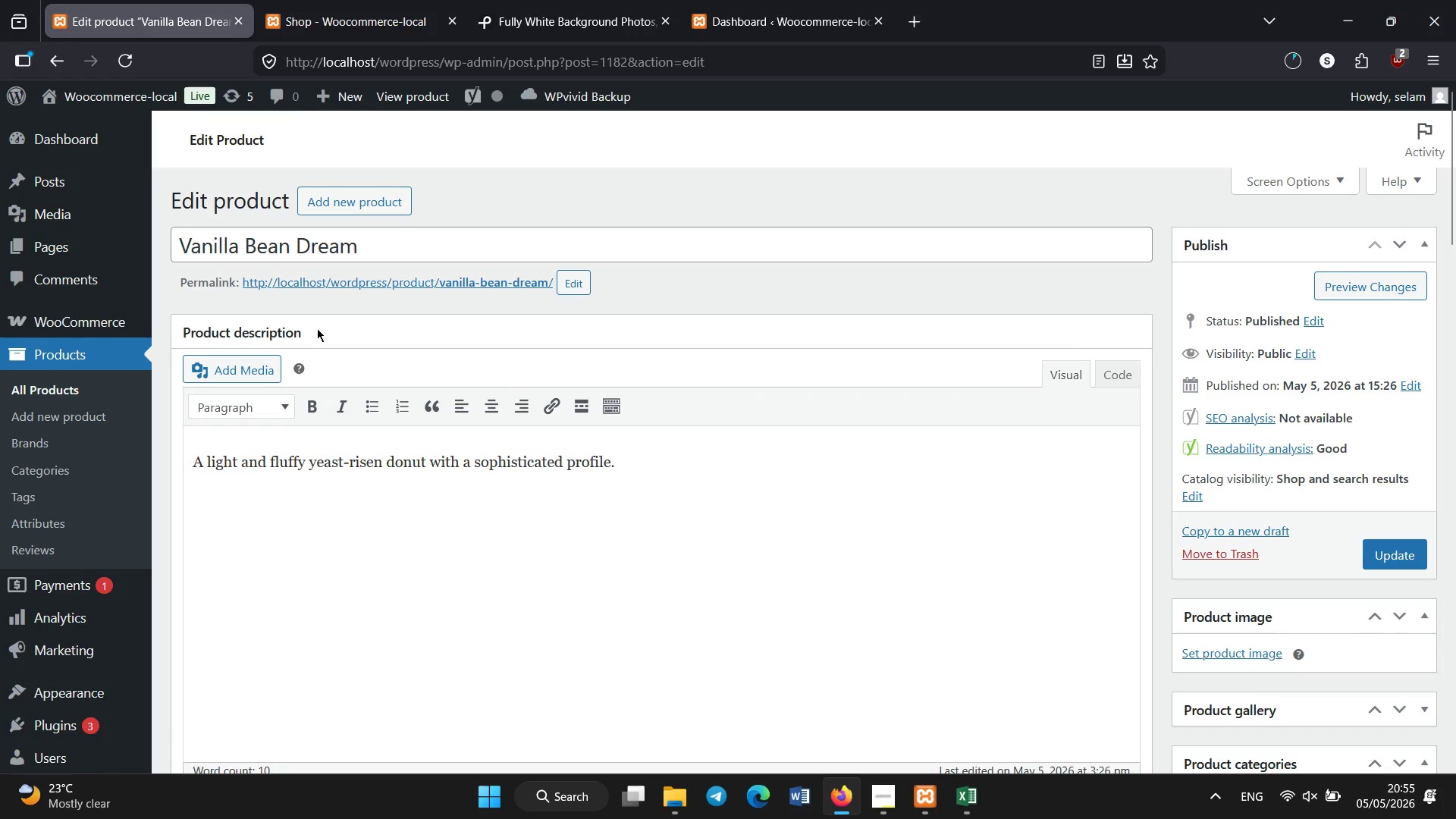 
wait(14.16)
 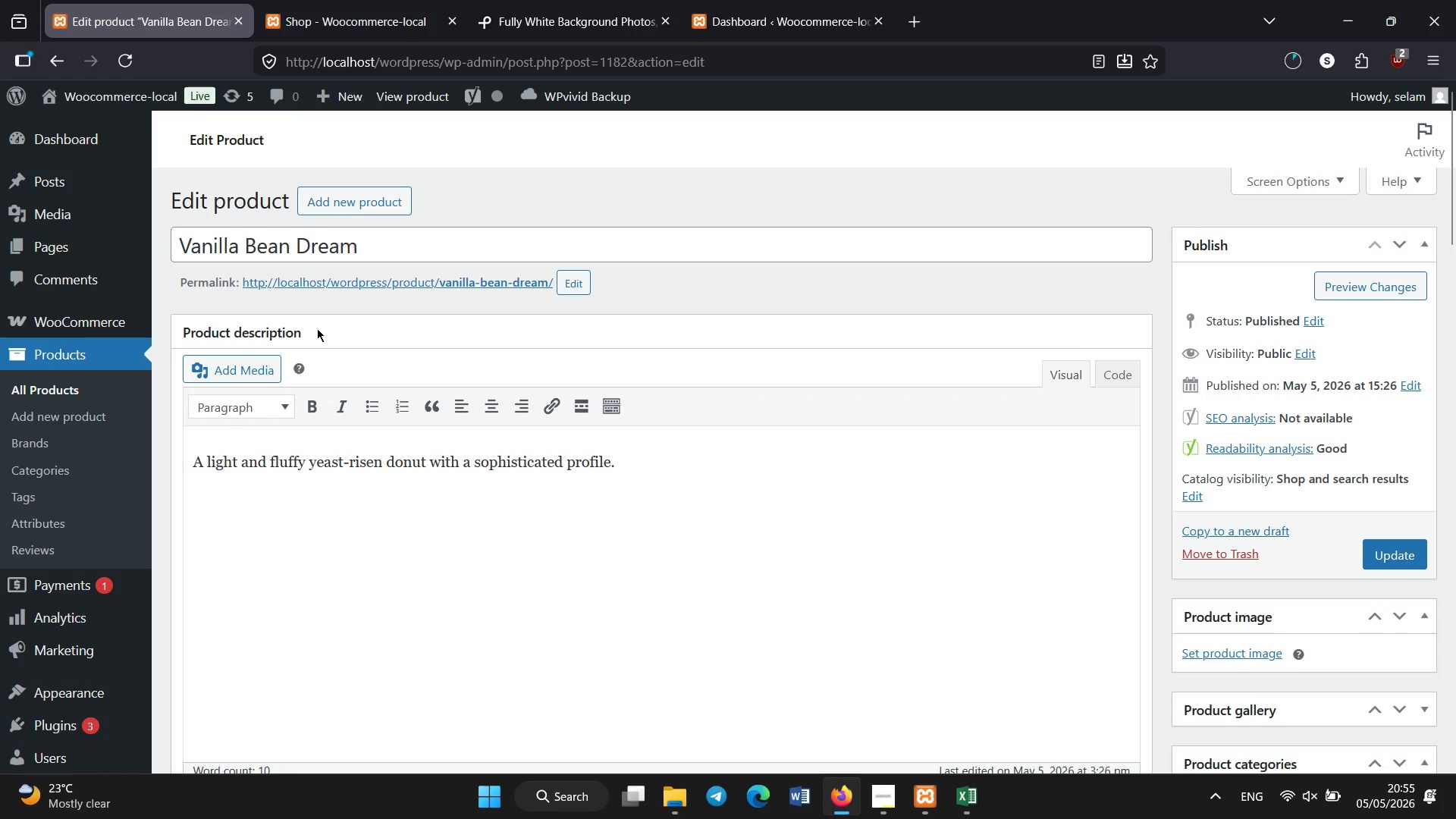 
scroll: coordinate [345, 474], scroll_direction: down, amount: 7.0
 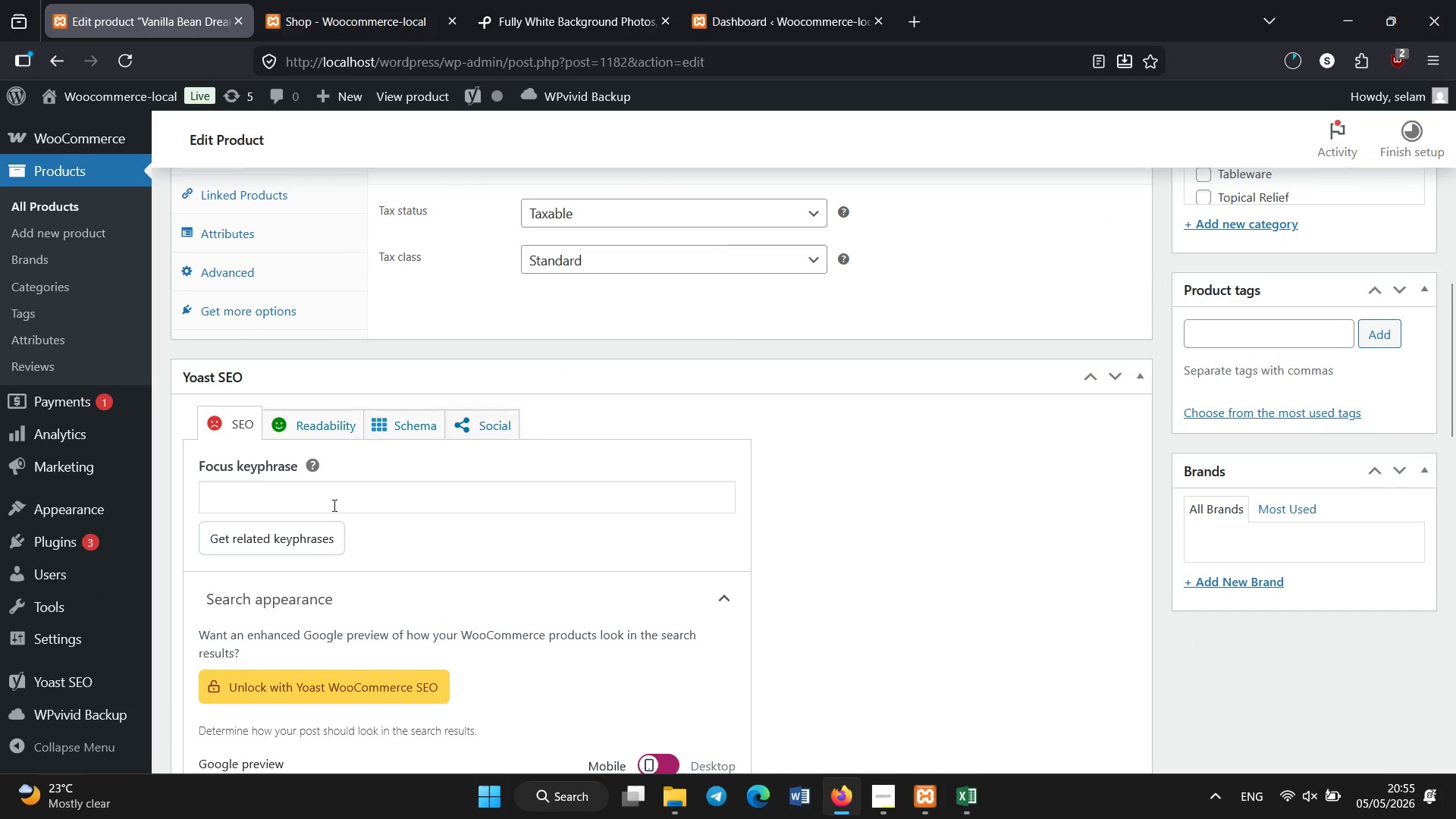 
double_click([340, 497])
 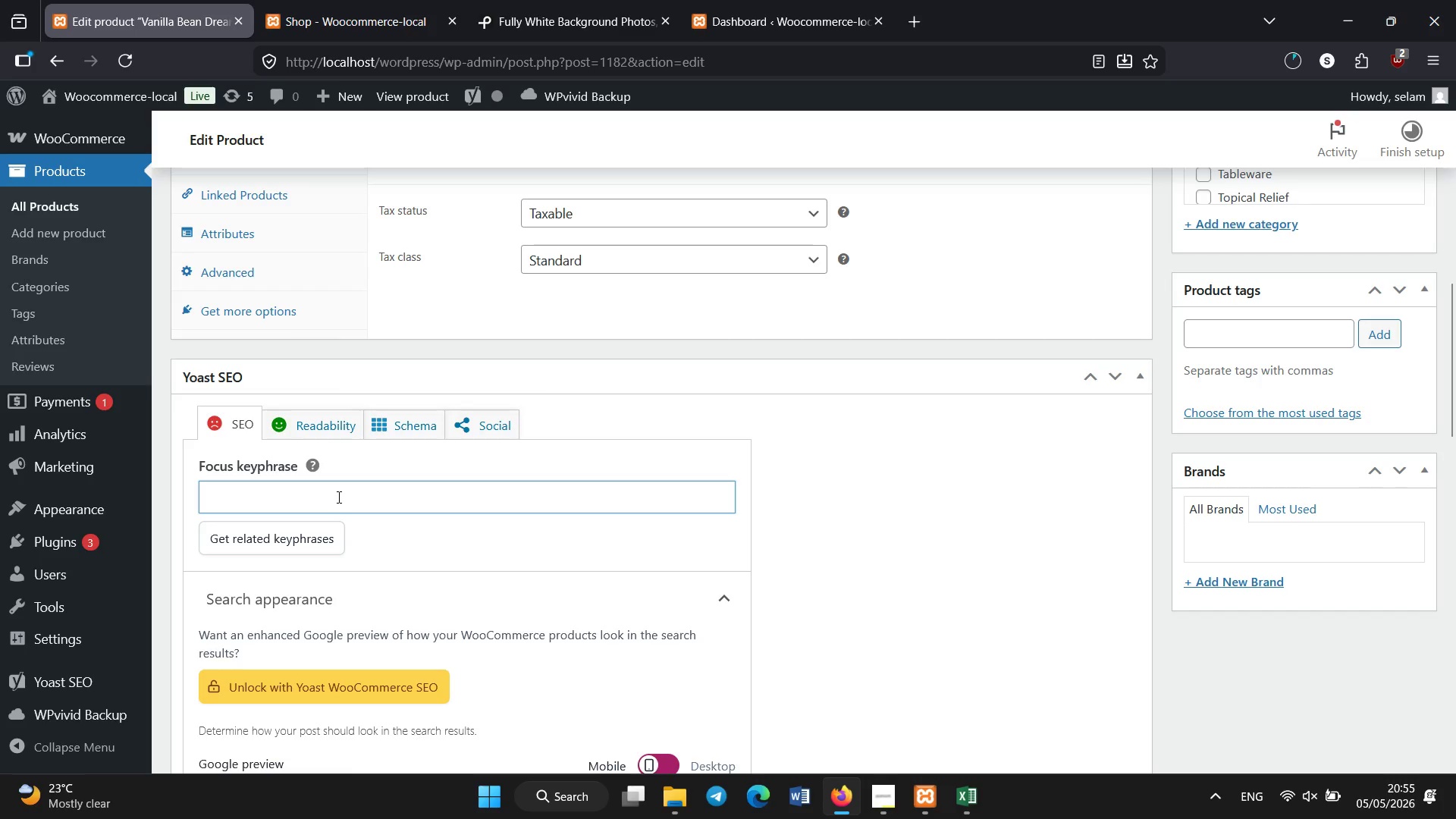 
type(artisan vanilla donut)
 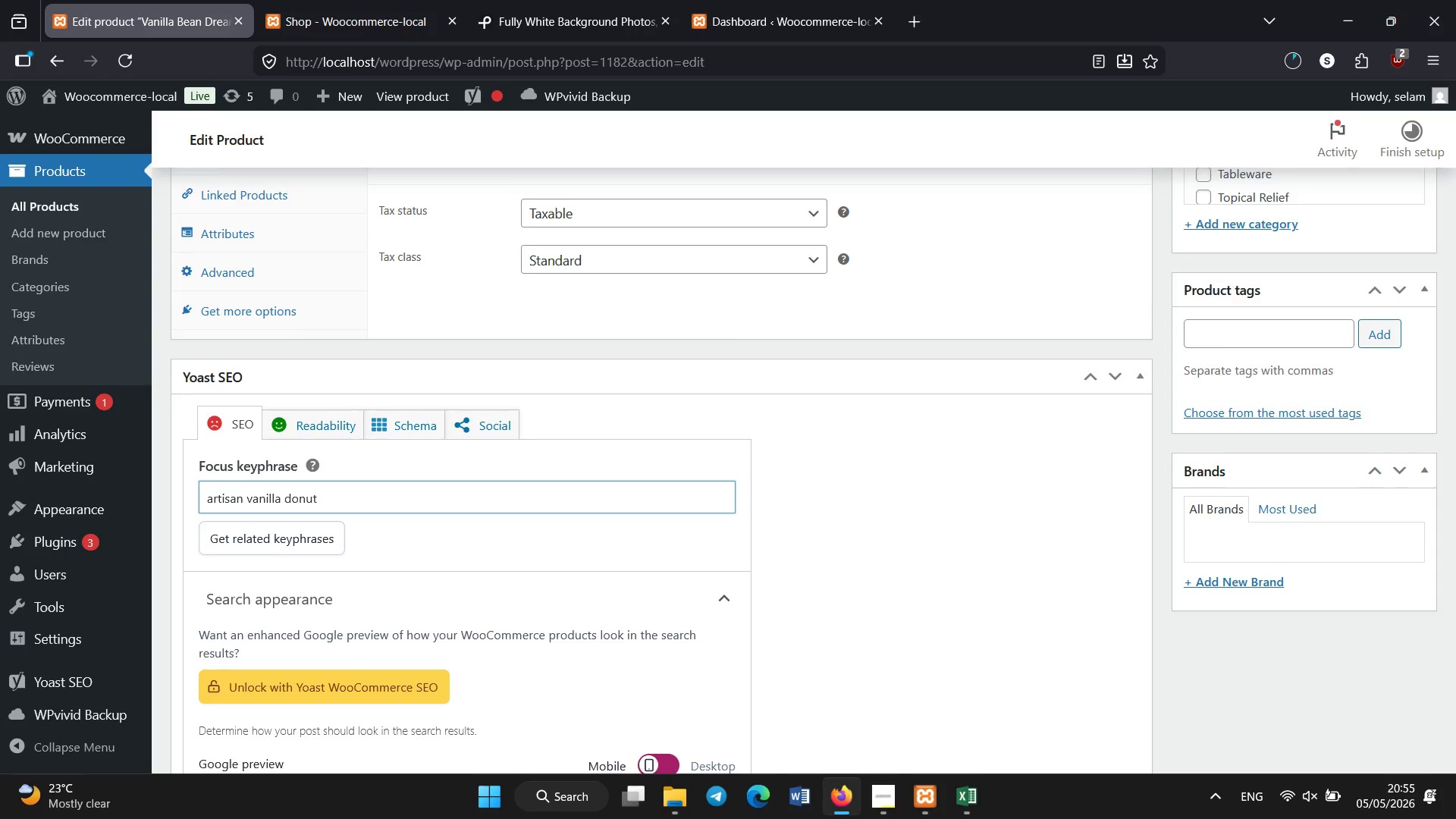 
scroll: coordinate [472, 491], scroll_direction: down, amount: 14.0
 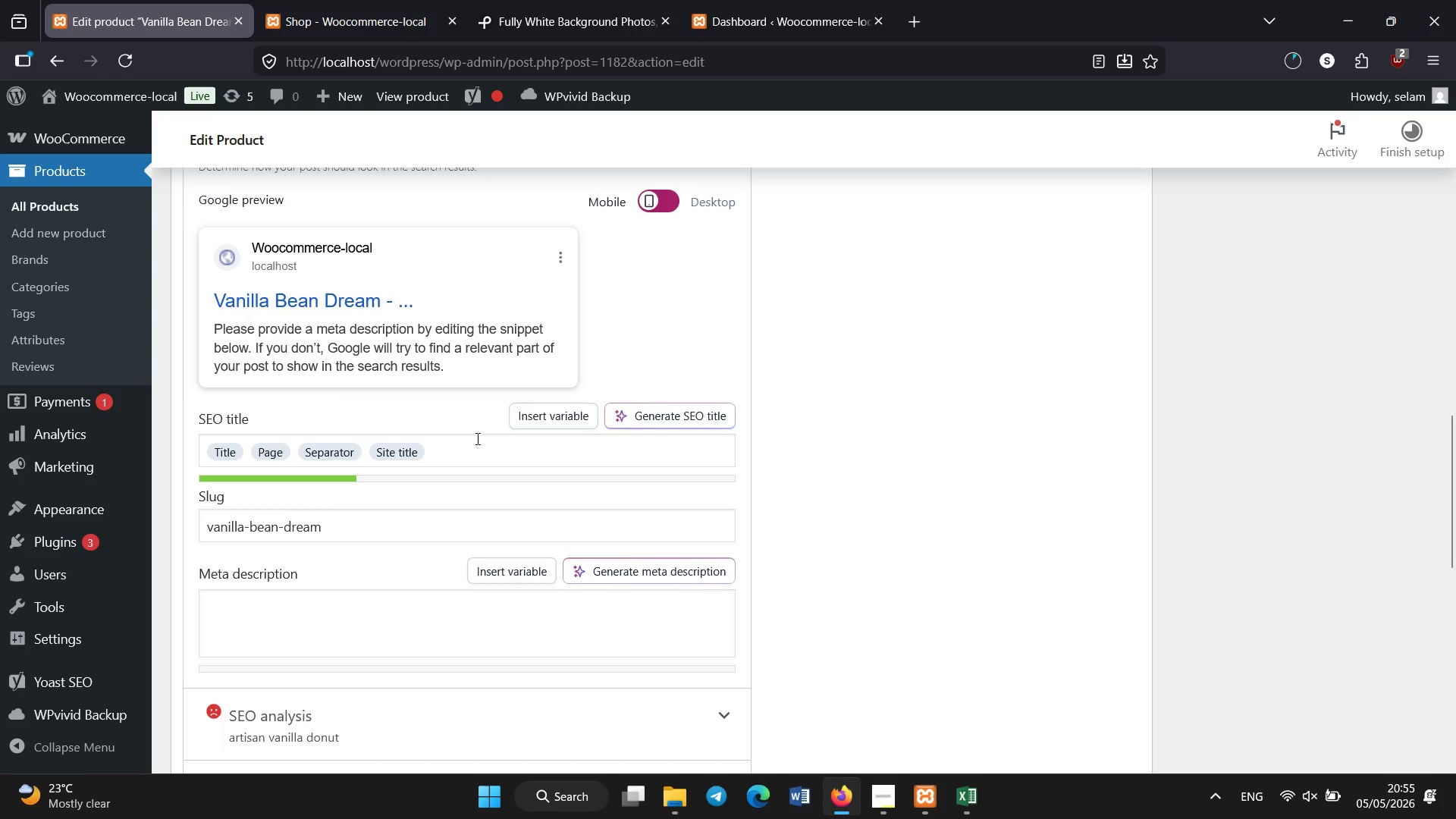 
left_click([478, 441])
 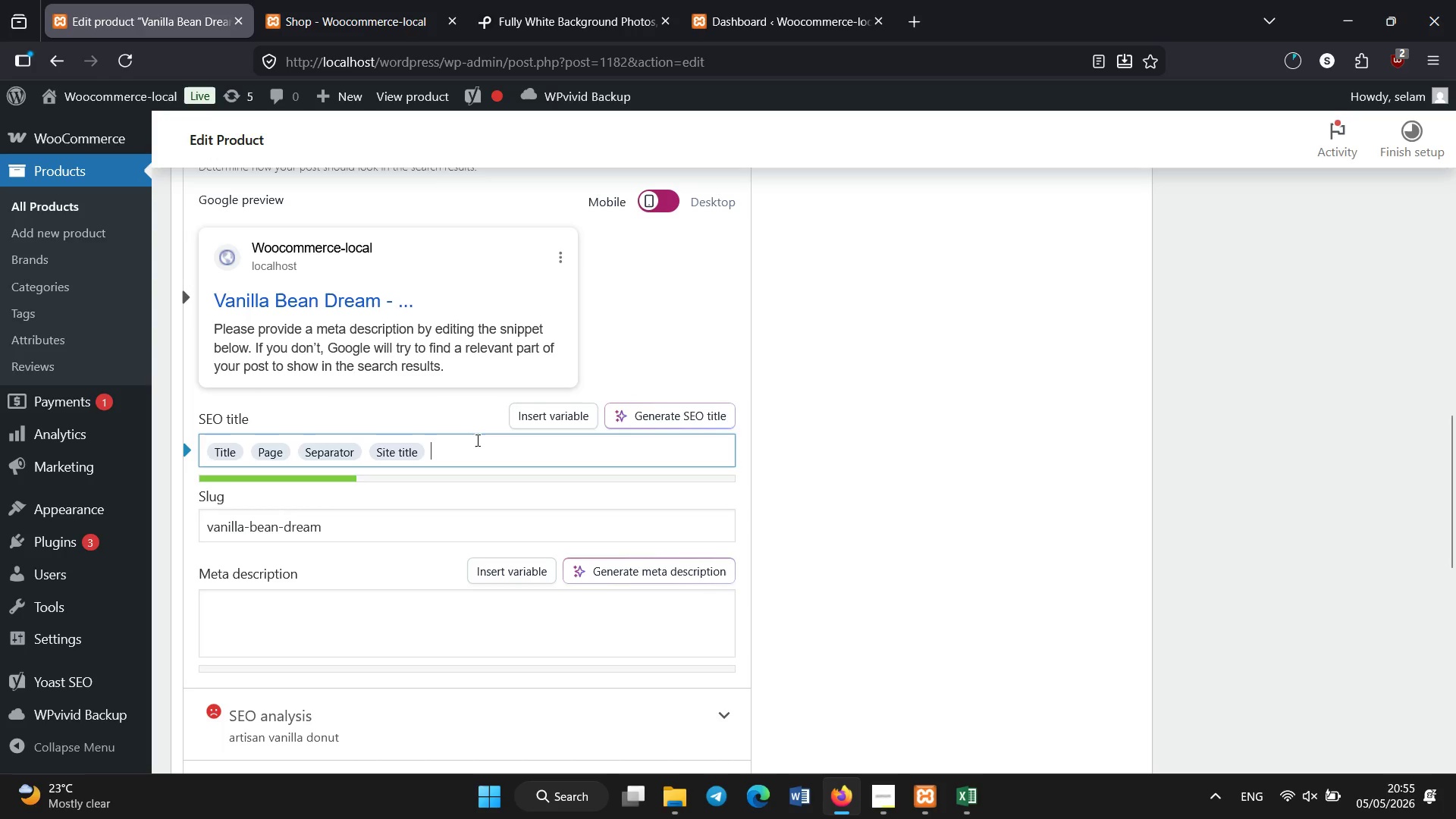 
key(Backspace)
 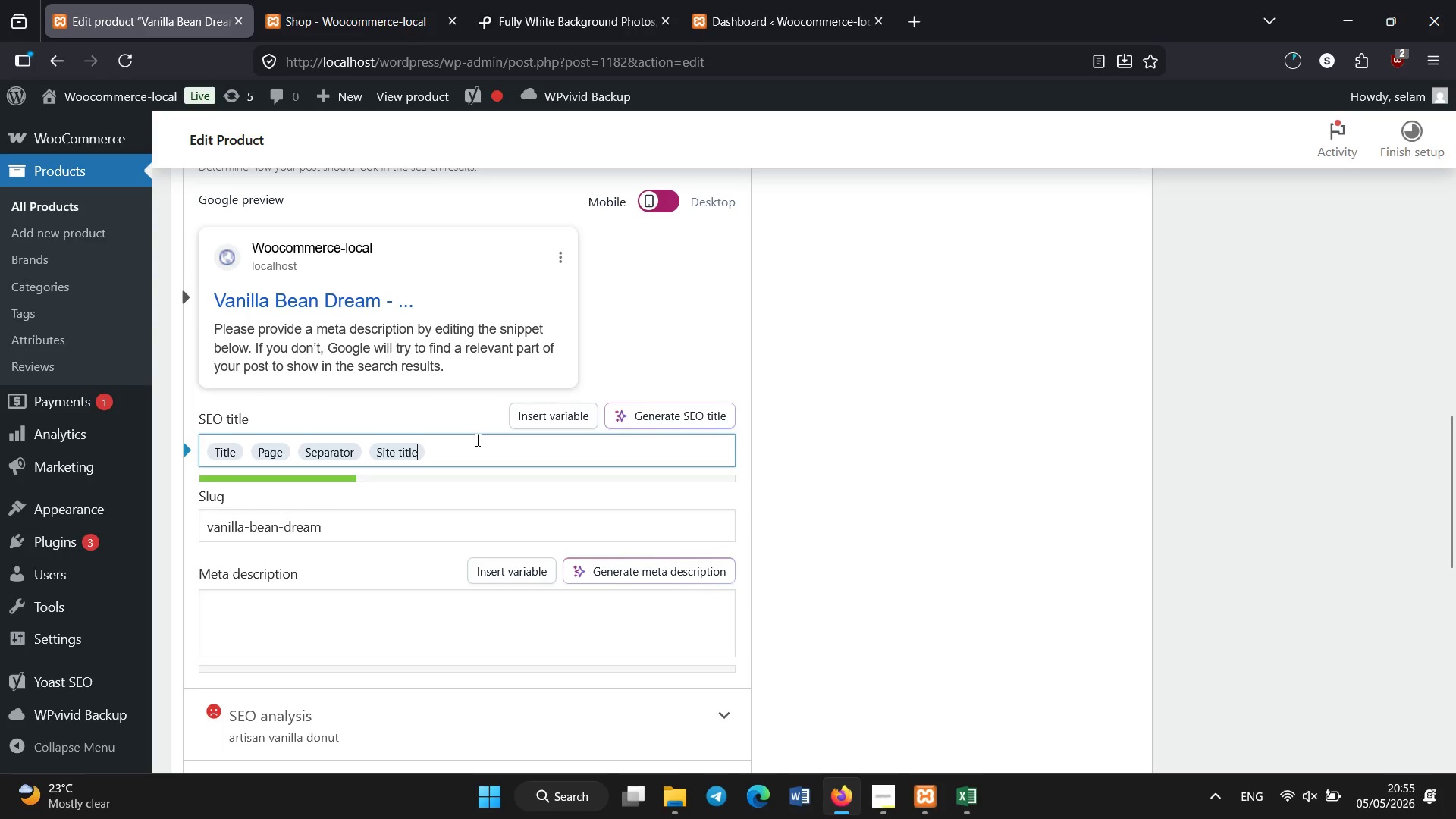 
key(Backspace)
 